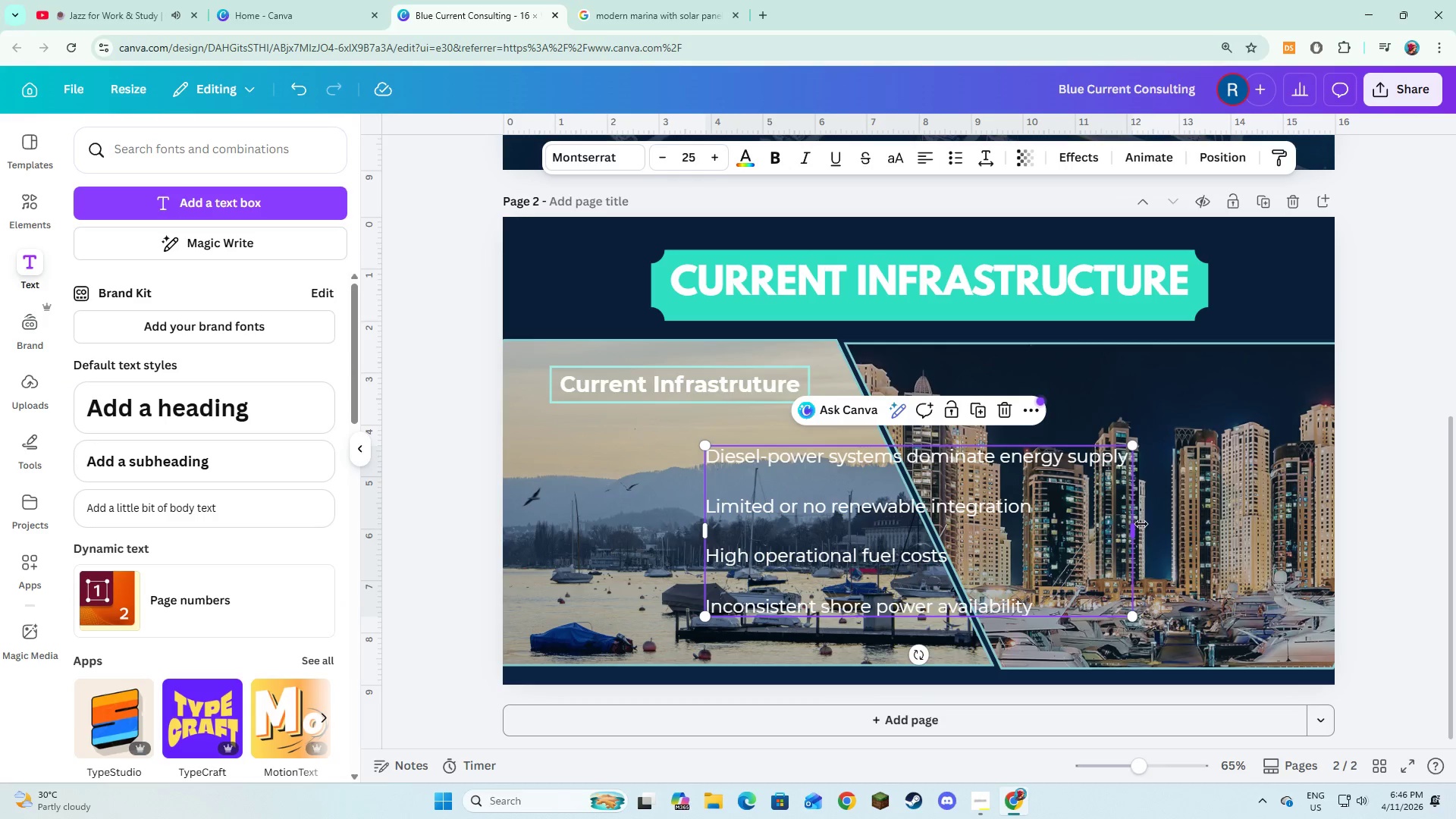 
left_click_drag(start_coordinate=[1140, 526], to_coordinate=[1042, 538])
 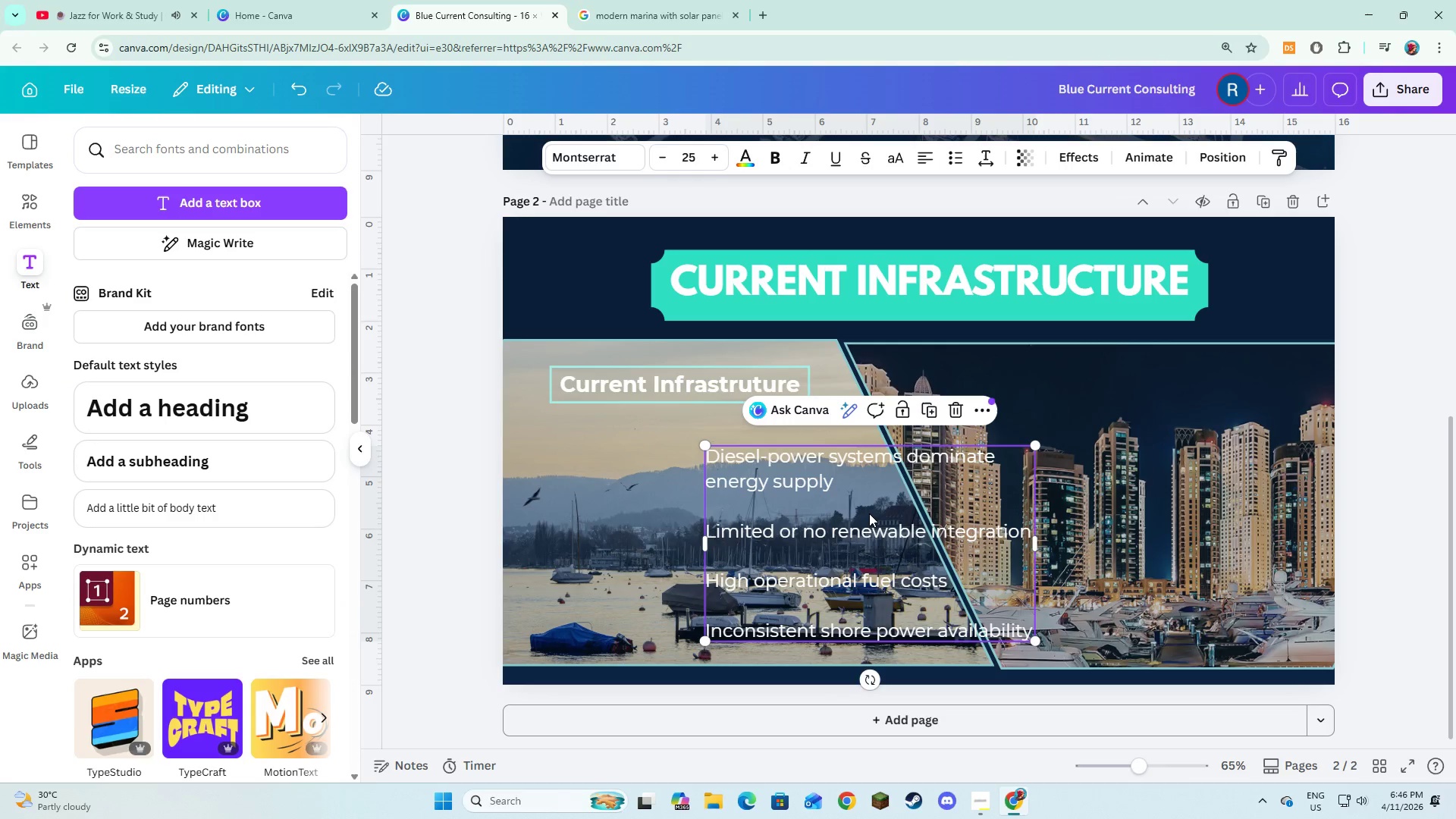 
left_click_drag(start_coordinate=[869, 513], to_coordinate=[718, 507])
 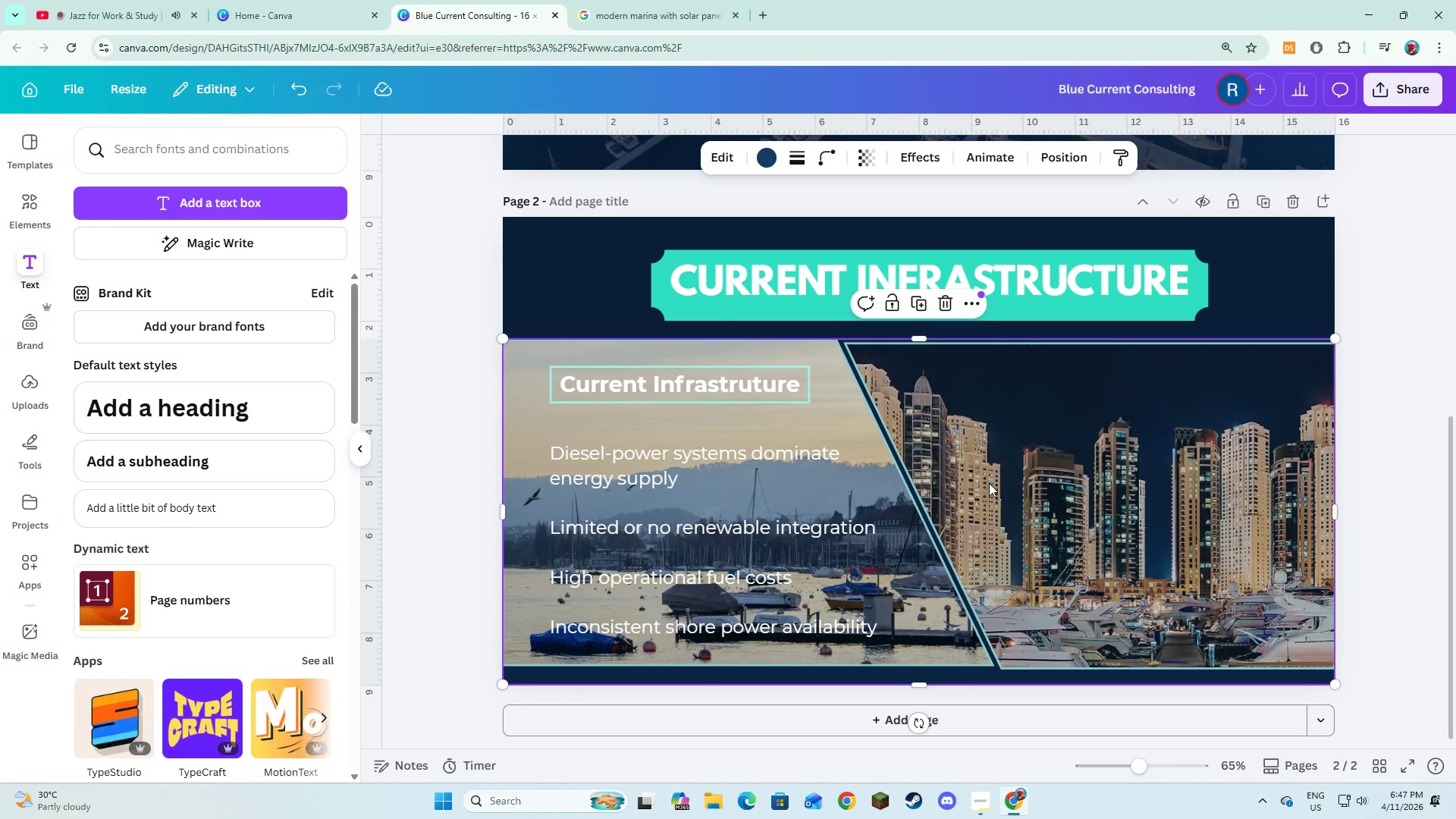 
double_click([826, 485])
 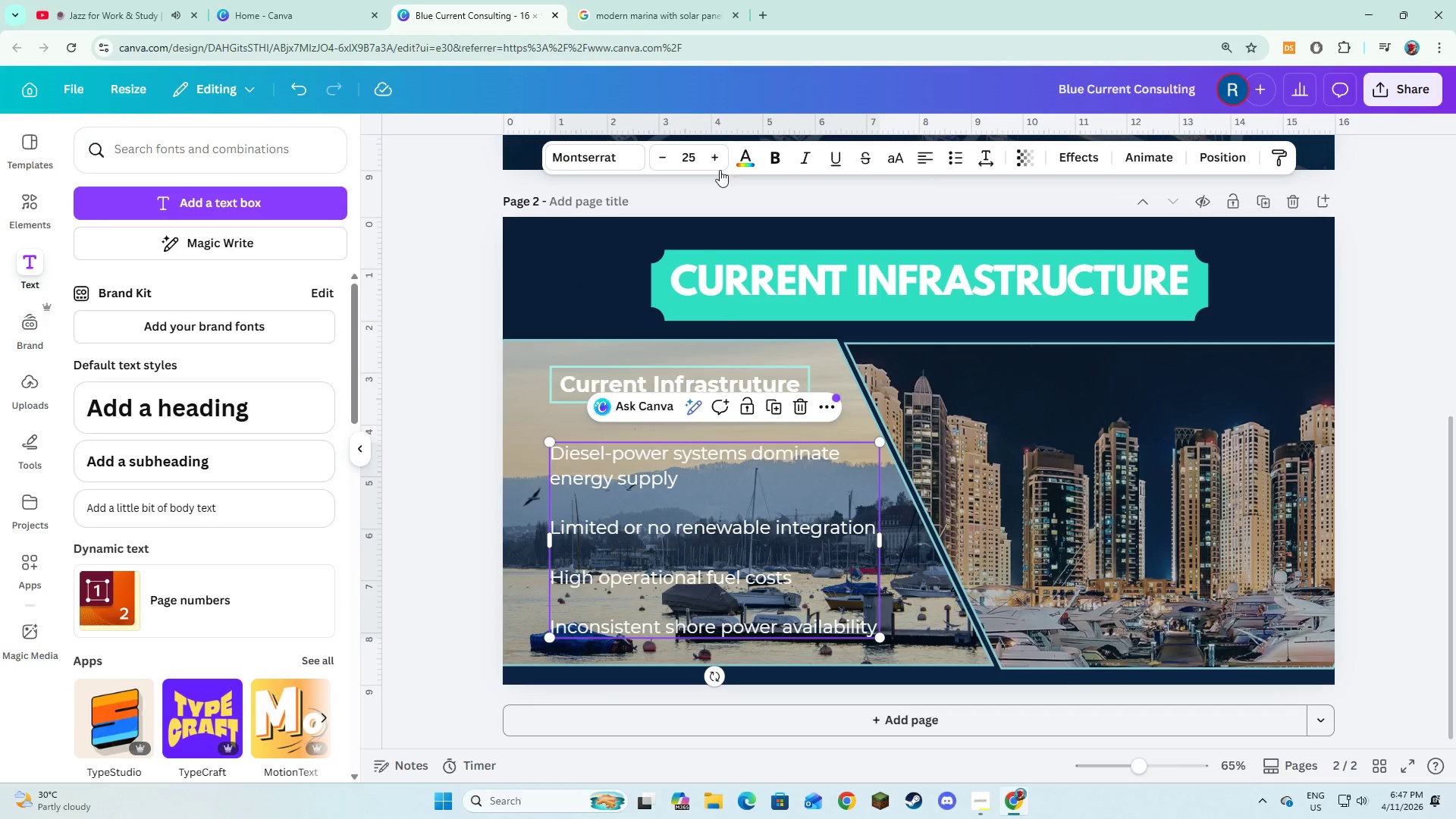 
double_click([717, 162])
 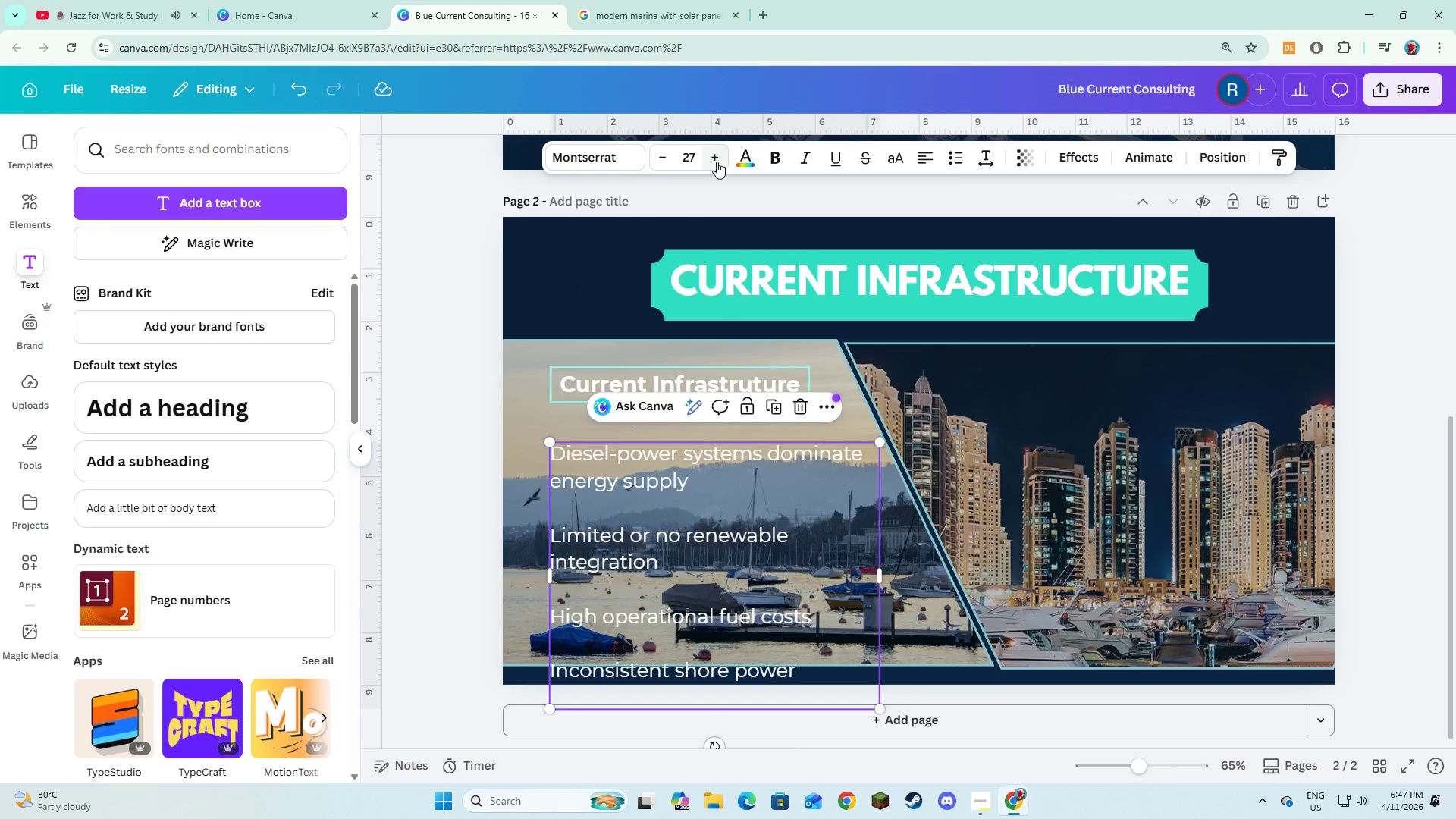 
key(Control+Z)
 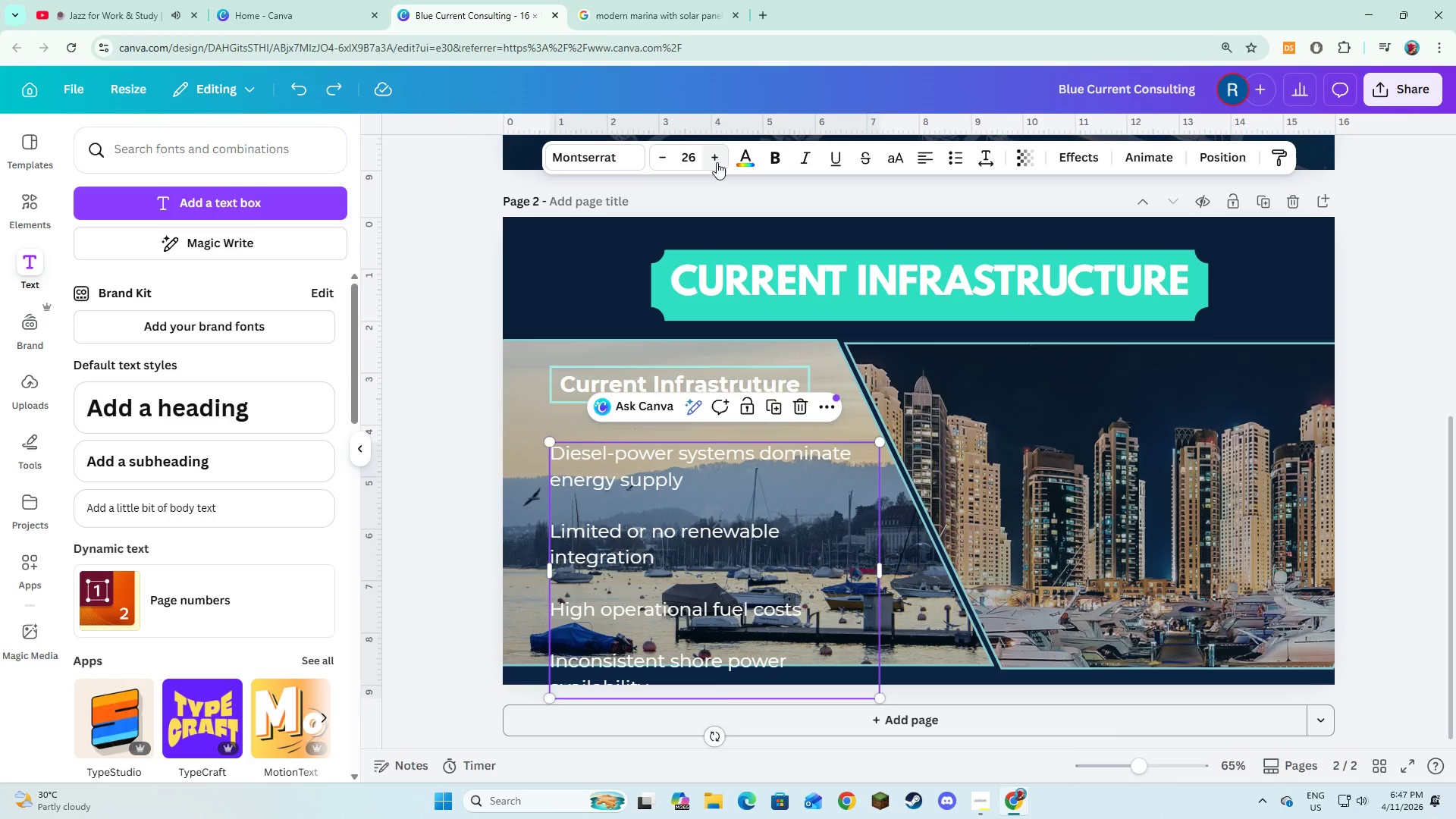 
key(Control+Z)
 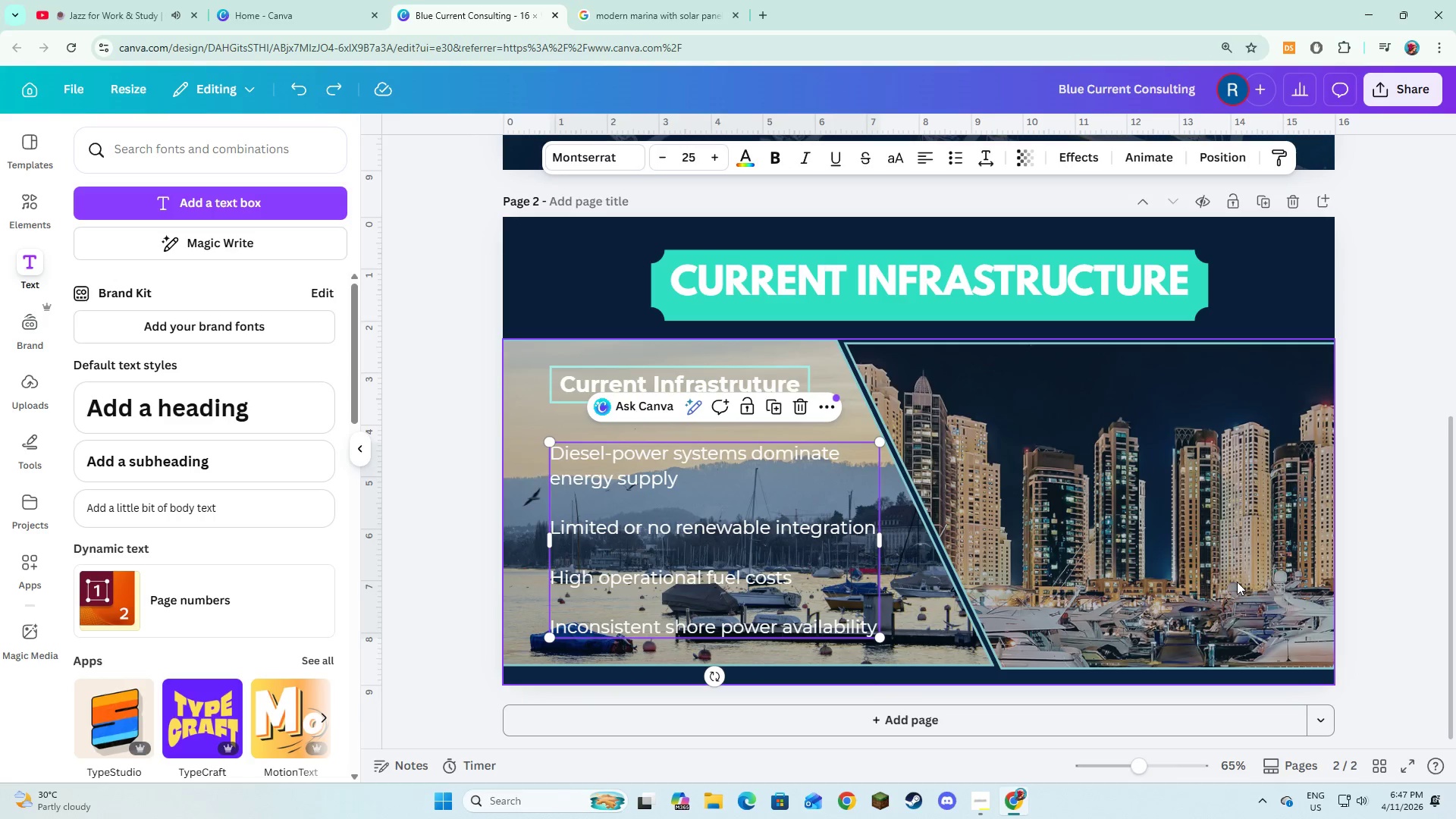 
left_click([1172, 570])
 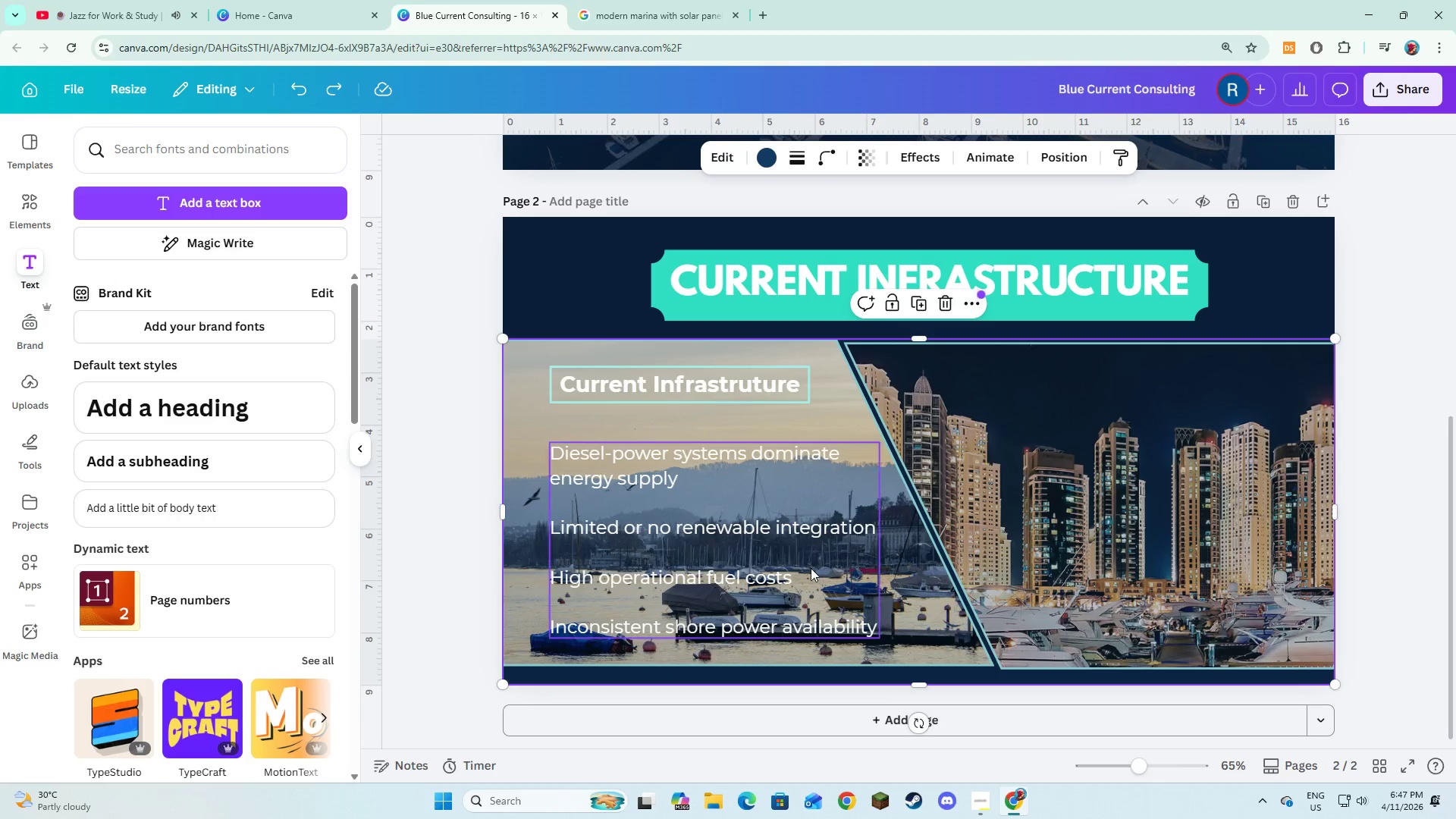 
left_click([791, 572])
 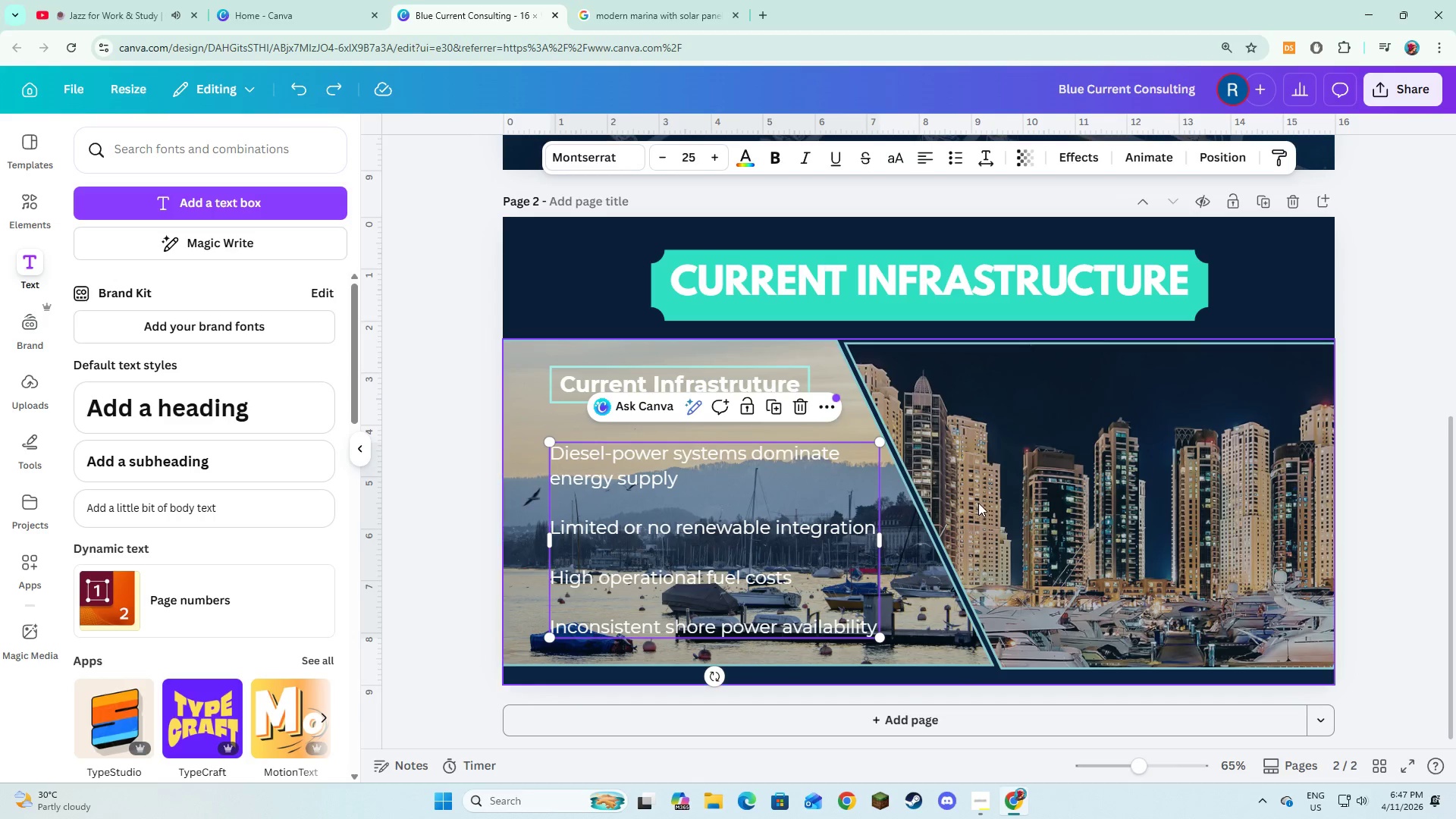 
left_click([978, 503])
 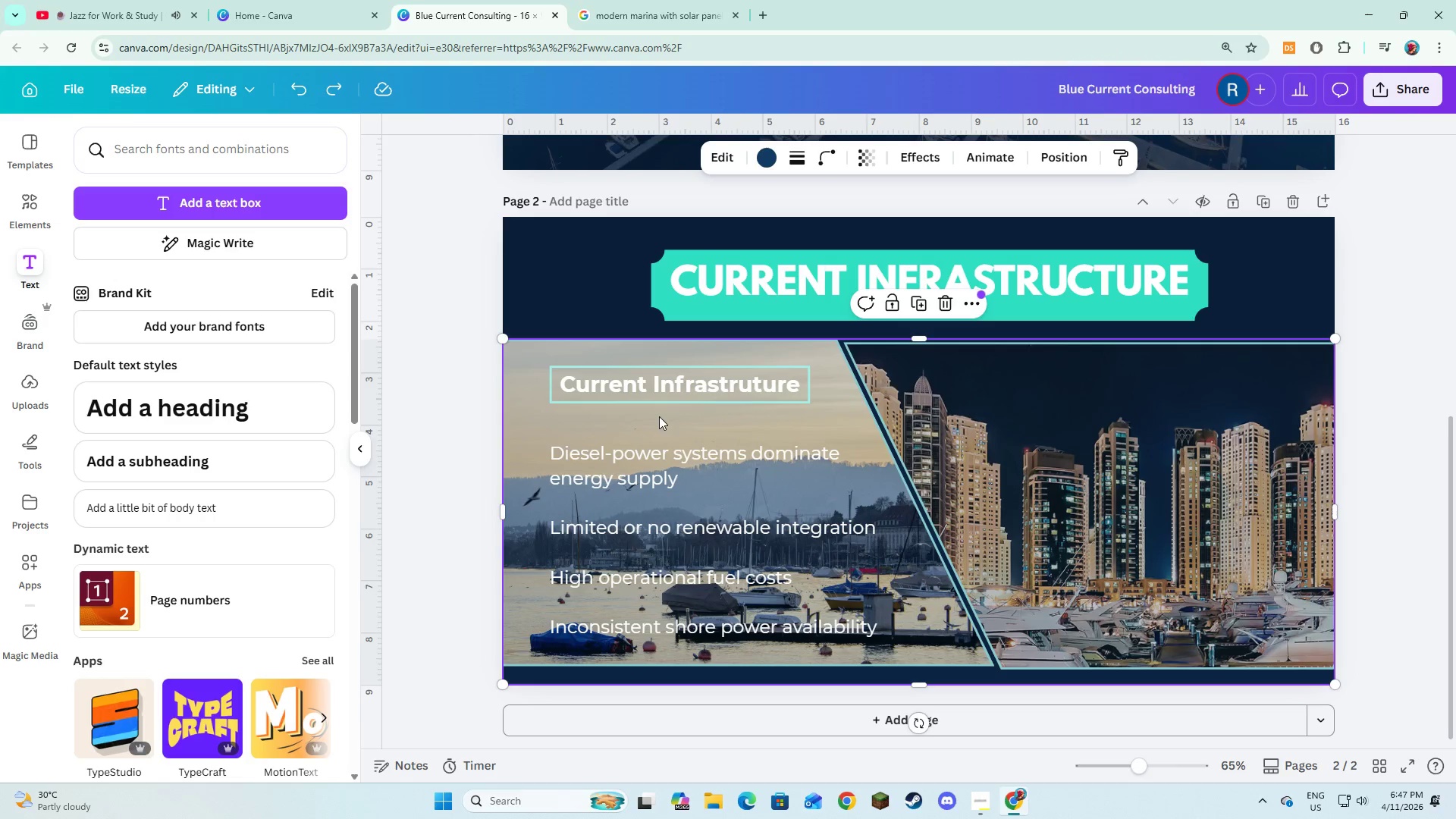 
left_click([660, 392])
 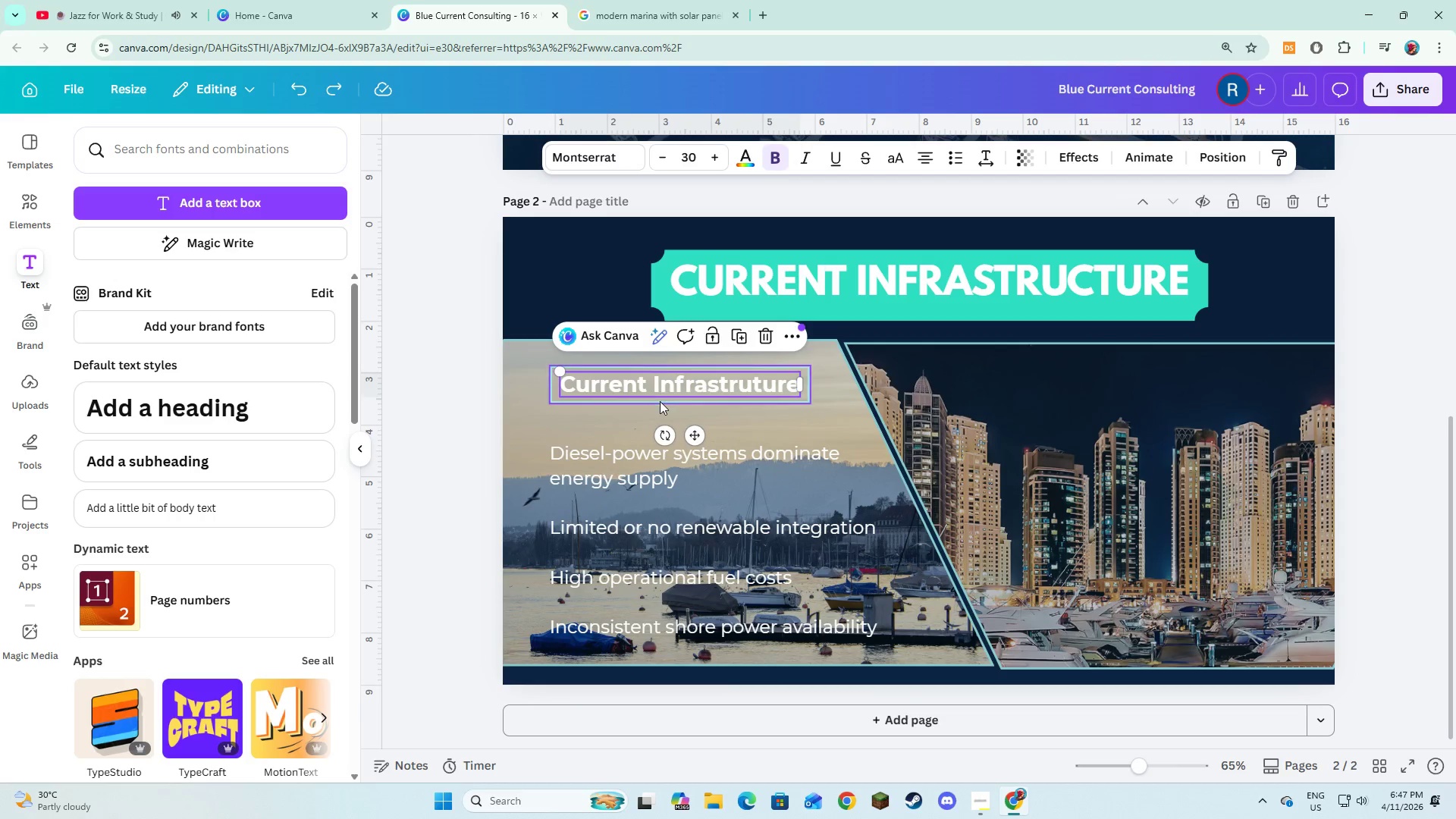 
hold_key(key=ShiftLeft, duration=1.05)
left_click([660, 401])
 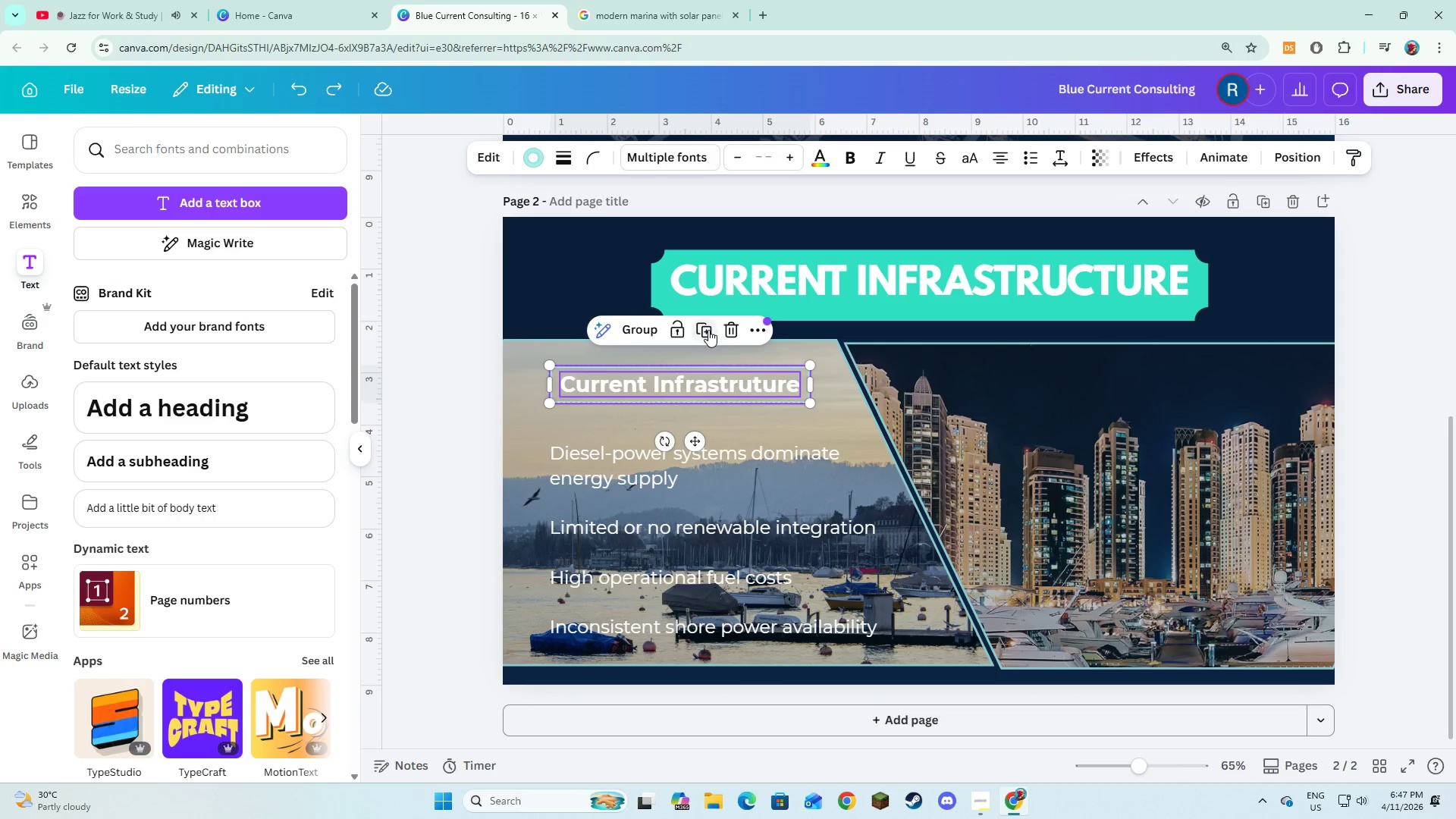 
left_click([708, 330])
 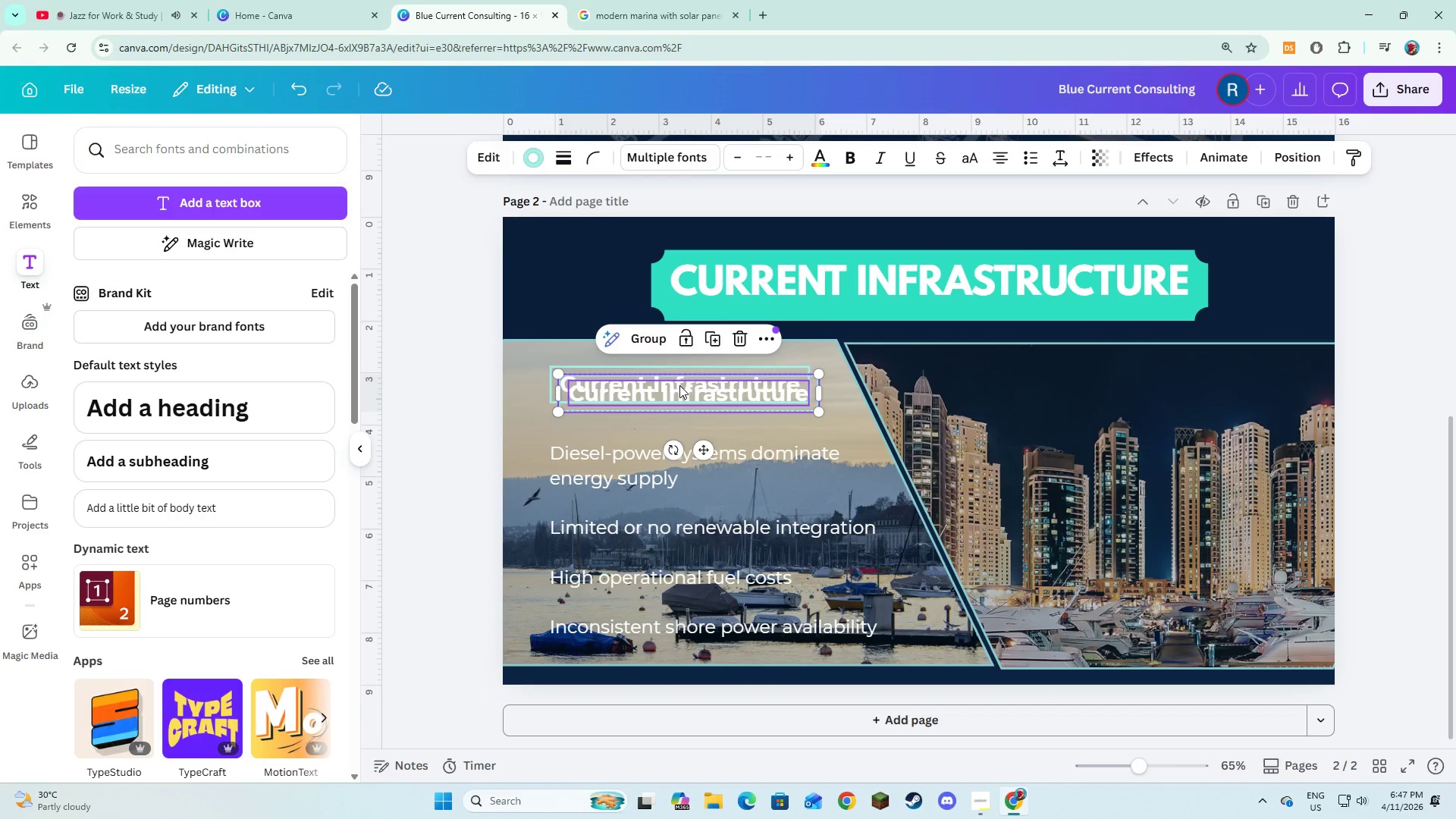 
left_click_drag(start_coordinate=[679, 386], to_coordinate=[1105, 380])
 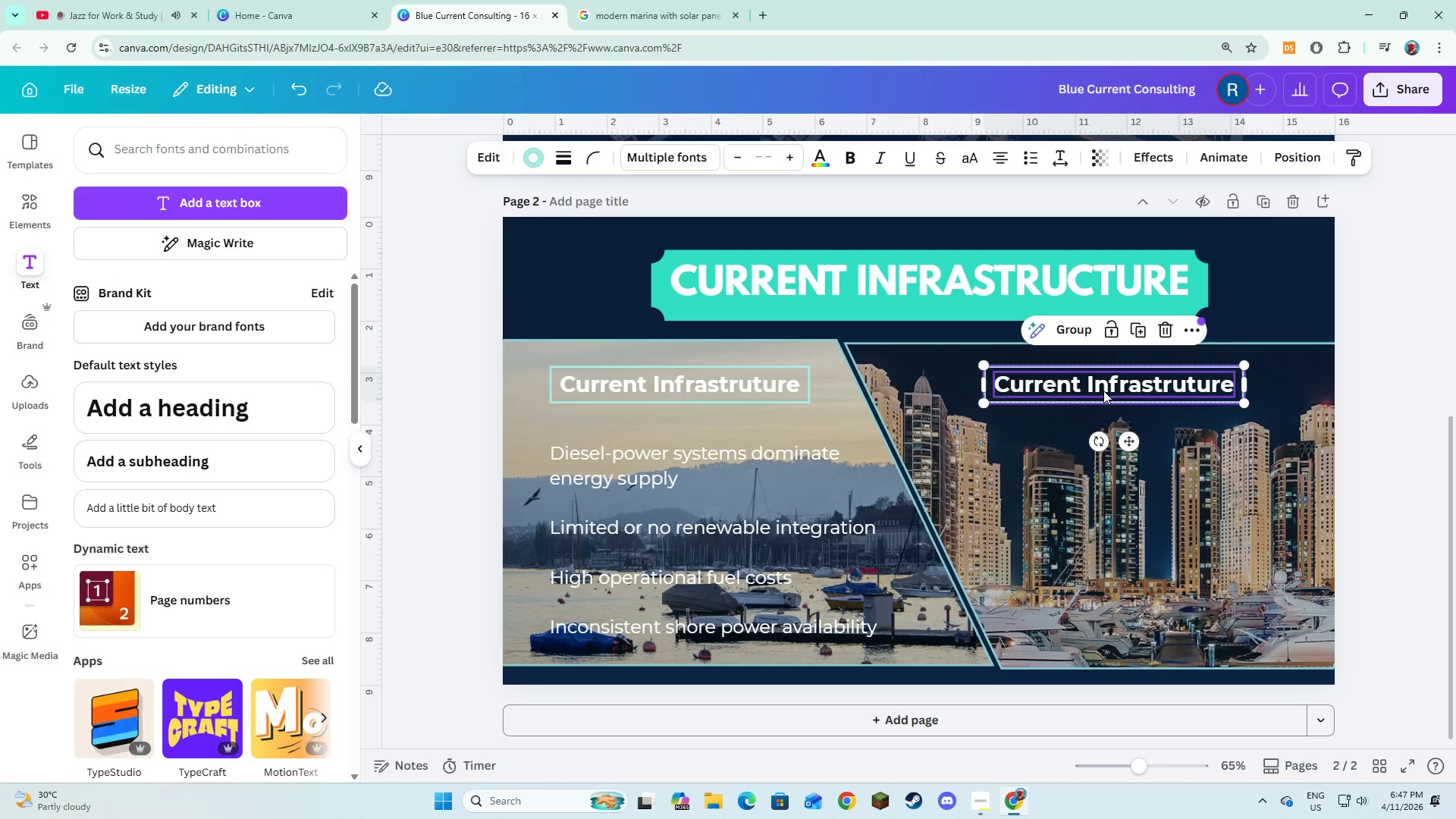 
left_click([1103, 391])
 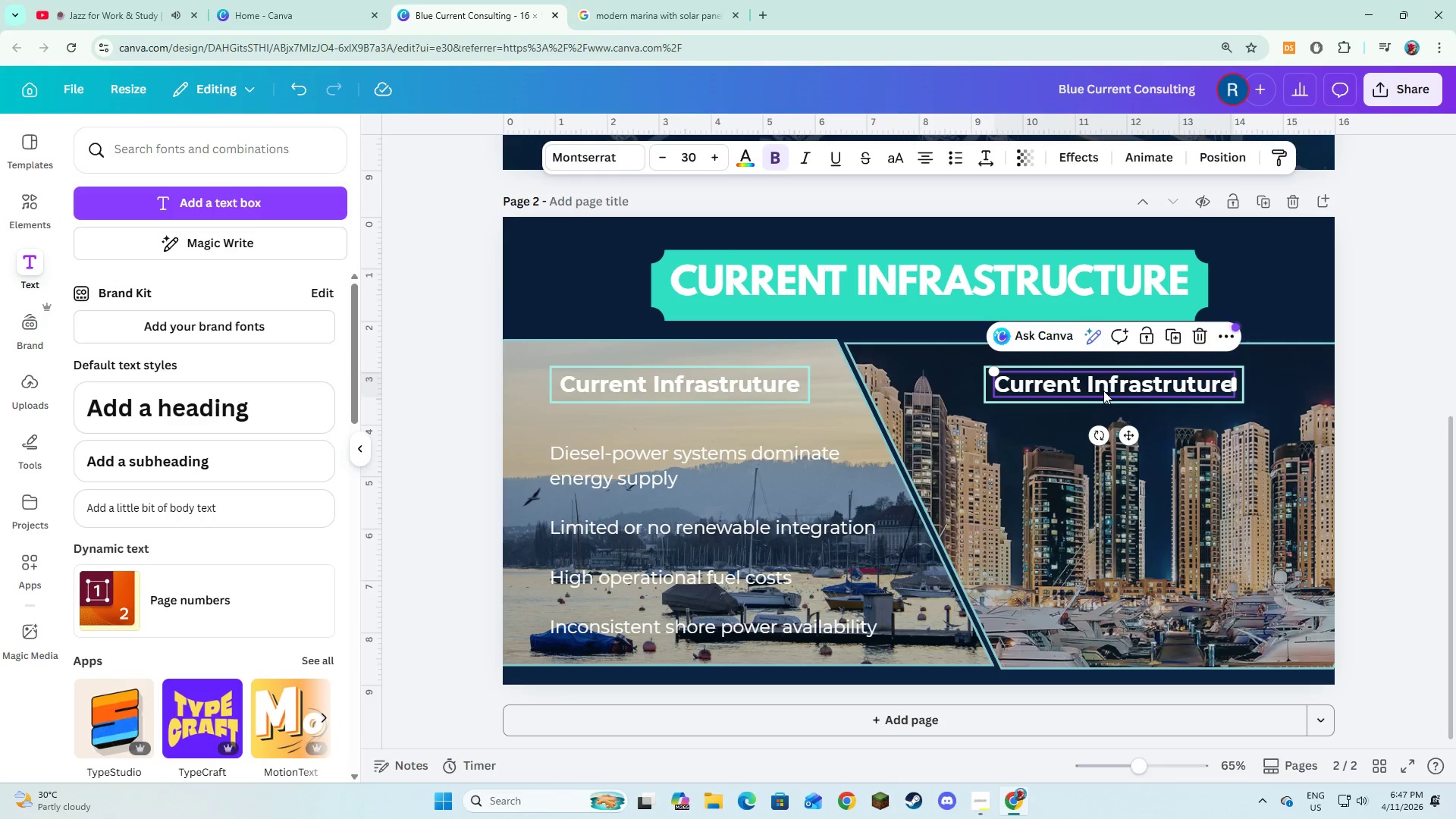 
left_click([1103, 391])
 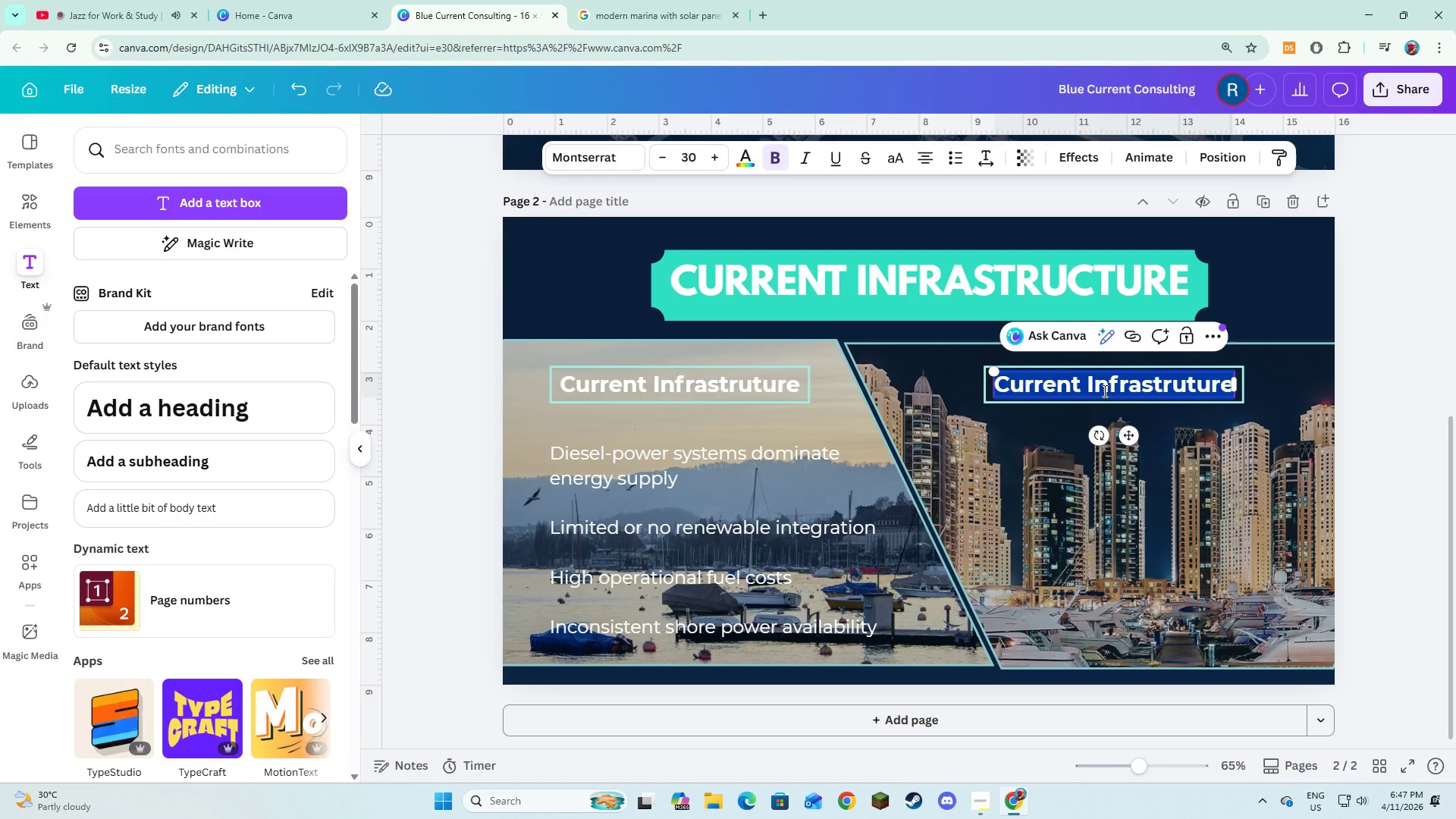 
type(Proposed Upgarde)
 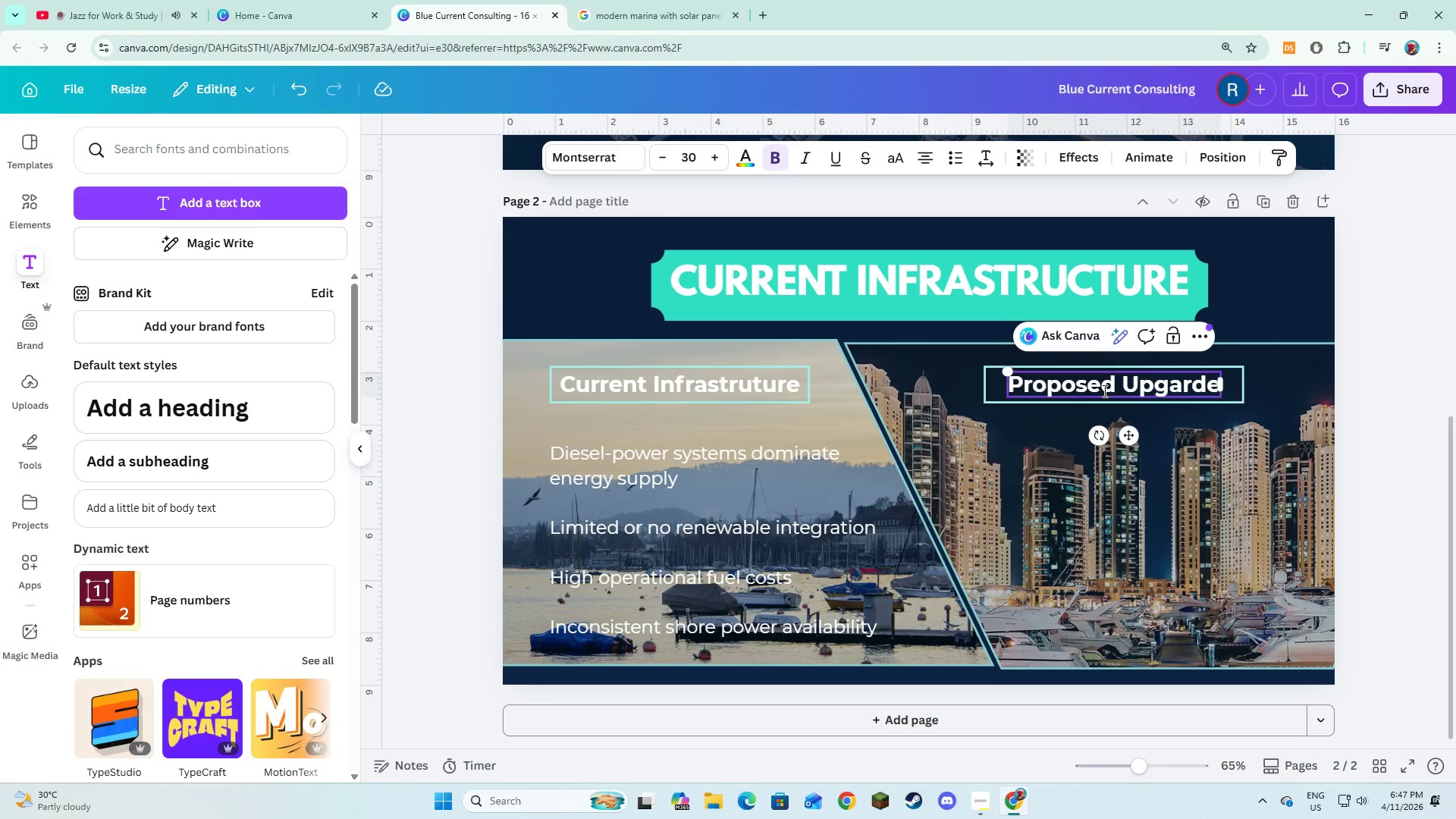 
left_click([1138, 533])
 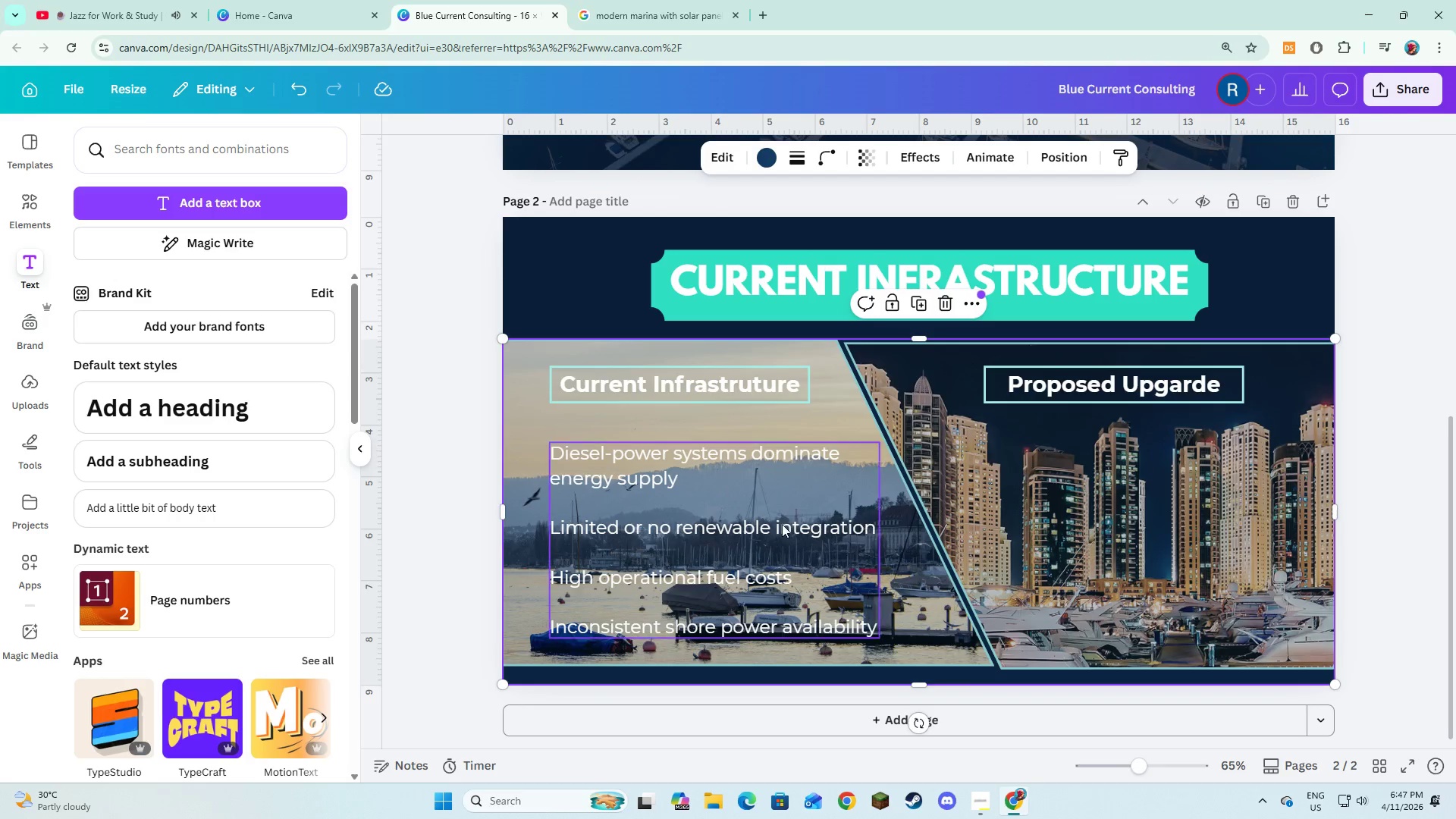 
left_click([782, 524])
 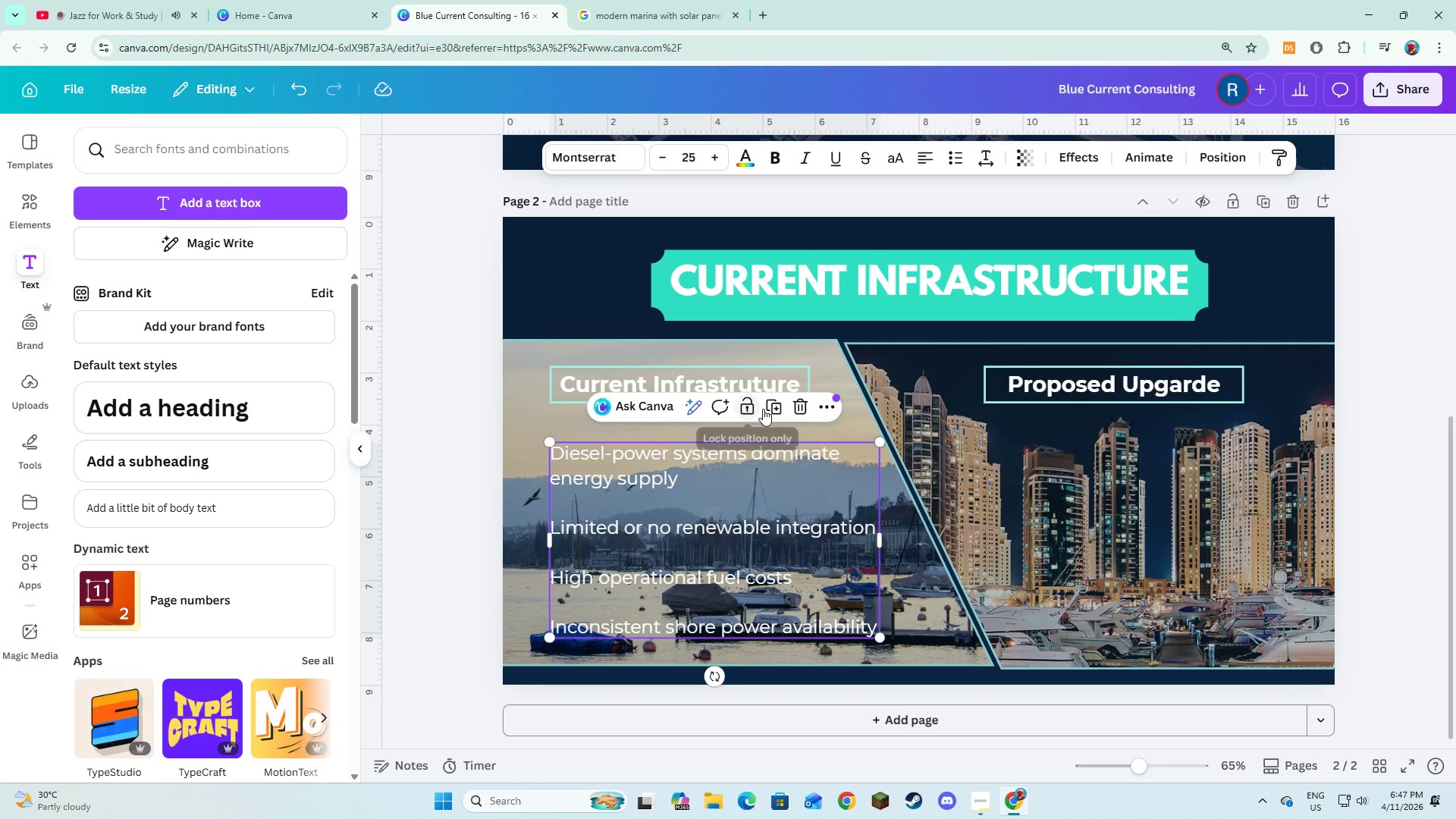 
left_click([768, 409])
 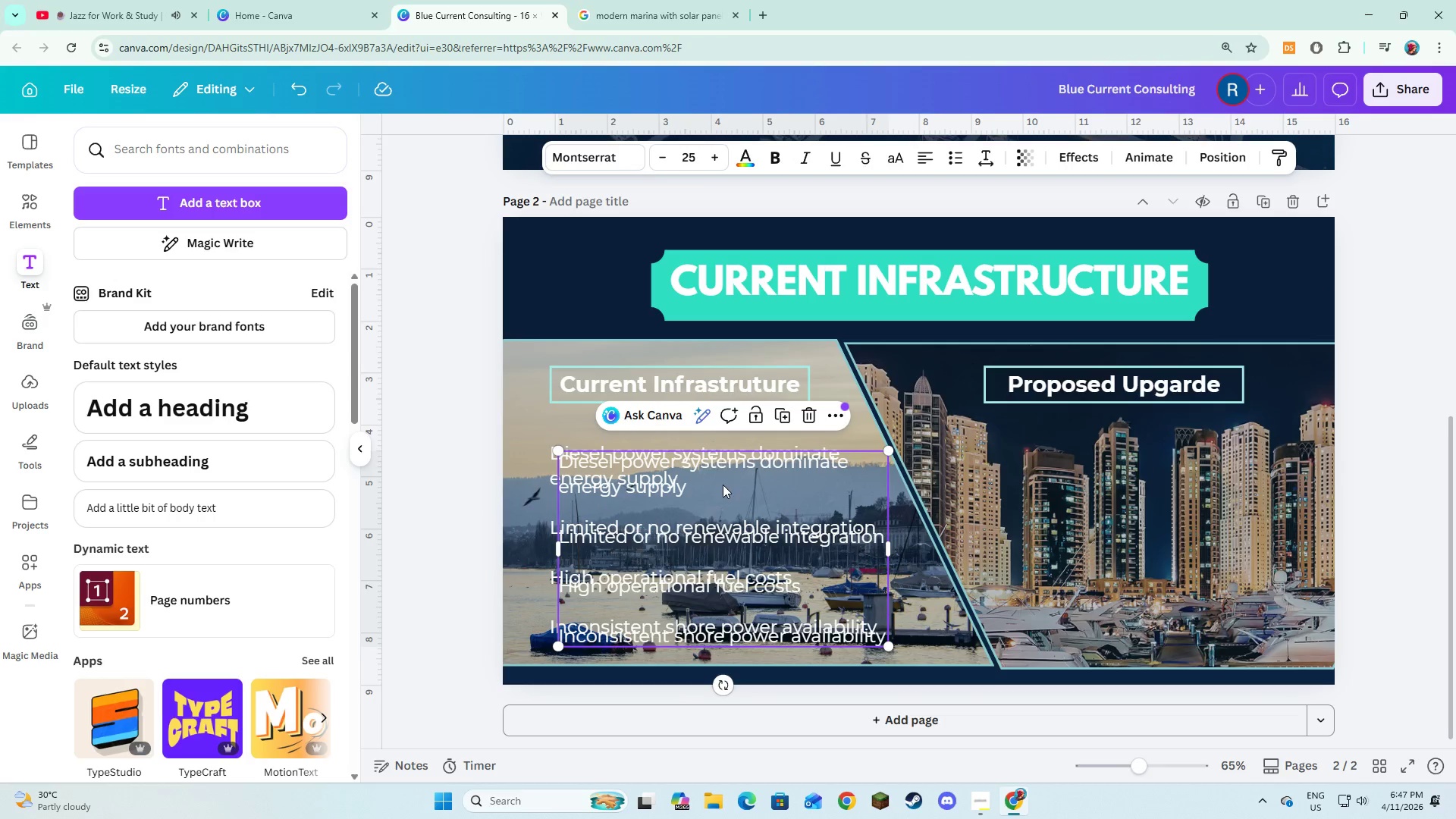 
left_click_drag(start_coordinate=[723, 485], to_coordinate=[1163, 466])
 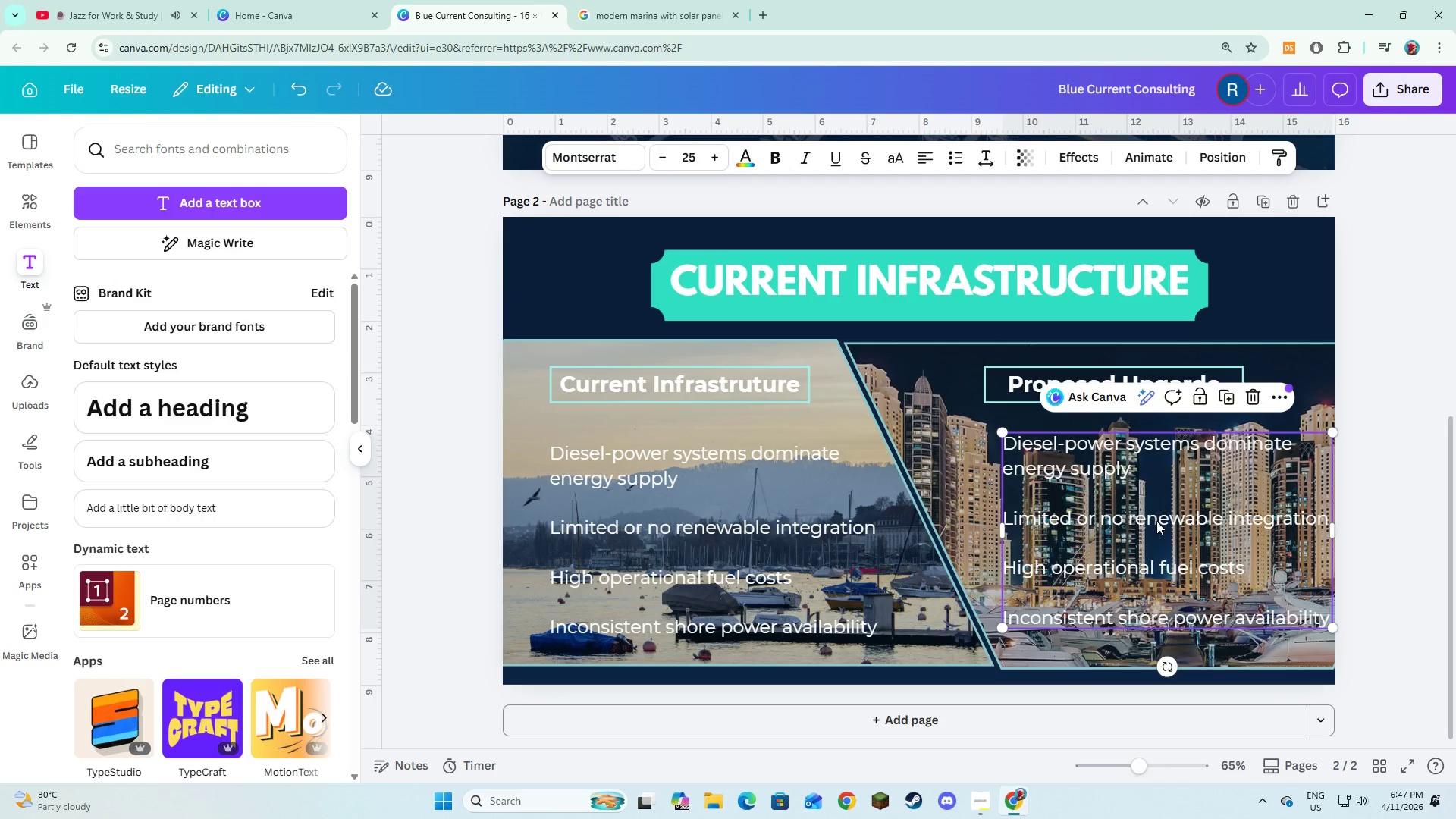 
left_click([1164, 581])
 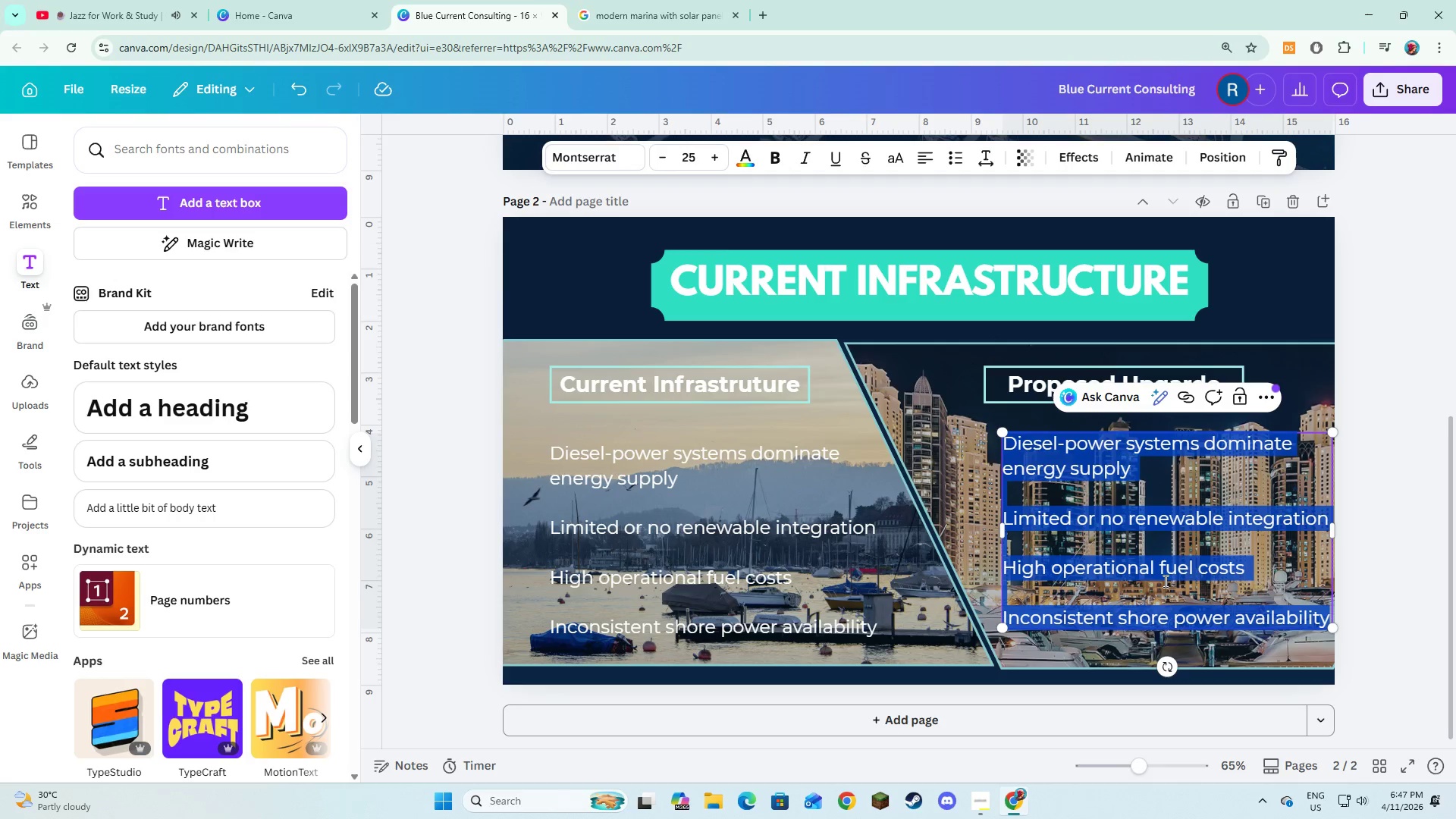 
type(Solar-integrated pier systemt)
key(Backspace)
 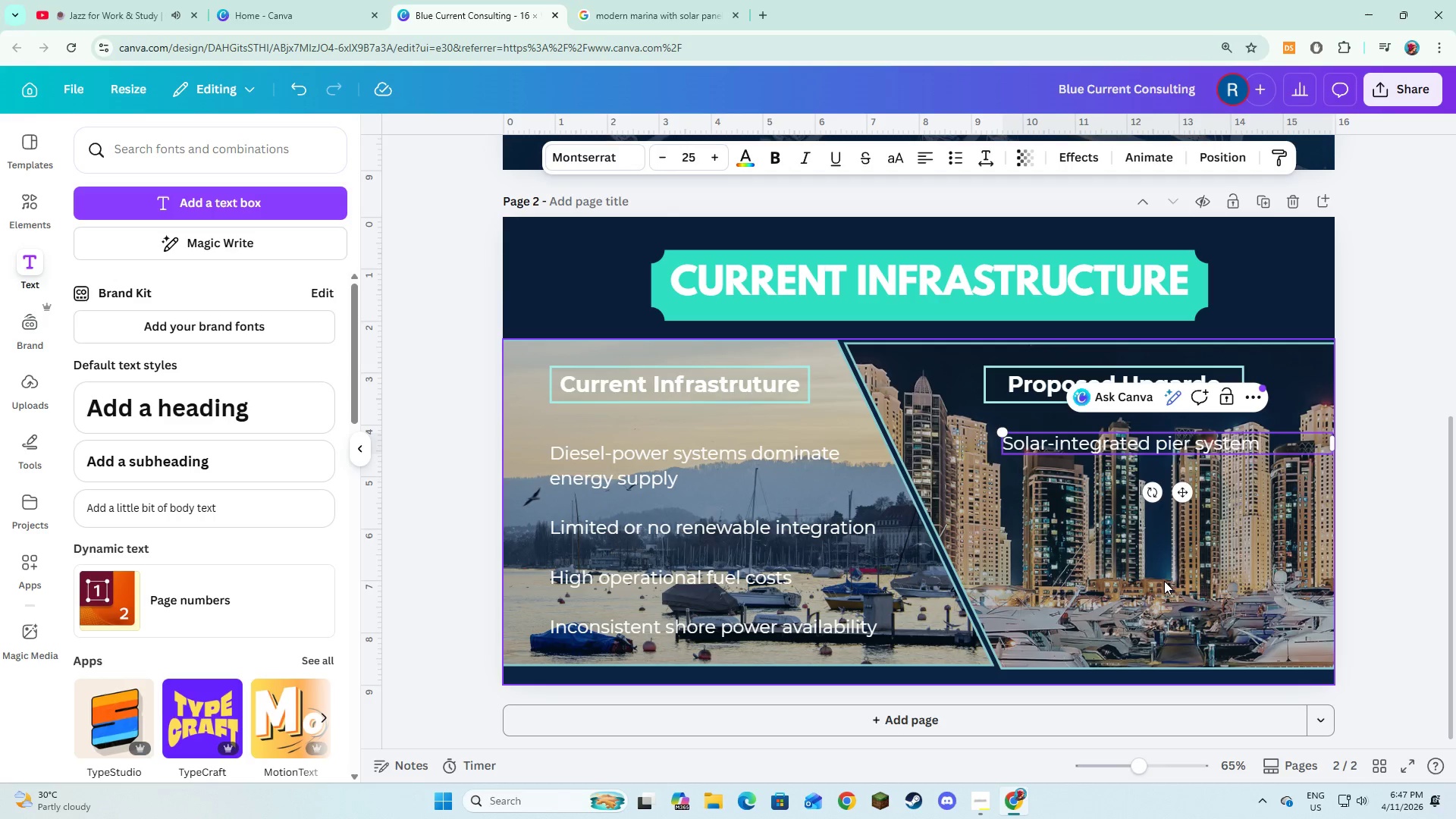 
key(Enter)
 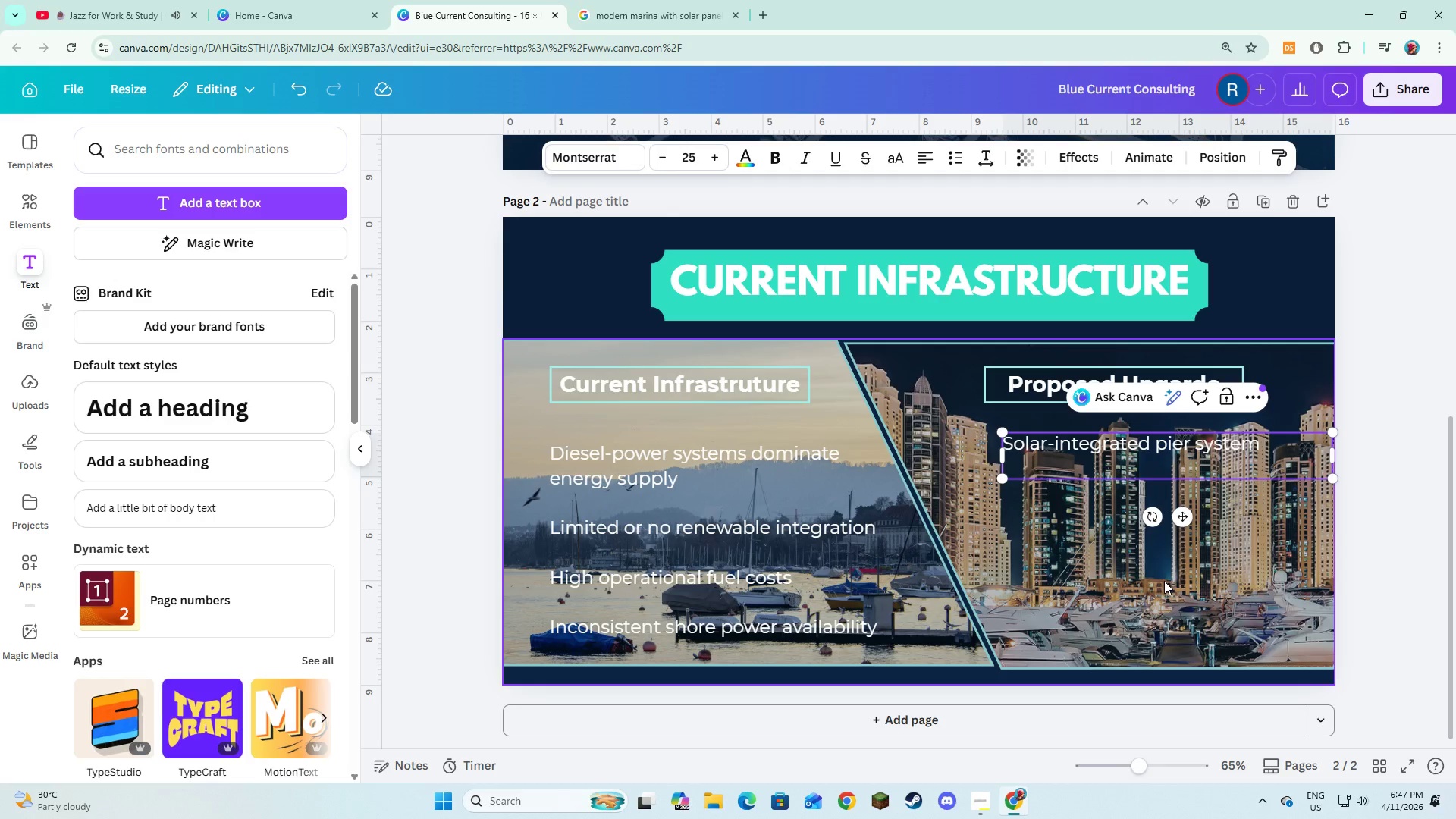 
key(Enter)
 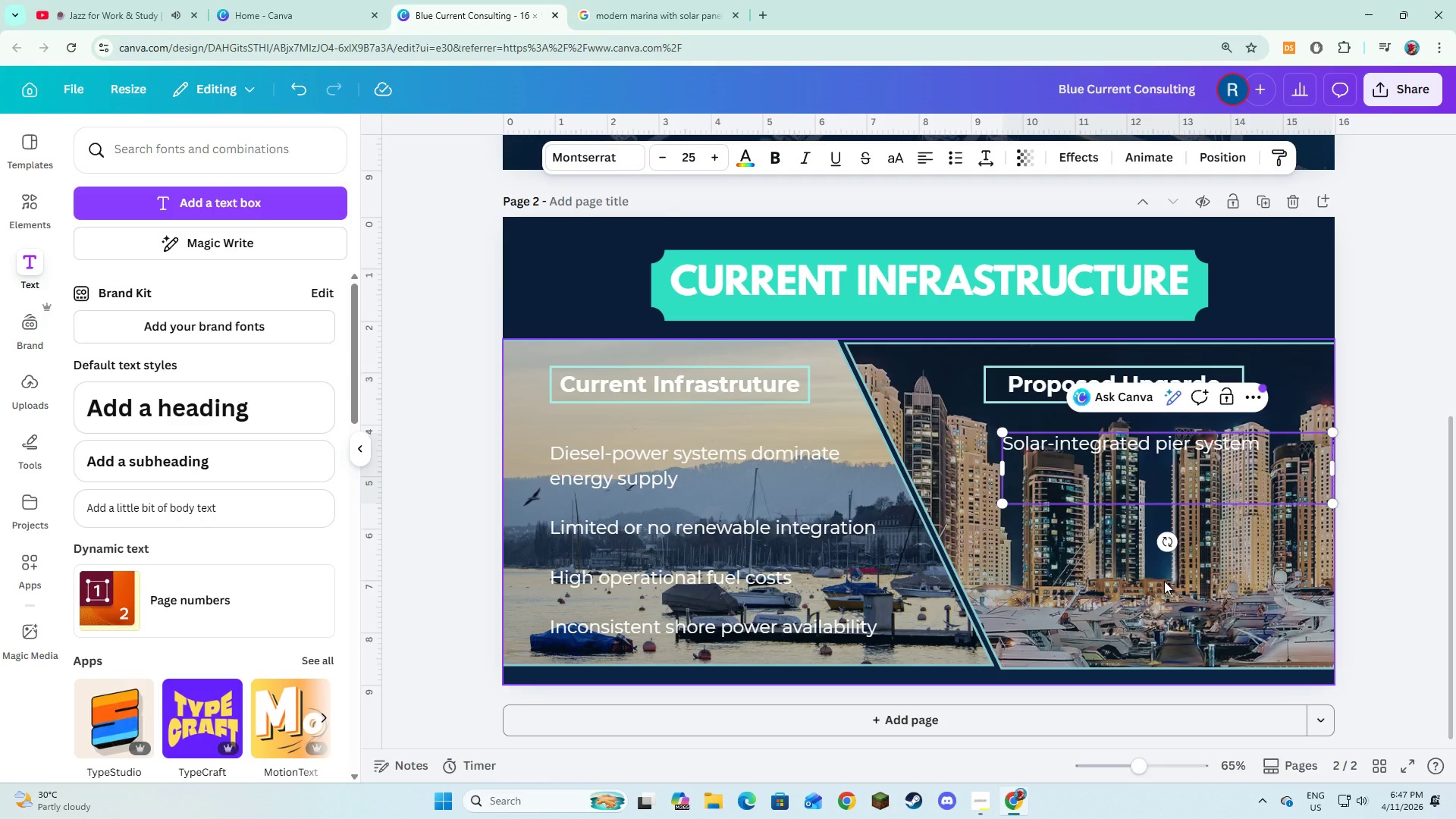 
type(EV marine charging station)
 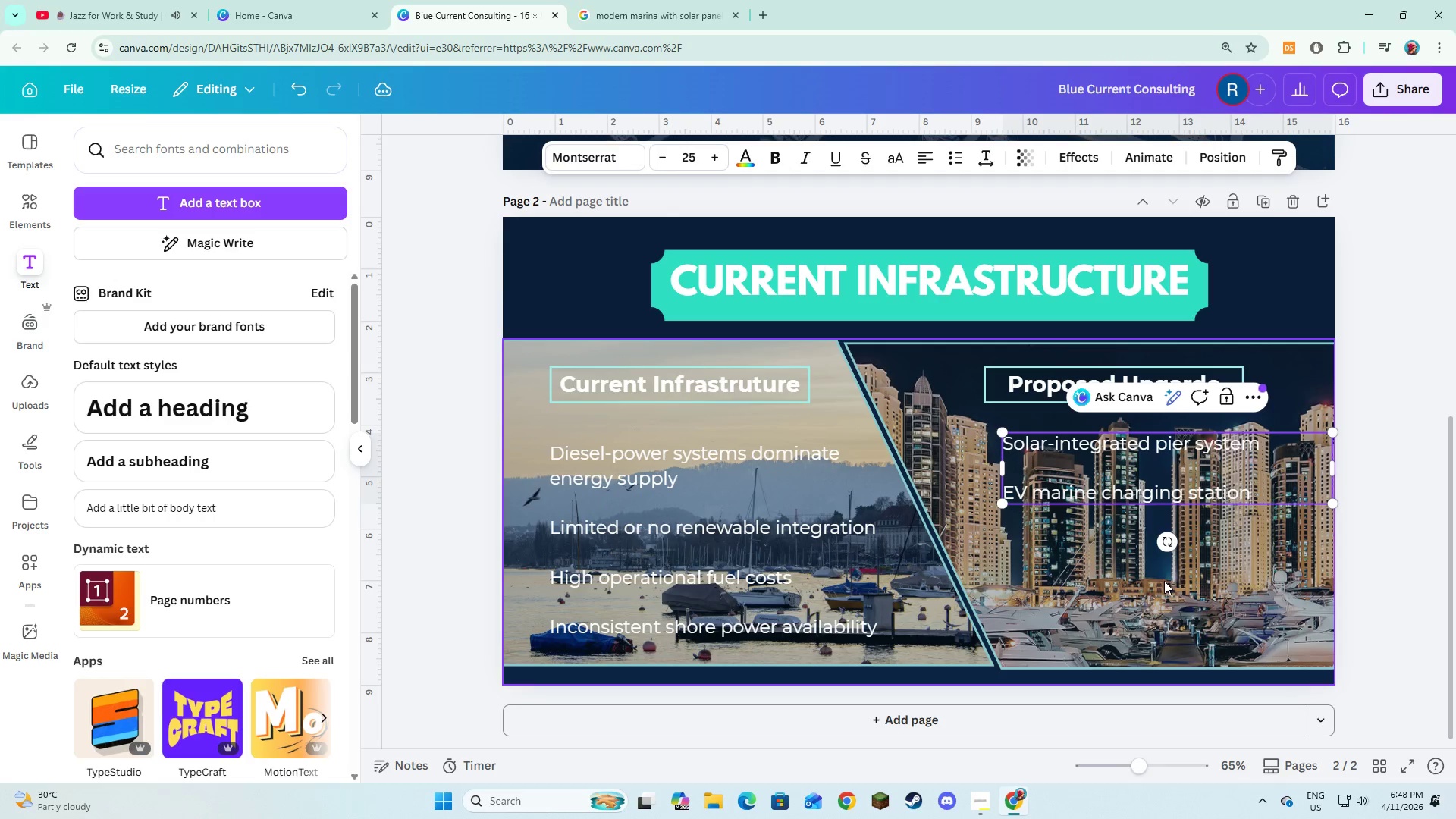 
key(Enter)
 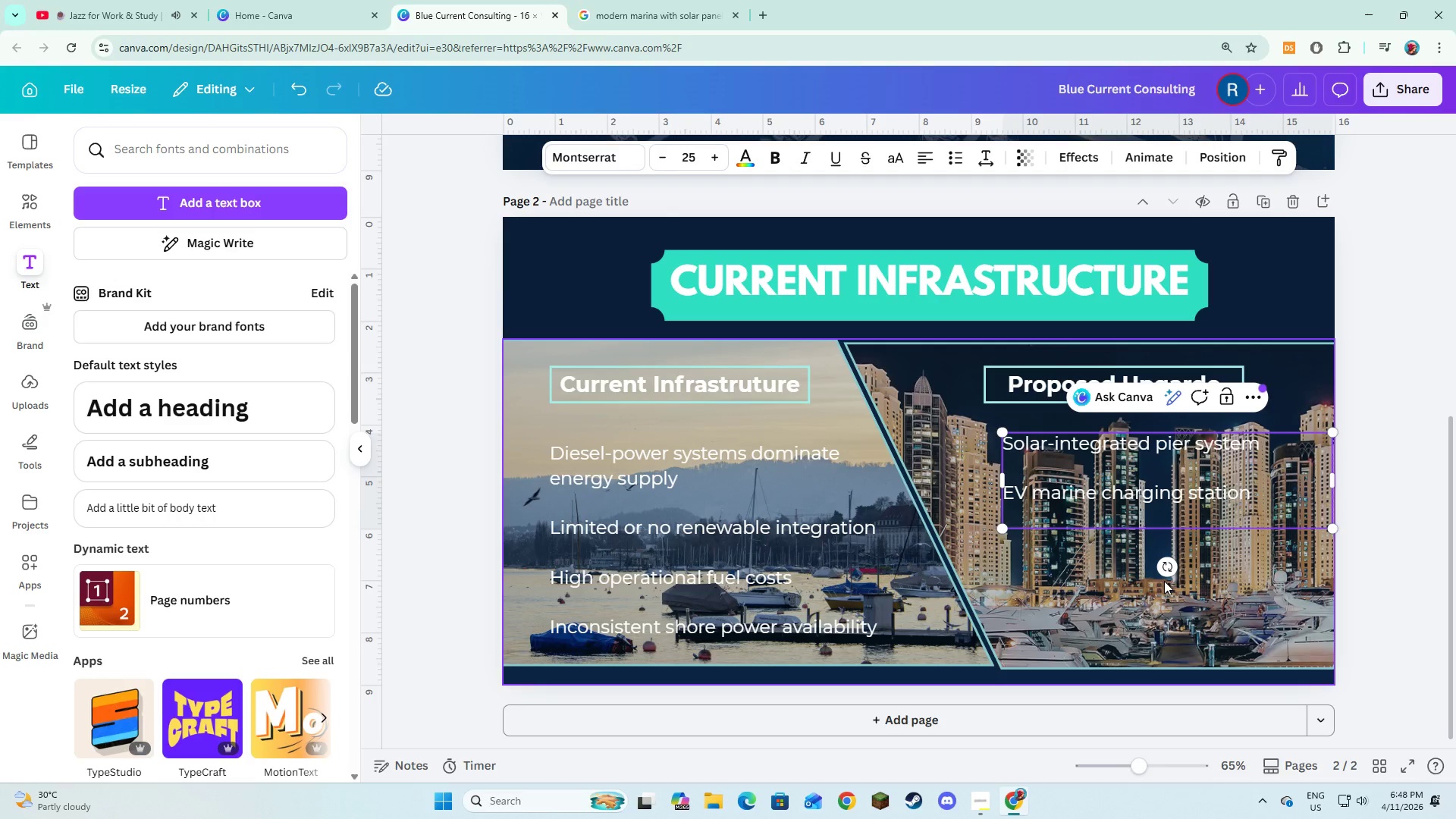 
key(Enter)
 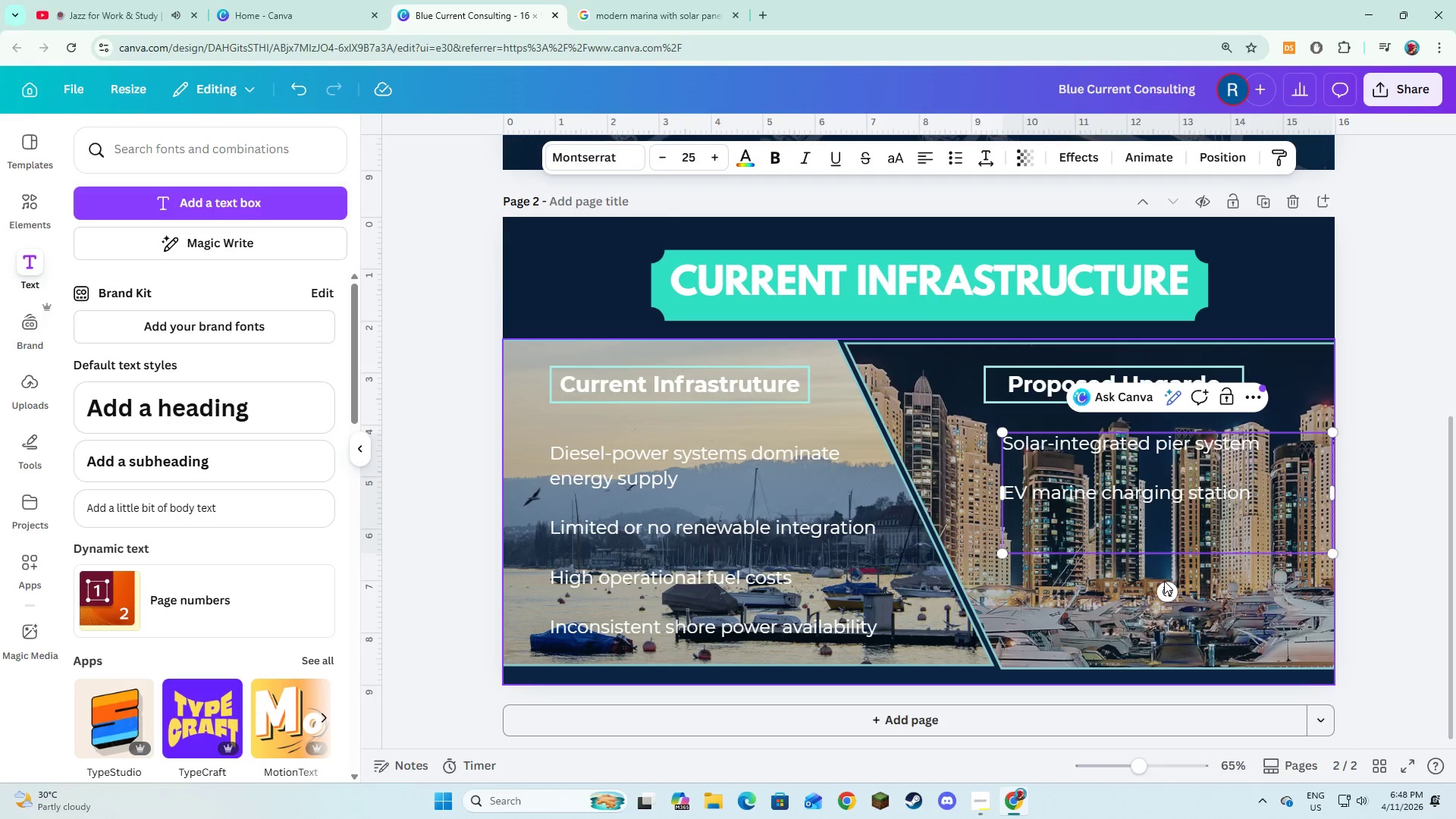 
hold_key(key=ShiftLeft, duration=0.42)
 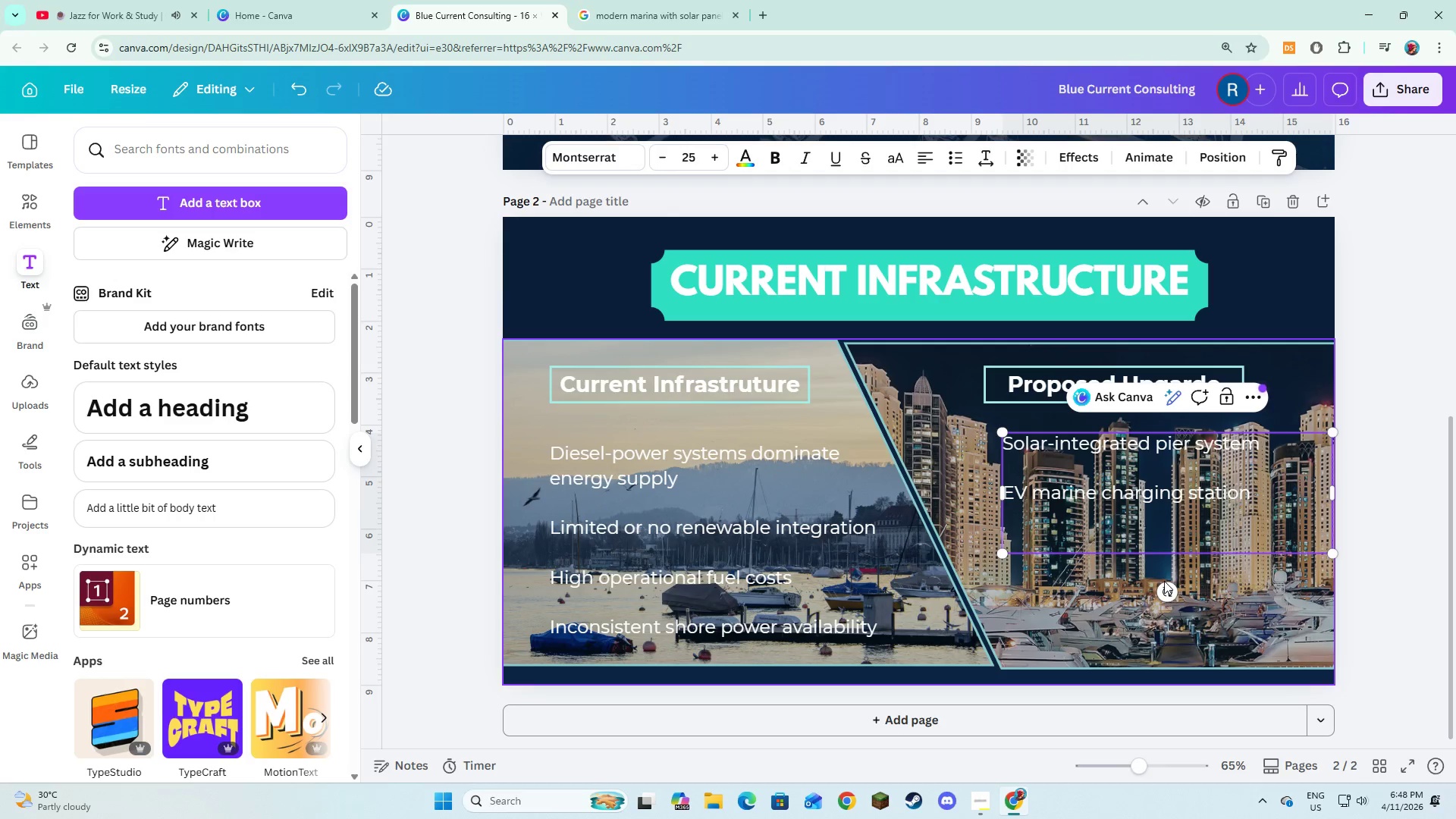 
type(Battery-backed  )
key(Backspace)
type(microgrid storage )
 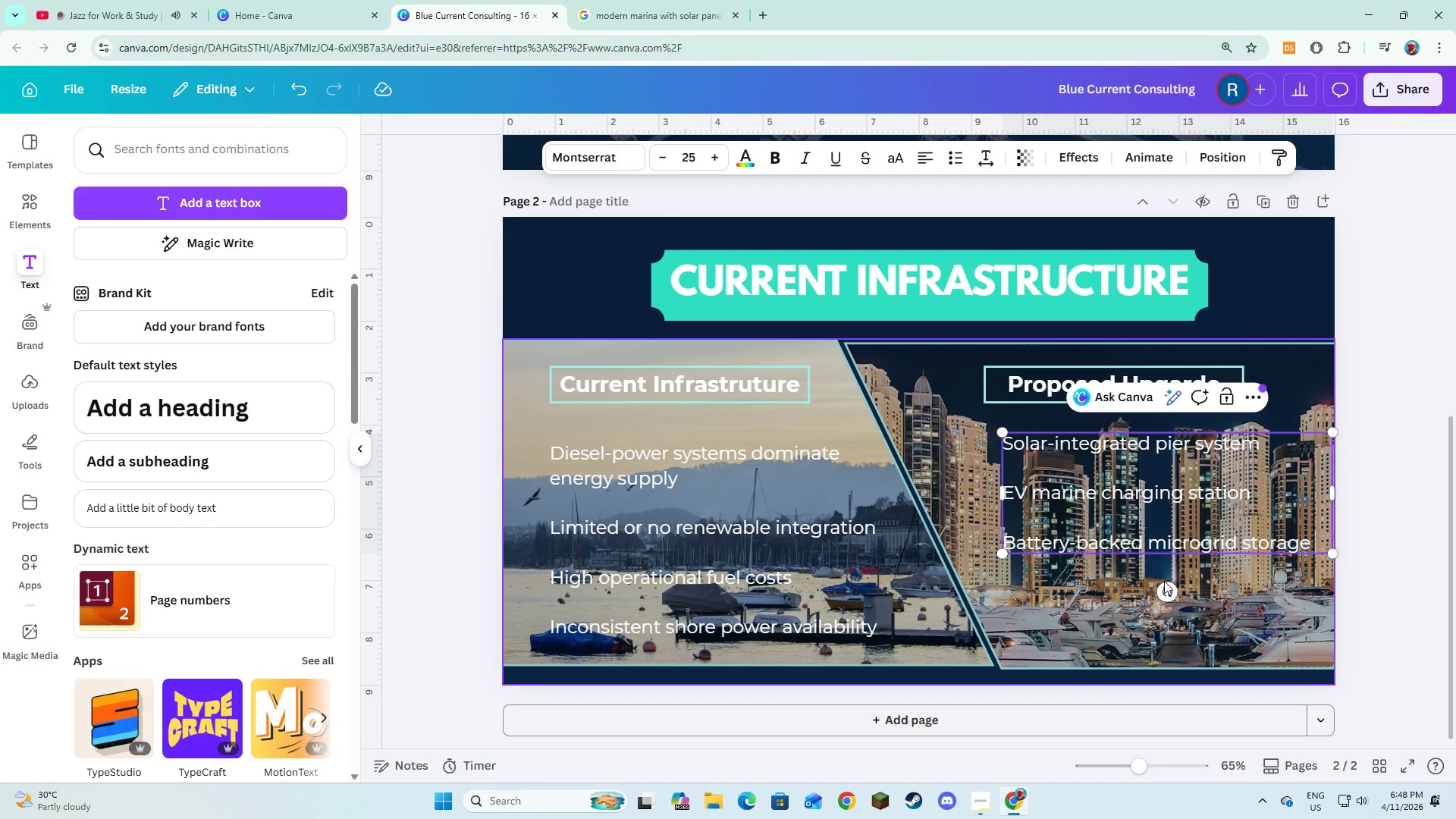 
key(Enter)
 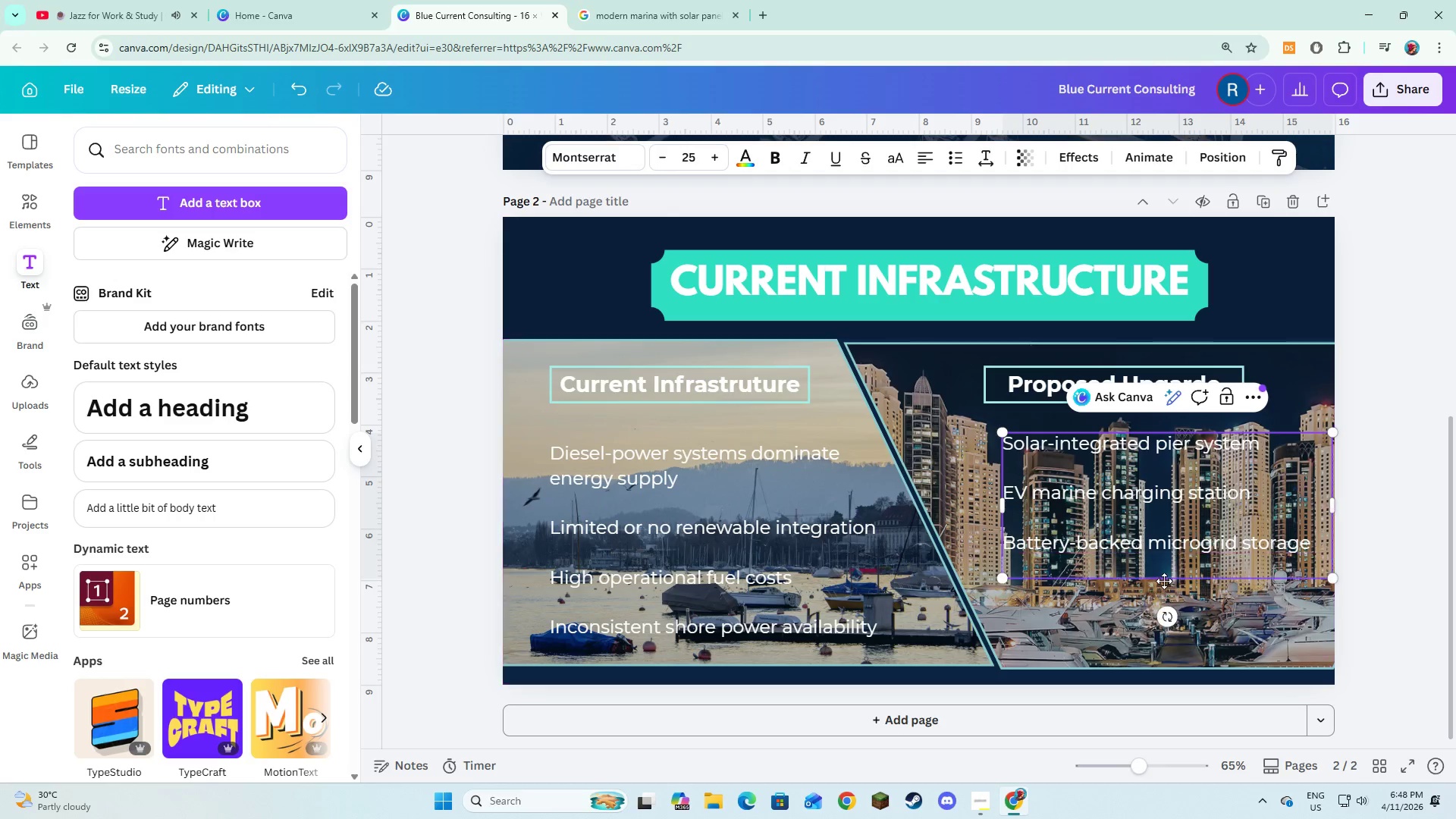 
key(Enter)
 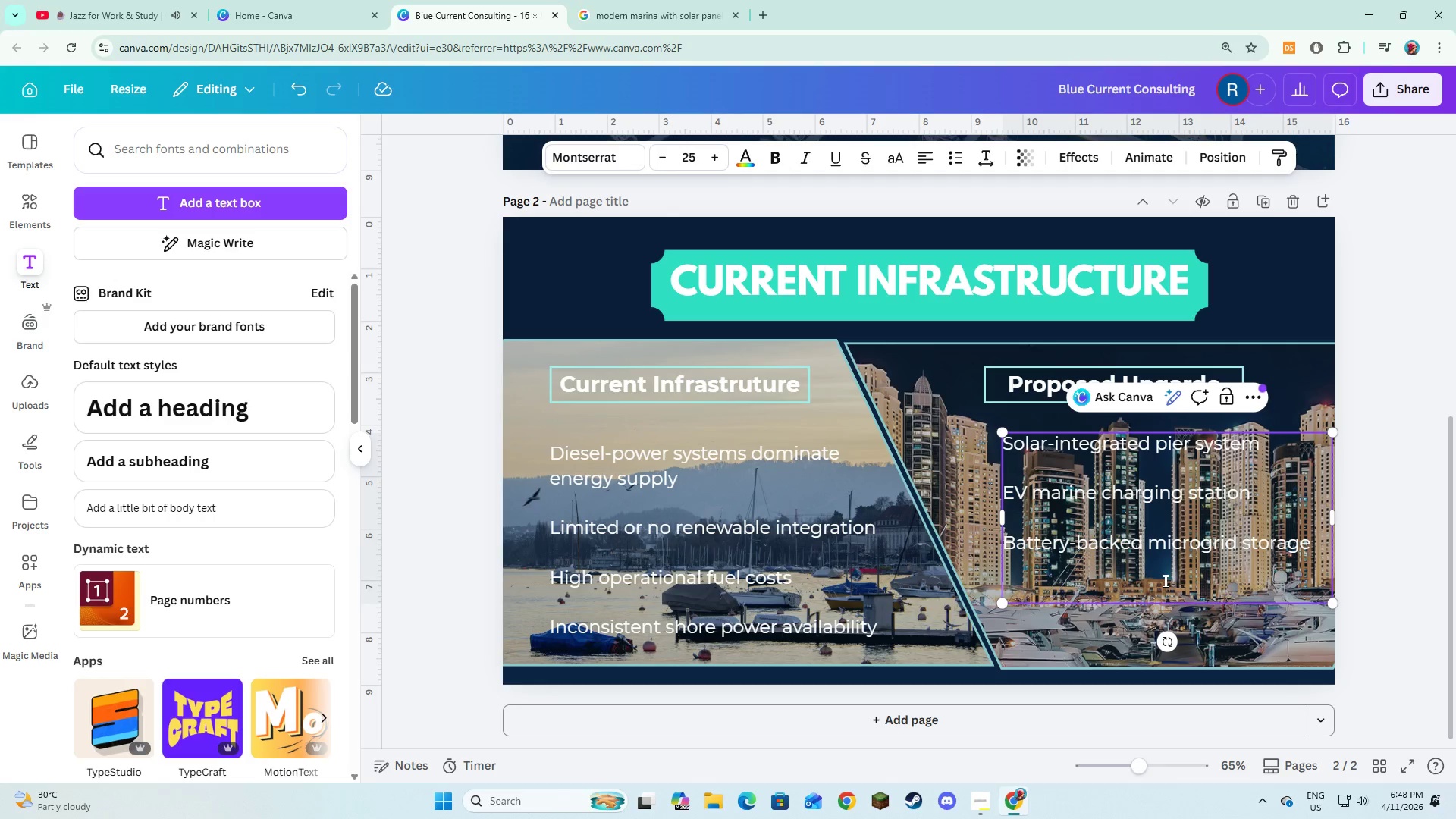 
type(Stable, scalable power distribution)
 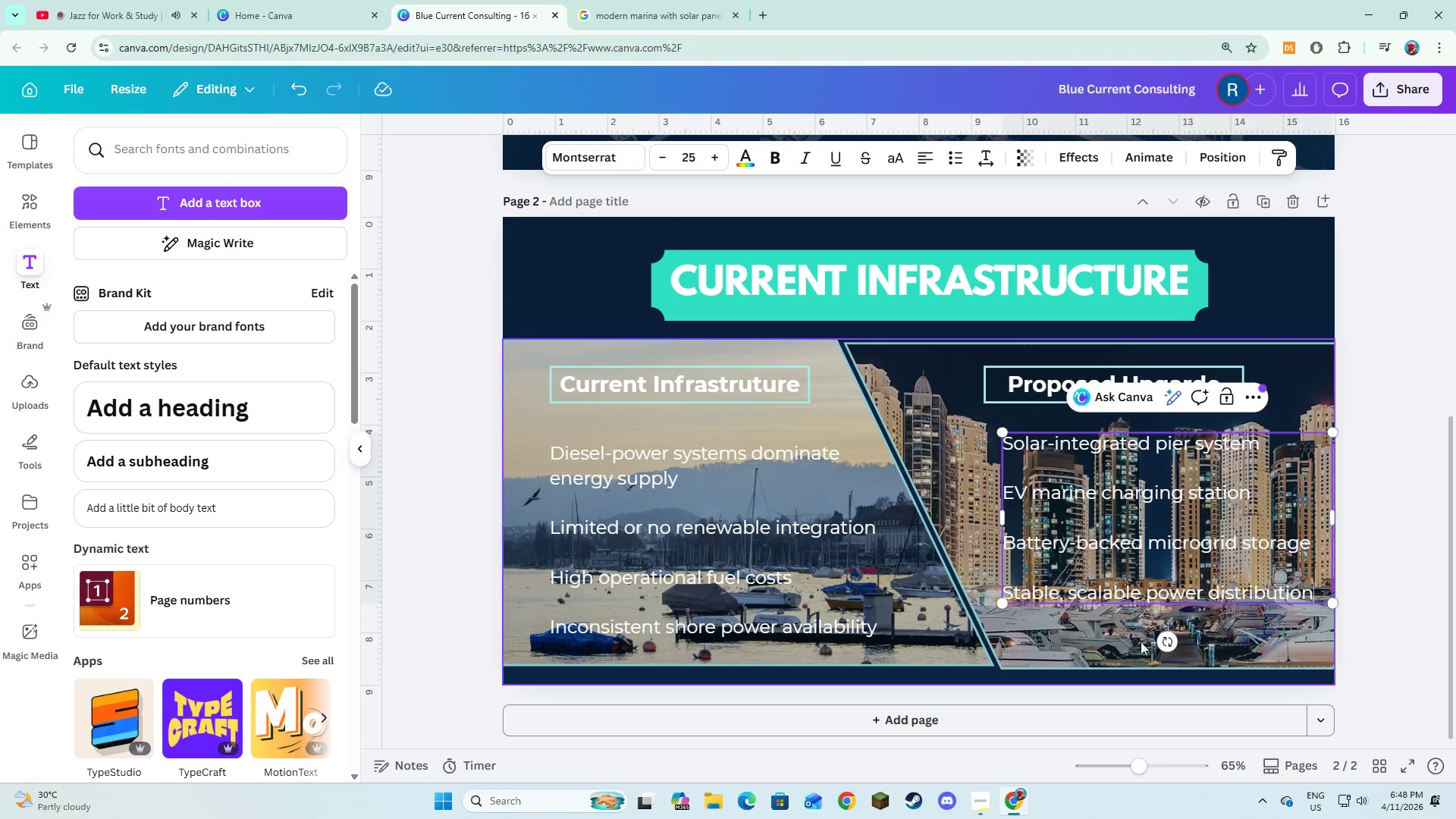 
left_click([1137, 652])
 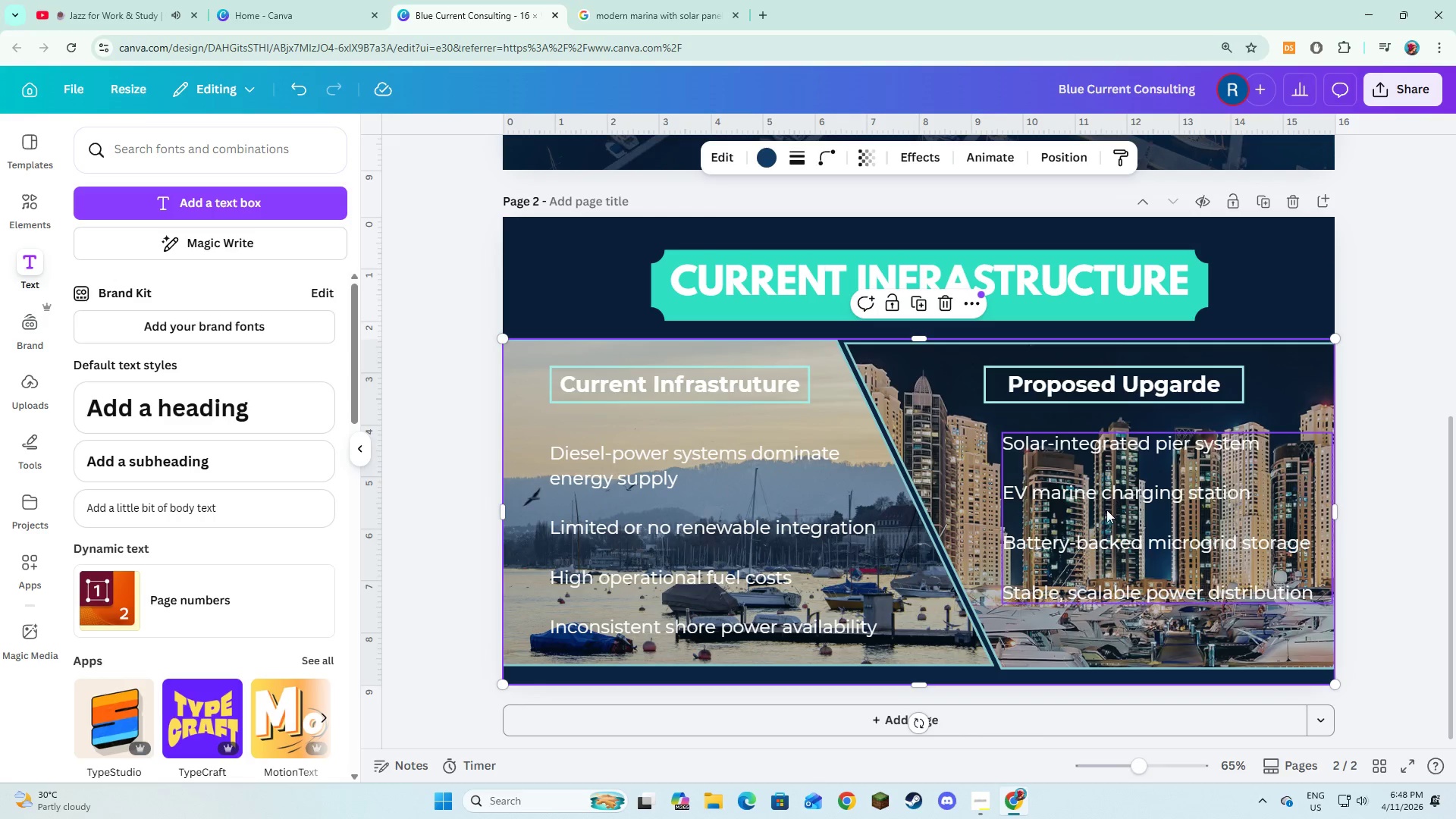 
left_click([1106, 510])
 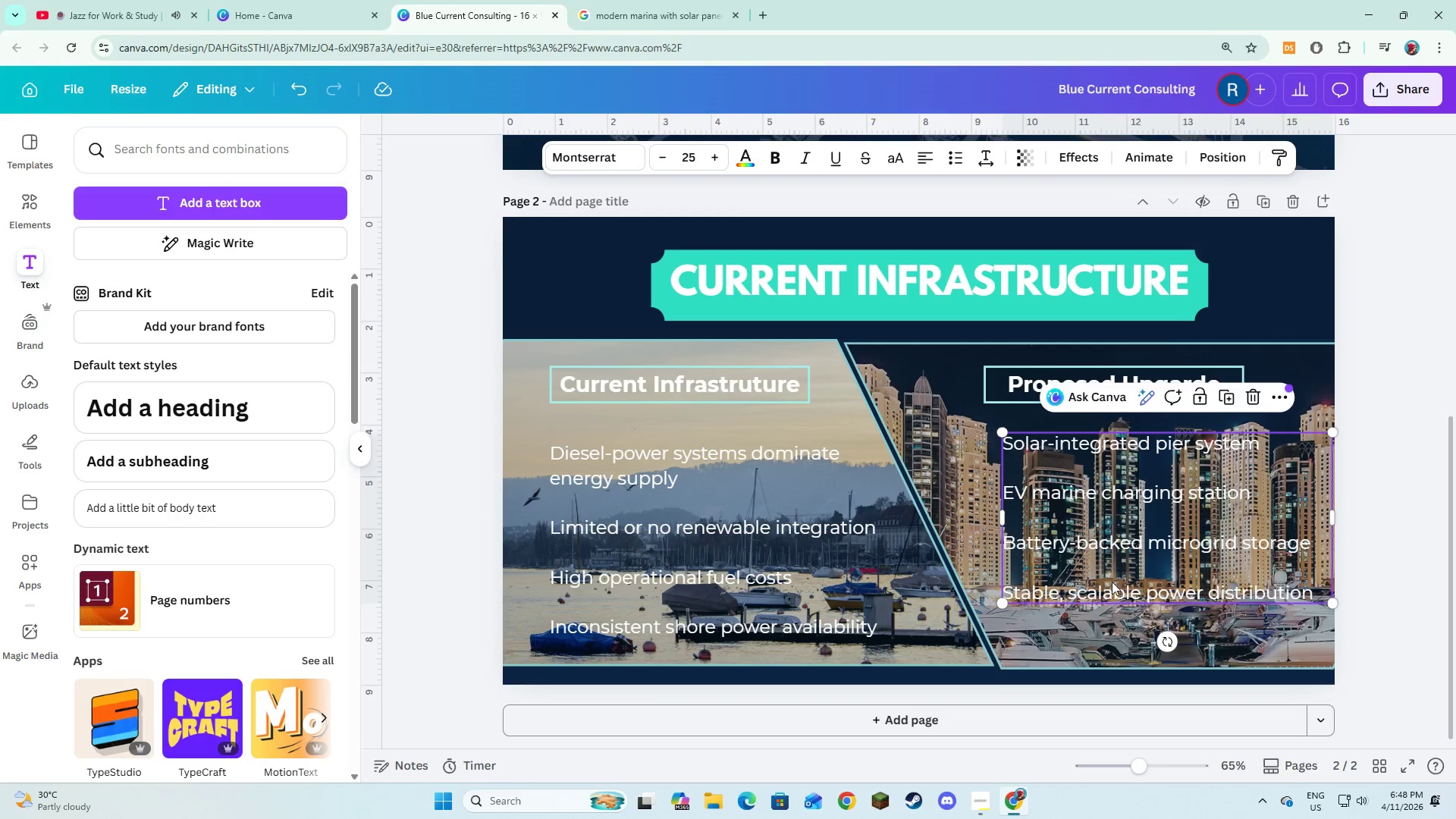 
left_click([1127, 628])
 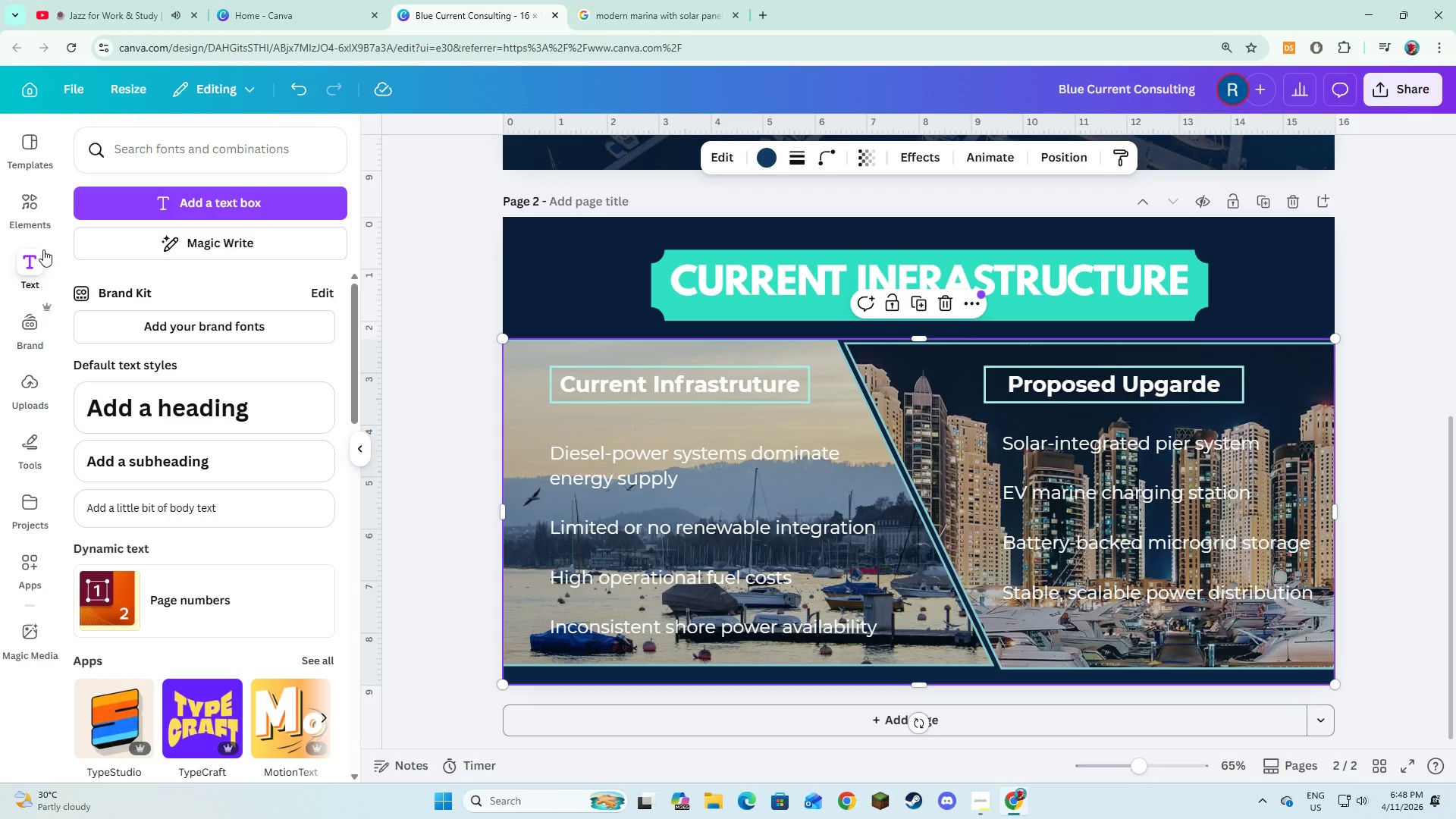 
wait(7.7)
 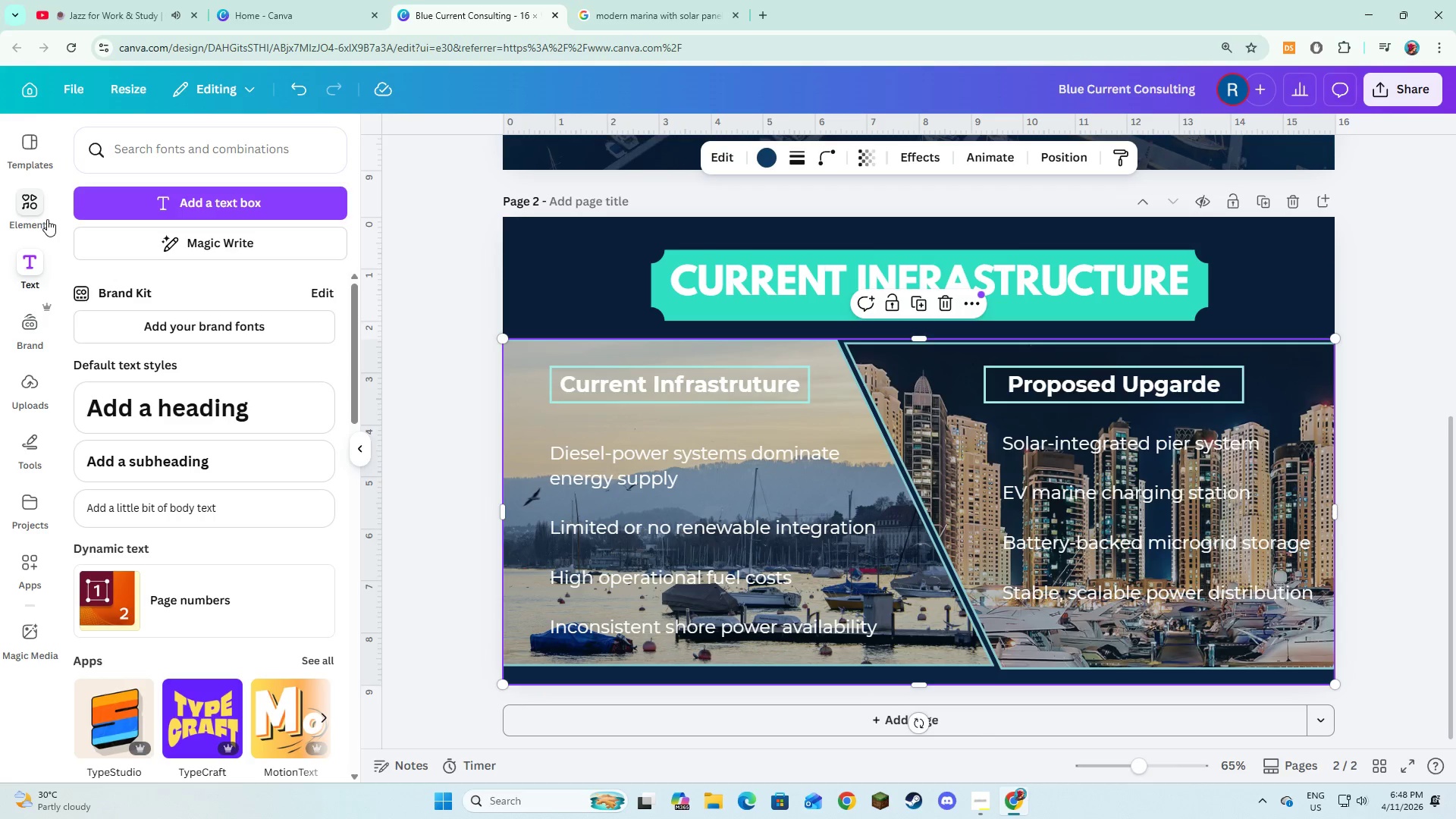 
left_click([727, 683])
 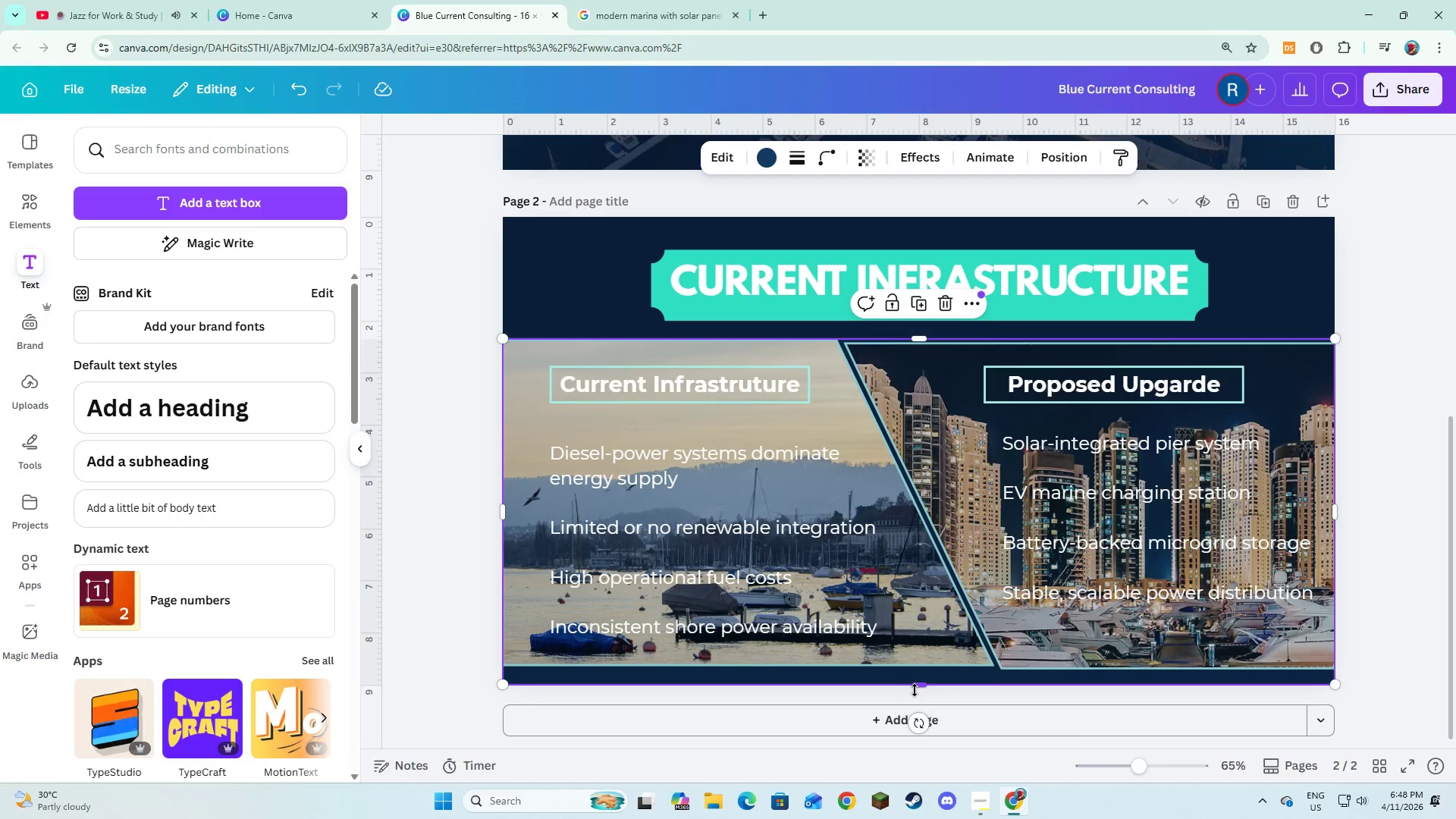 
left_click_drag(start_coordinate=[916, 690], to_coordinate=[920, 679])
 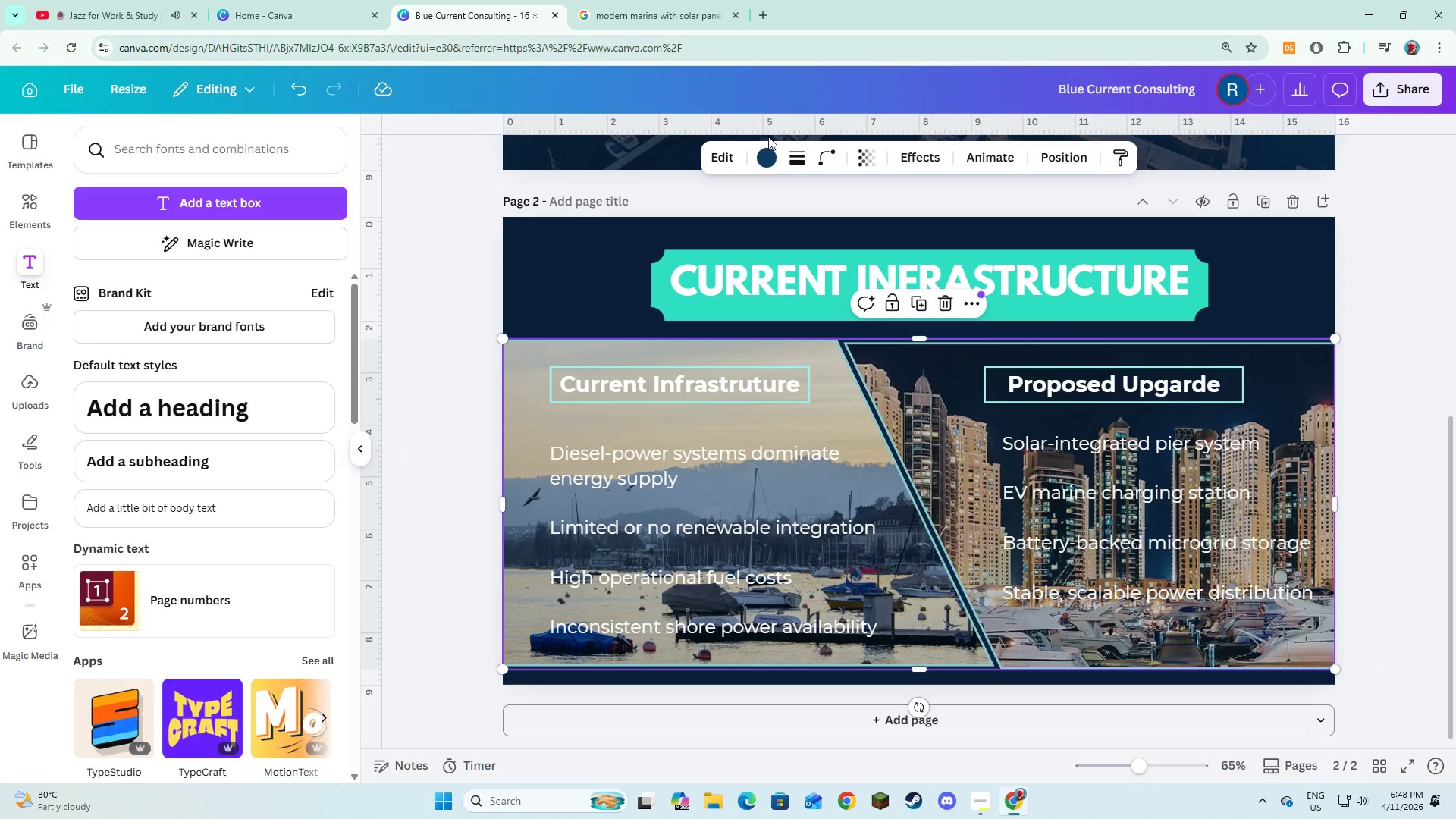 
left_click([772, 160])
 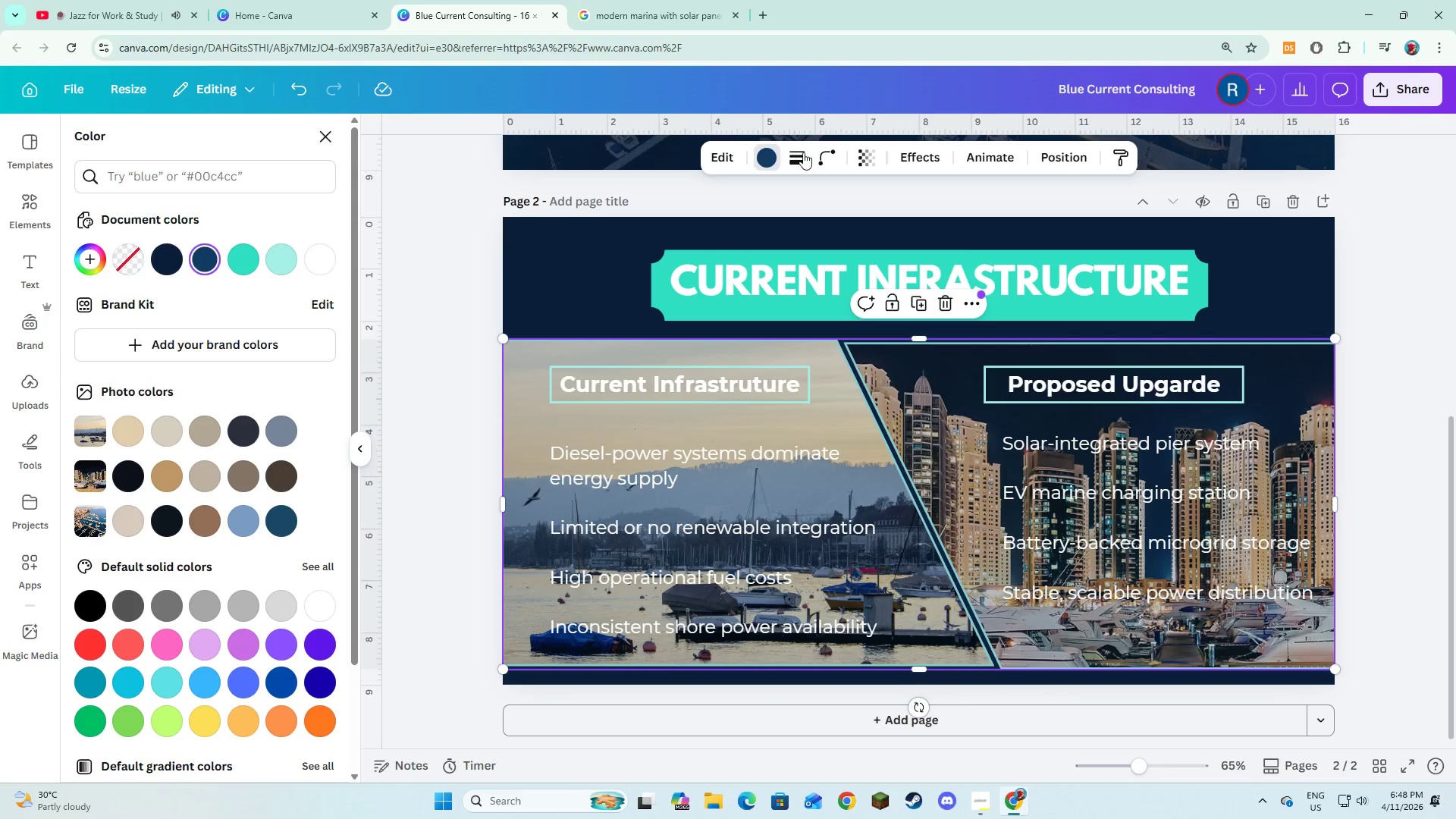 
left_click([864, 158])
 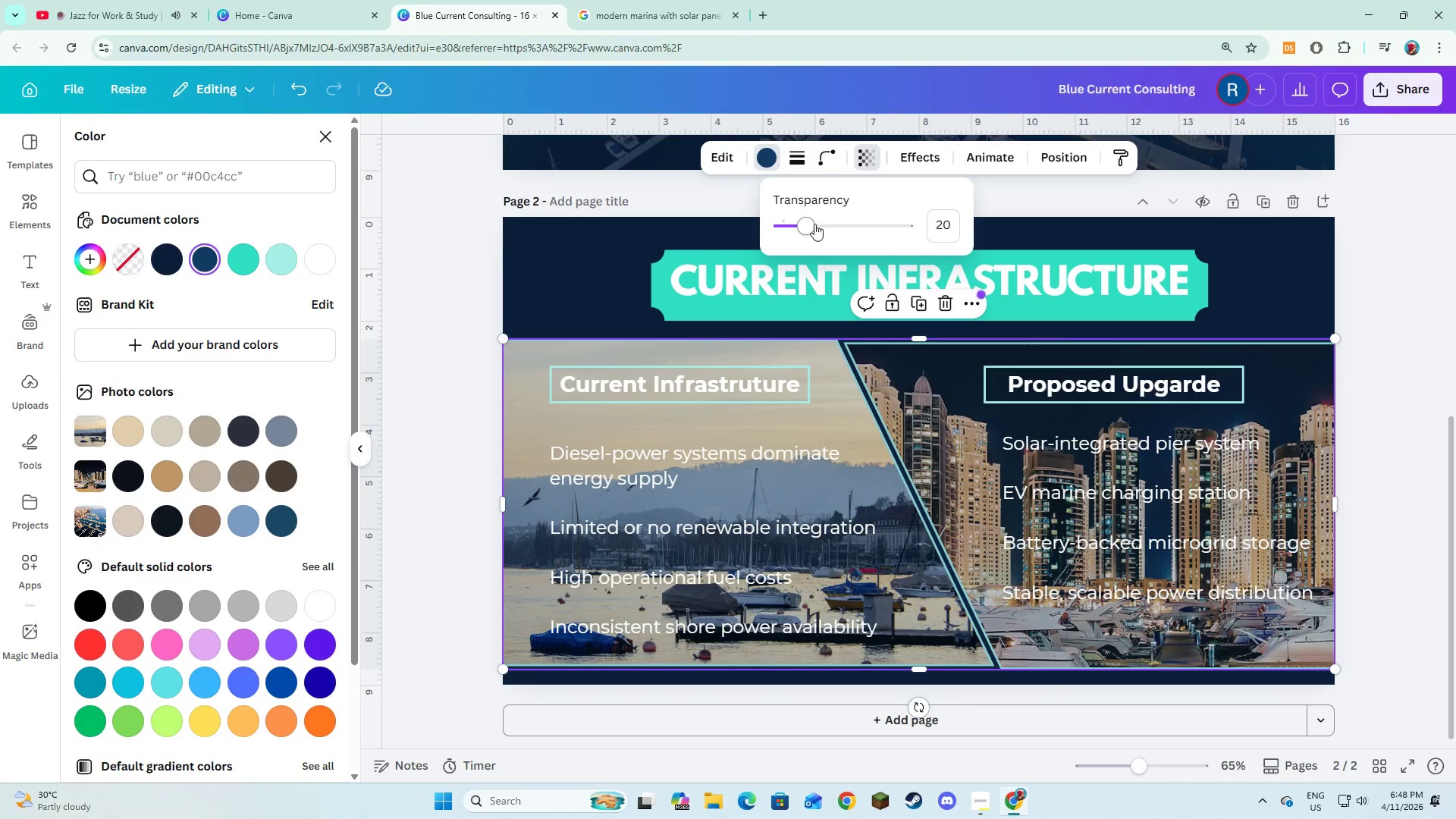 
left_click_drag(start_coordinate=[811, 224], to_coordinate=[843, 233])
 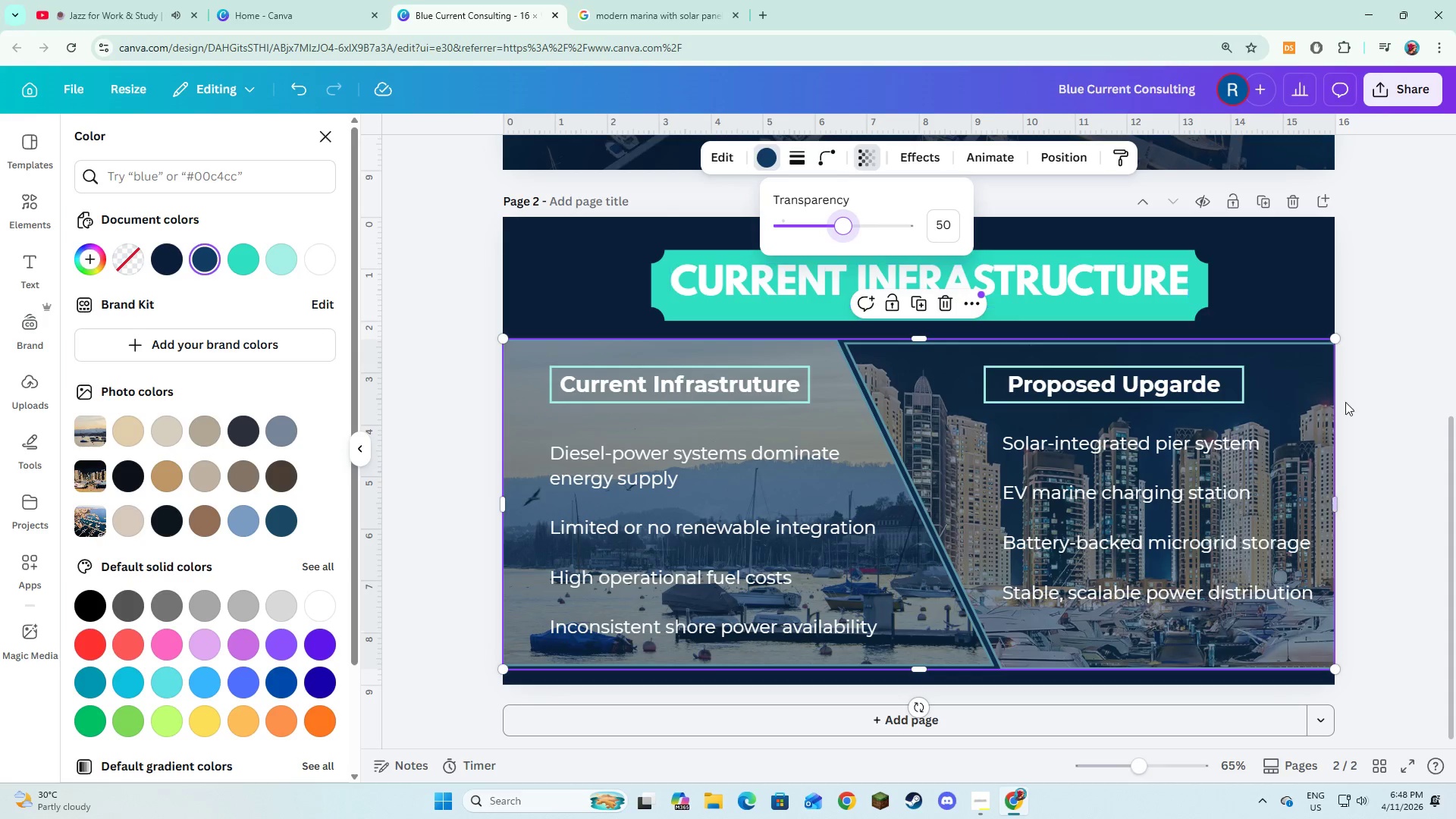 
left_click([1367, 406])
 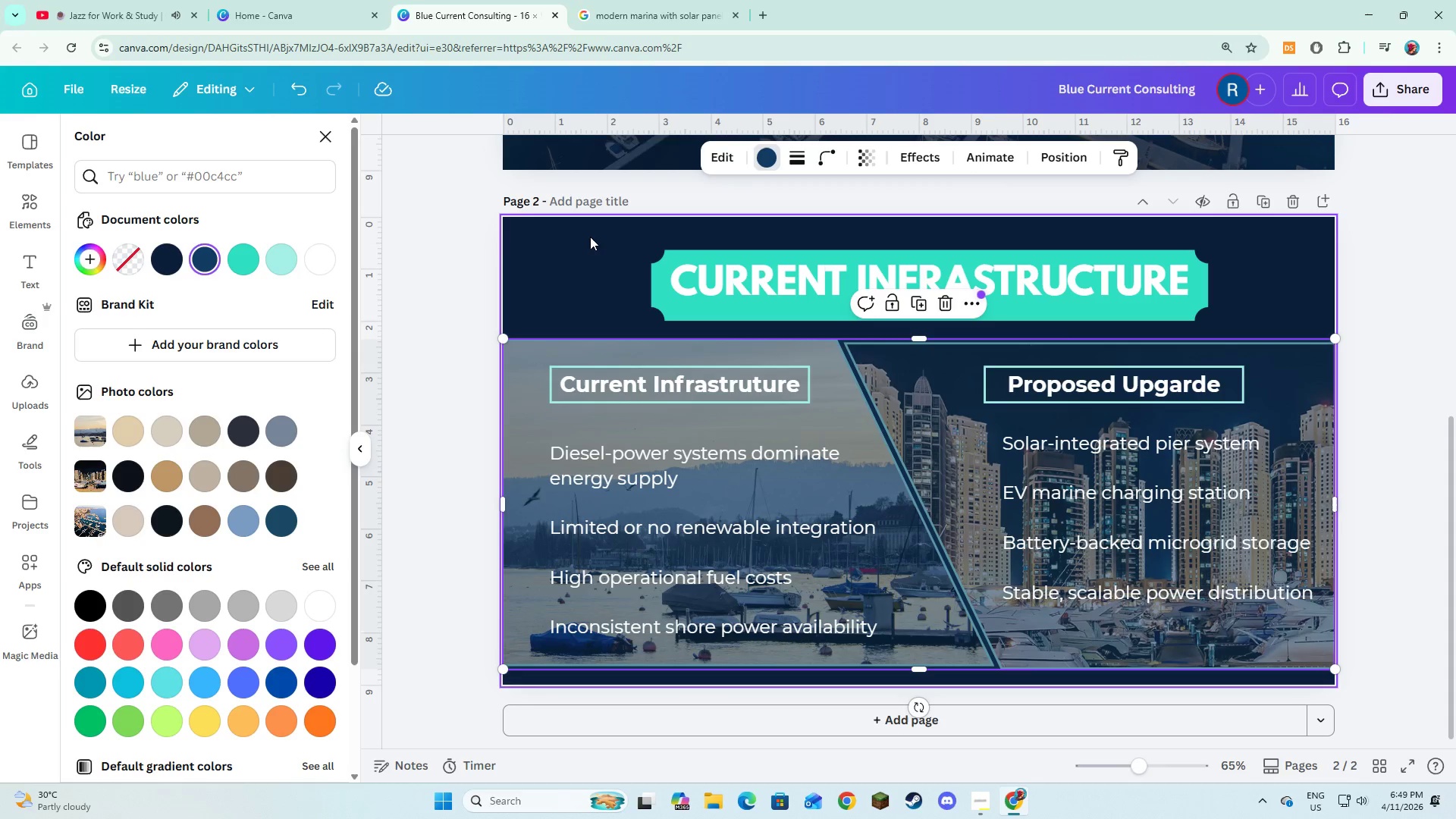 
left_click([39, 217])
 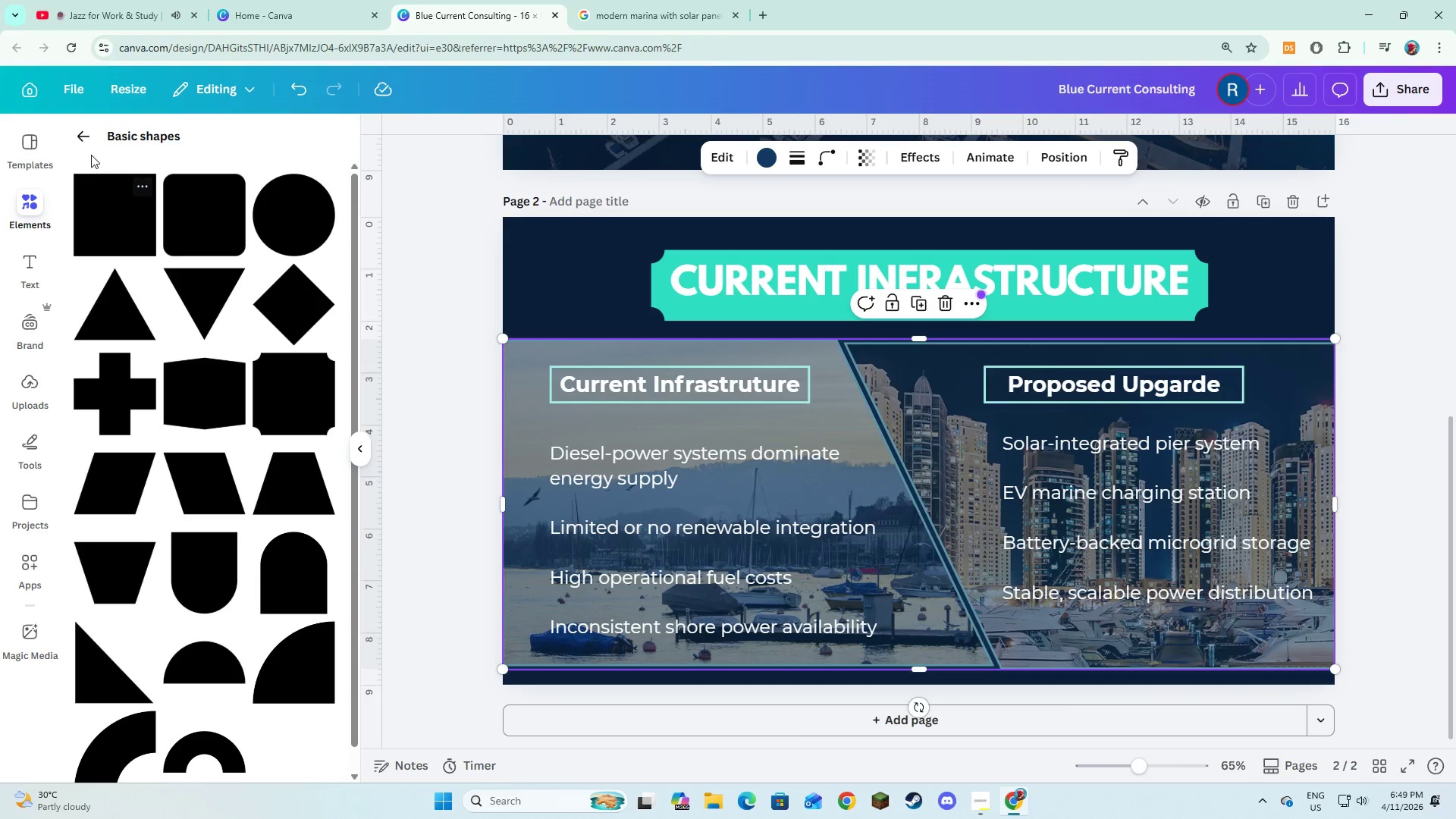 
left_click([90, 144])
 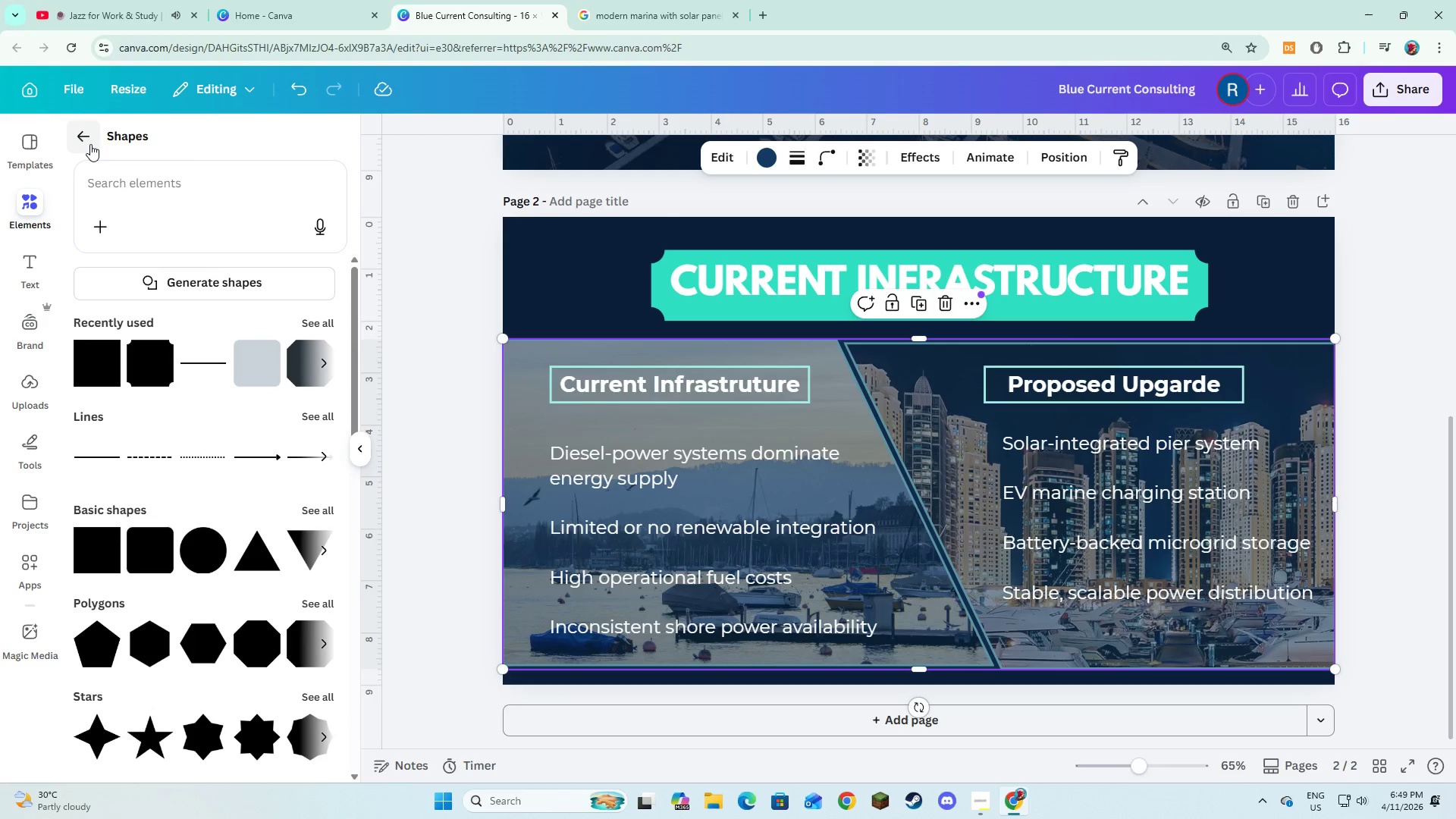 
wait(6.42)
 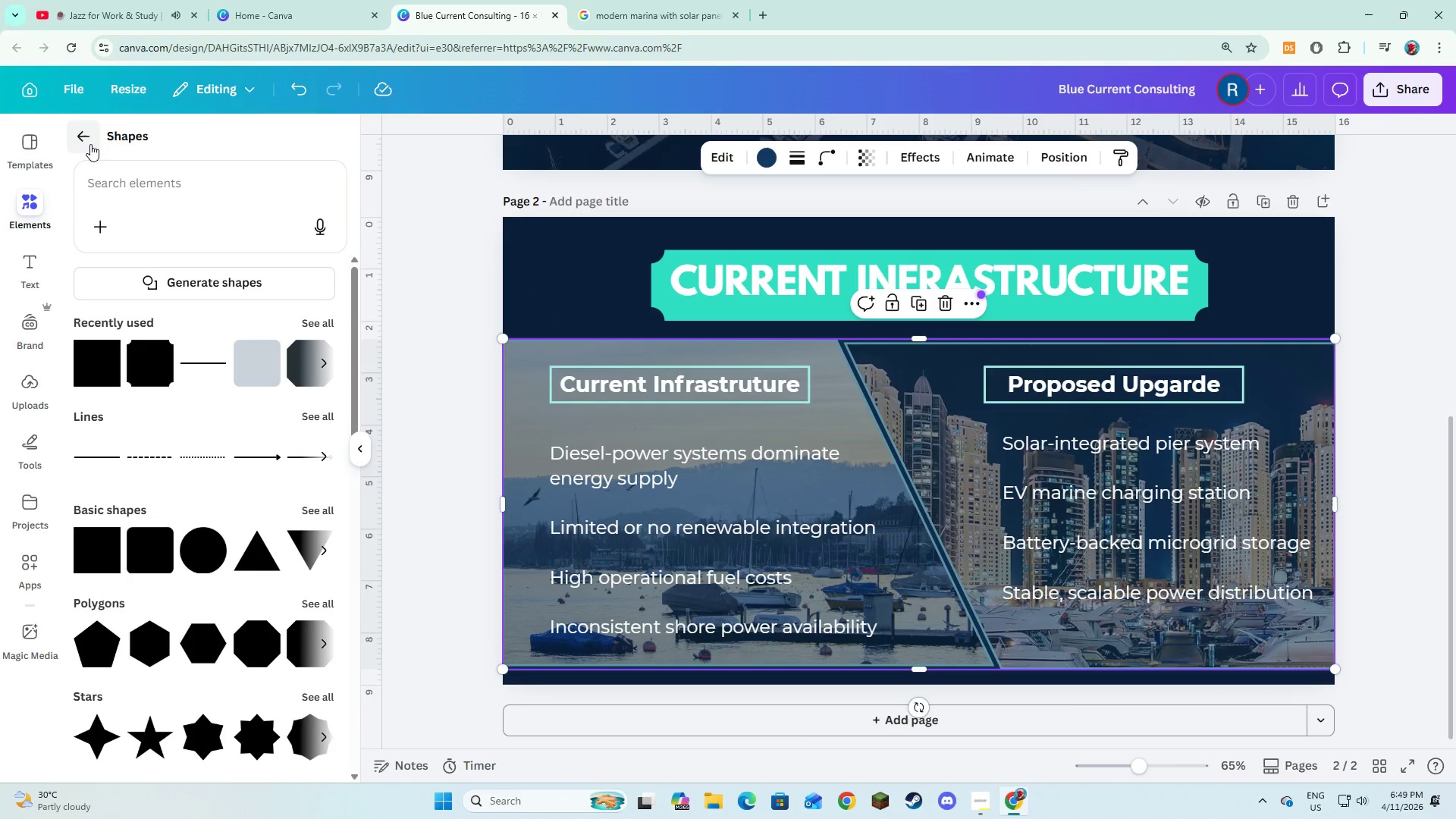 
left_click([85, 133])
 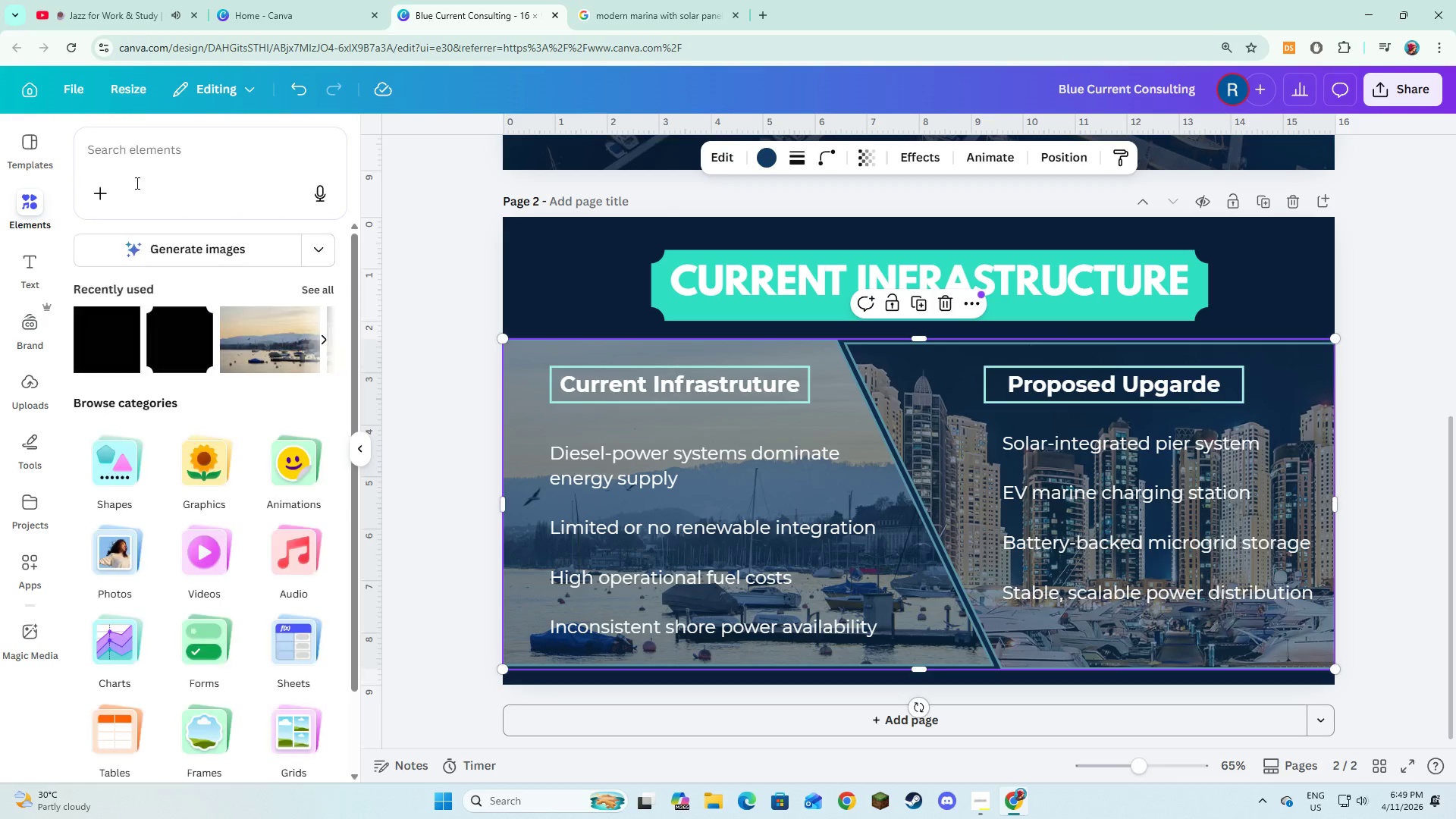 
left_click([136, 183])
 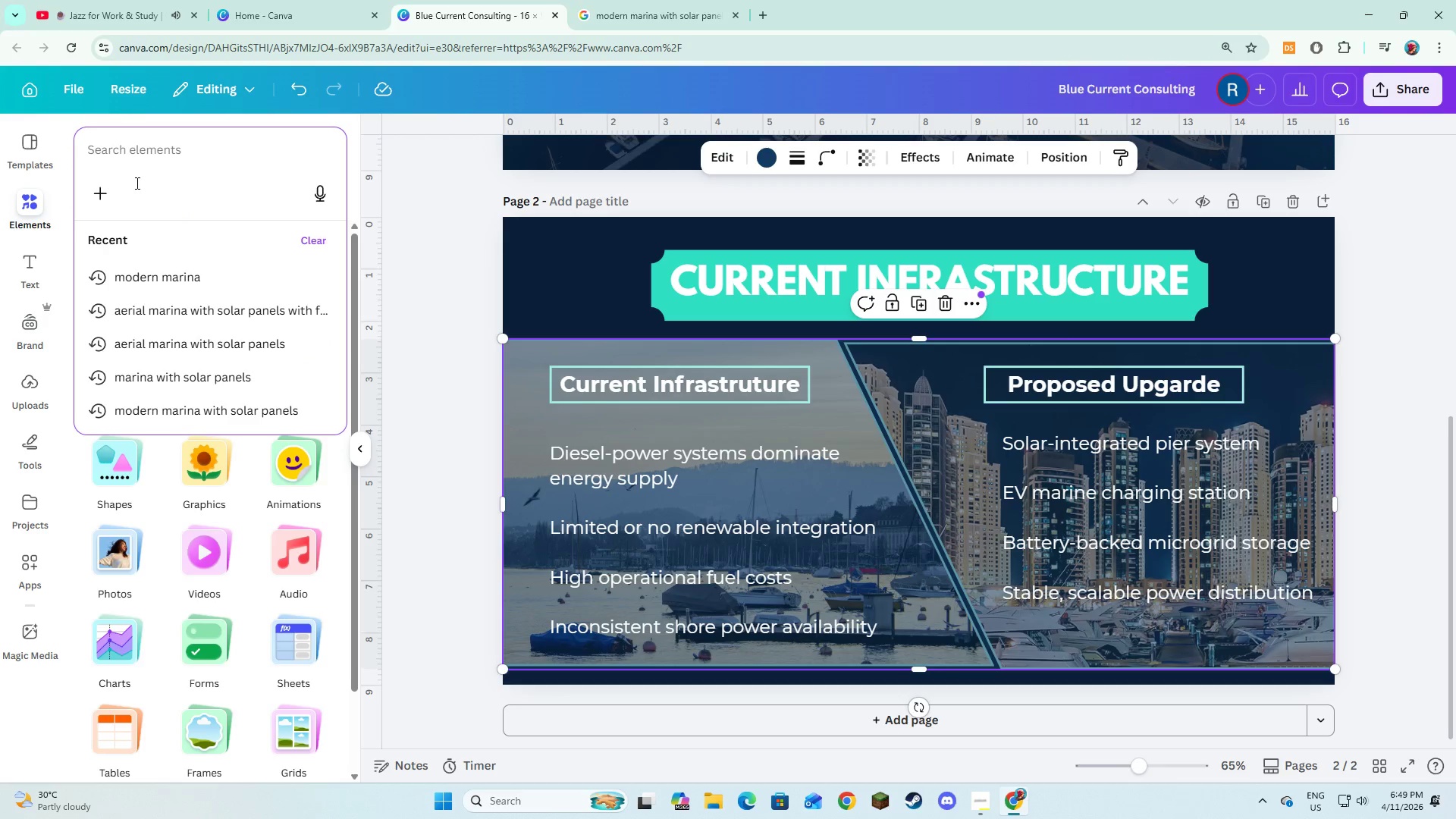 
type(fuel)
 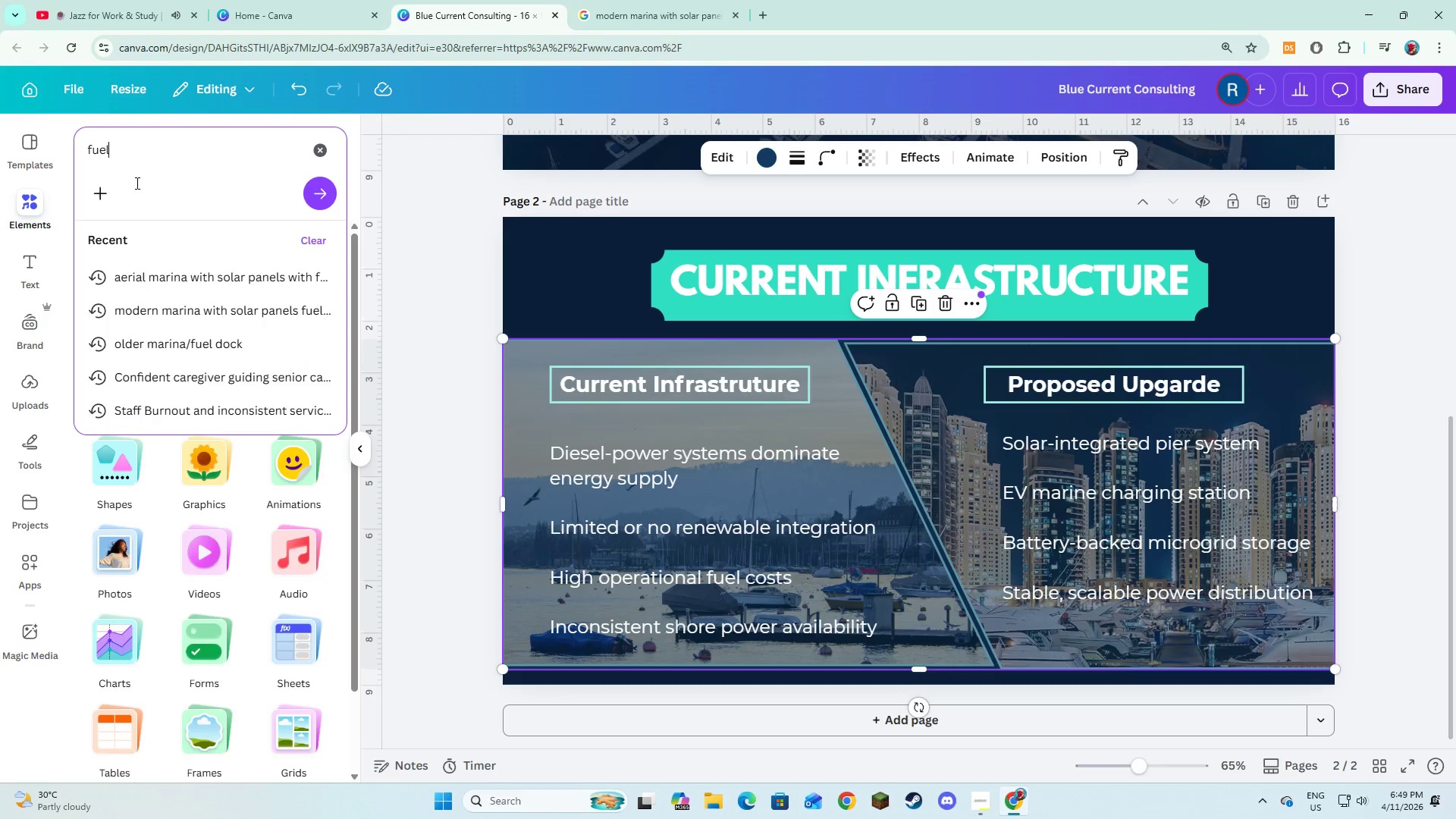 
key(Enter)
 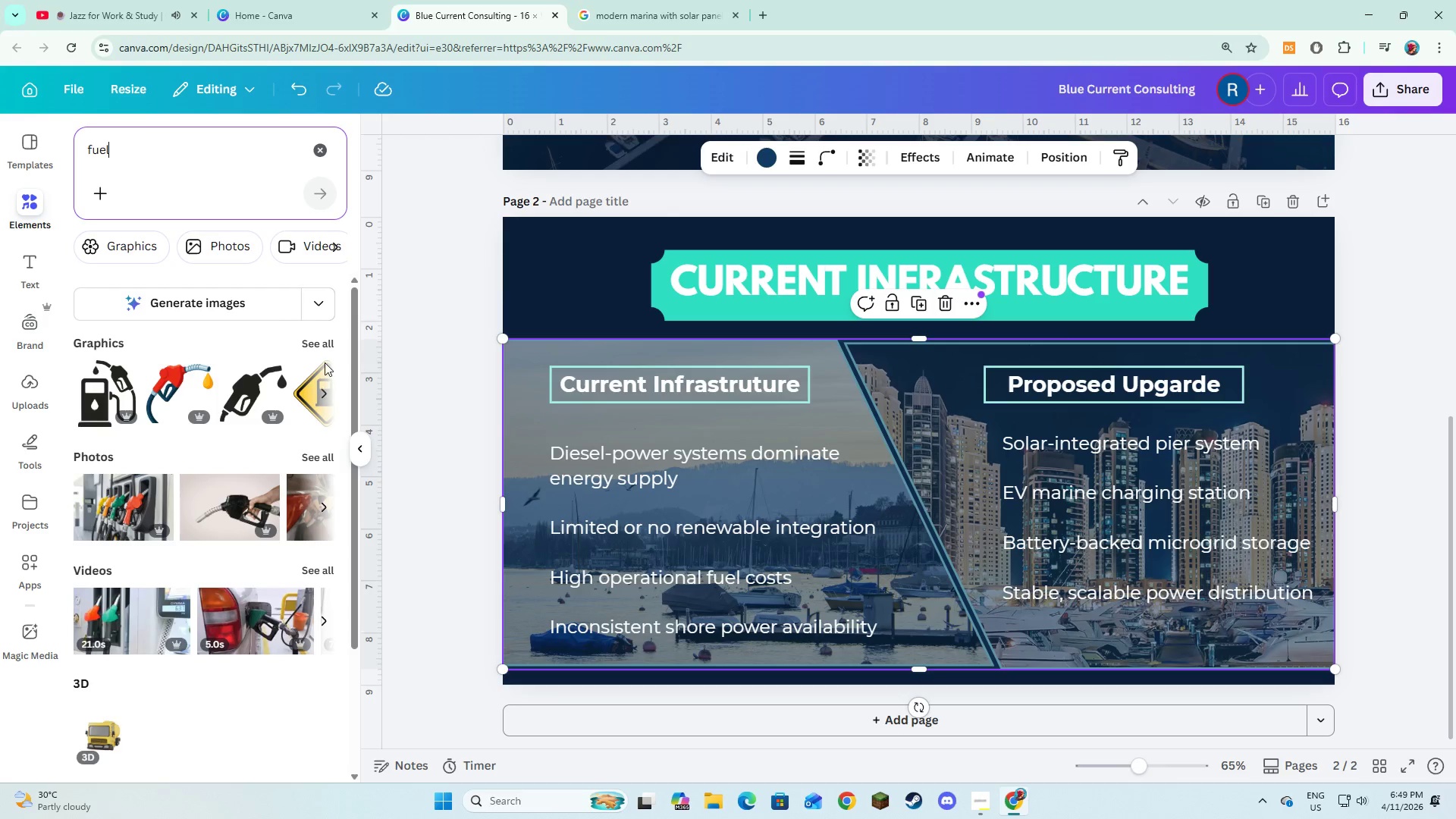 
left_click([323, 340])
 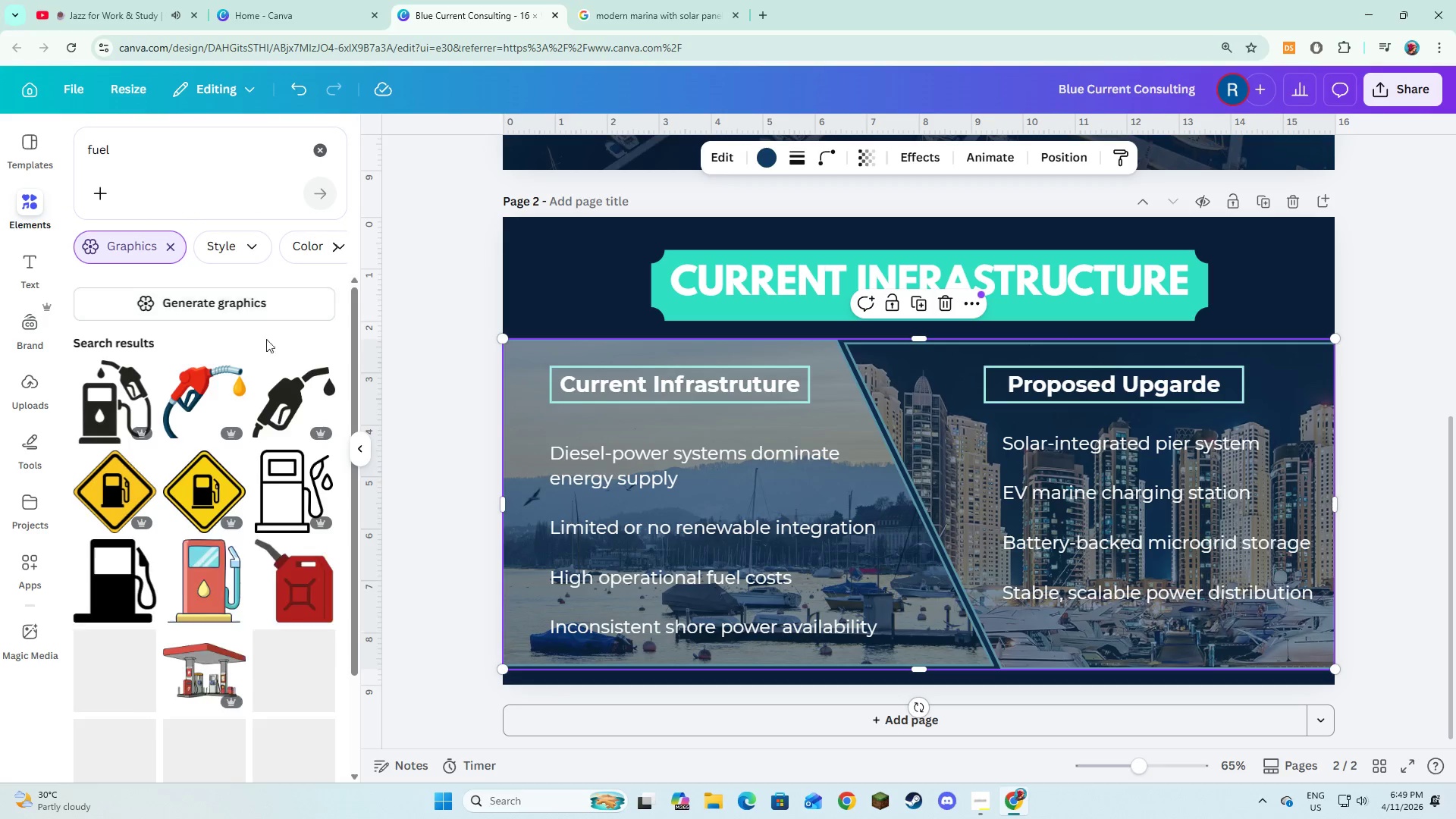 
mouse_move([127, 397])
 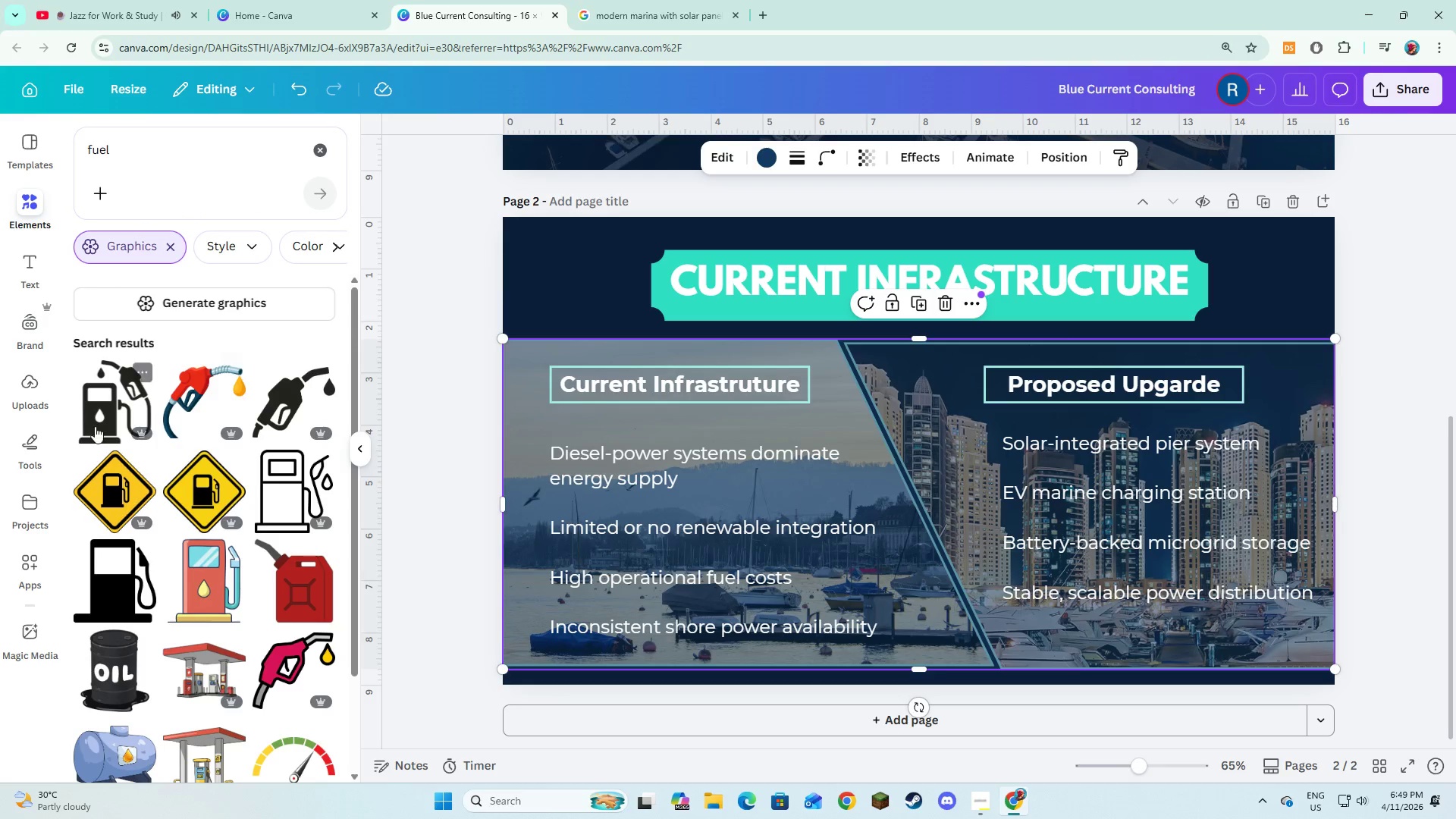 
left_click([95, 426])
 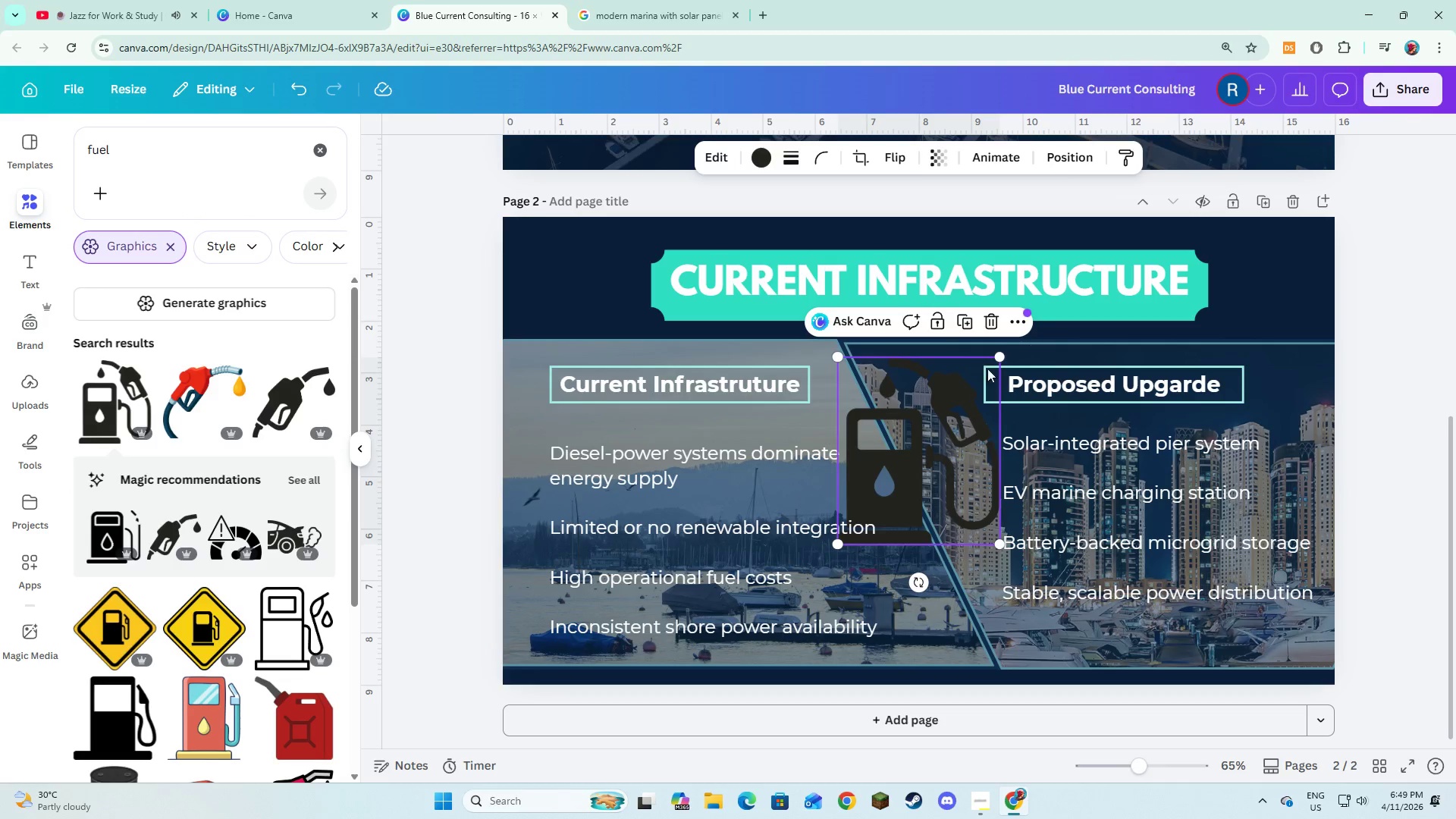 
left_click_drag(start_coordinate=[1002, 354], to_coordinate=[892, 516])
 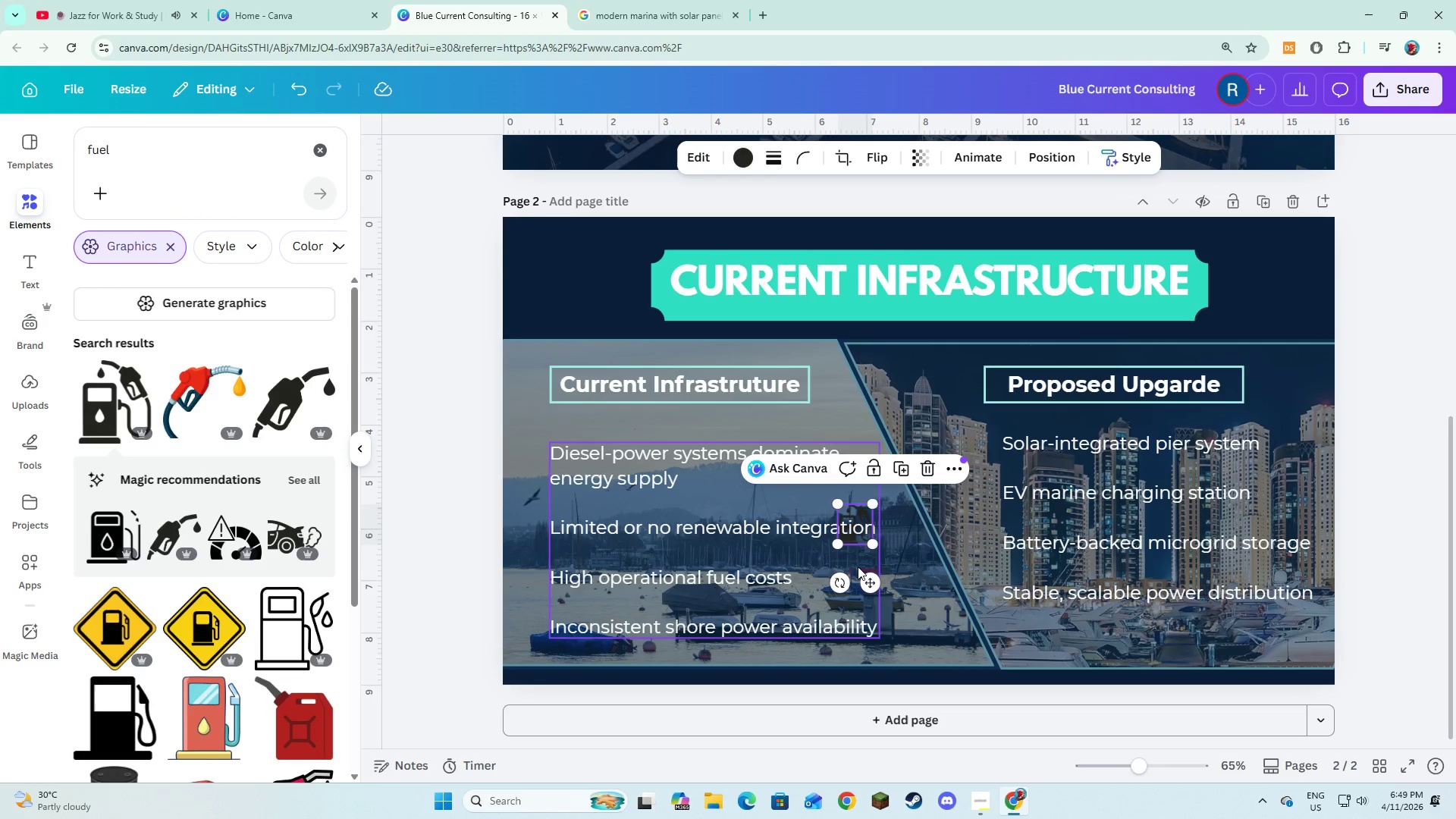 
left_click_drag(start_coordinate=[868, 584], to_coordinate=[538, 520])
 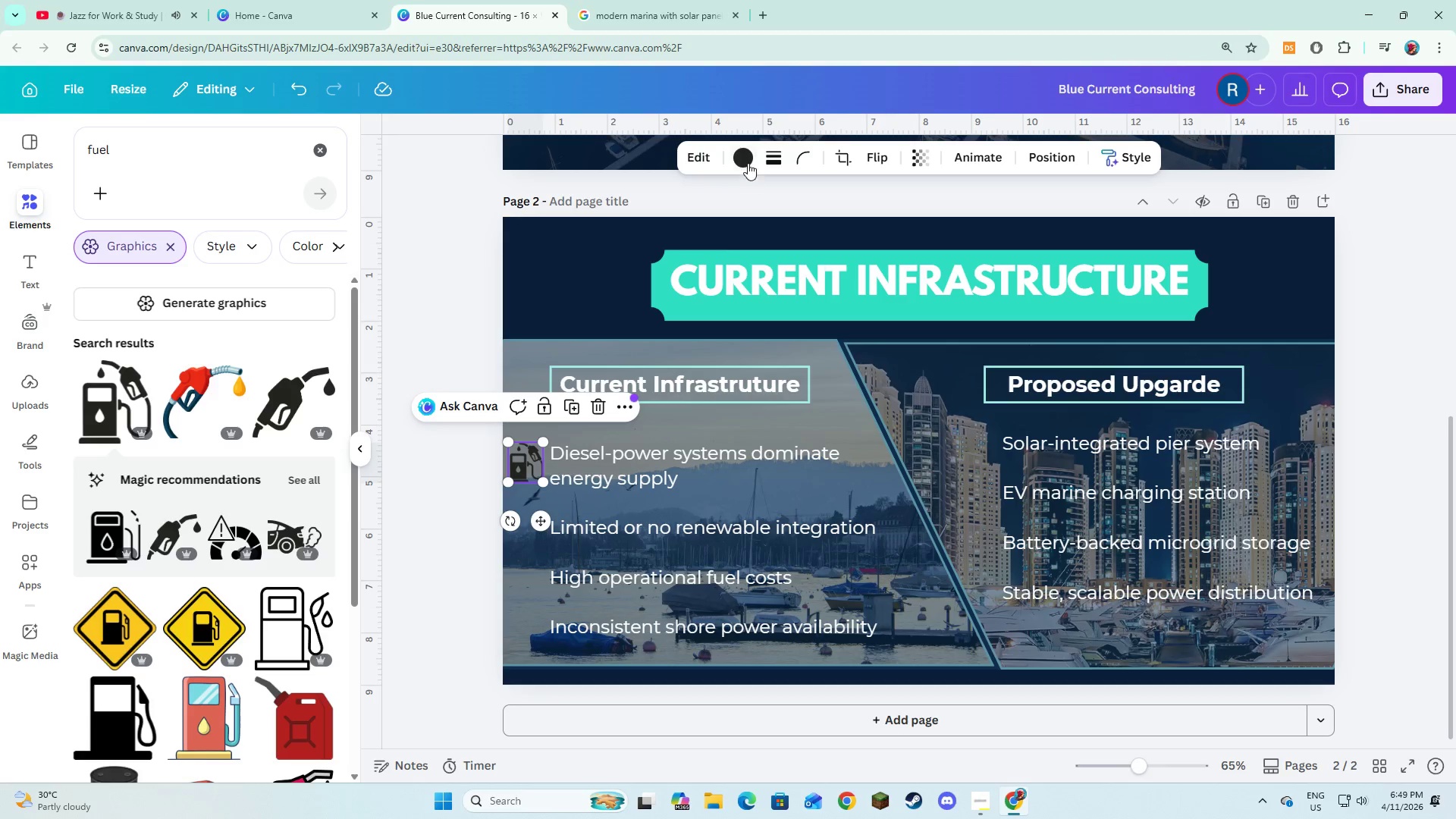 
left_click([748, 162])
 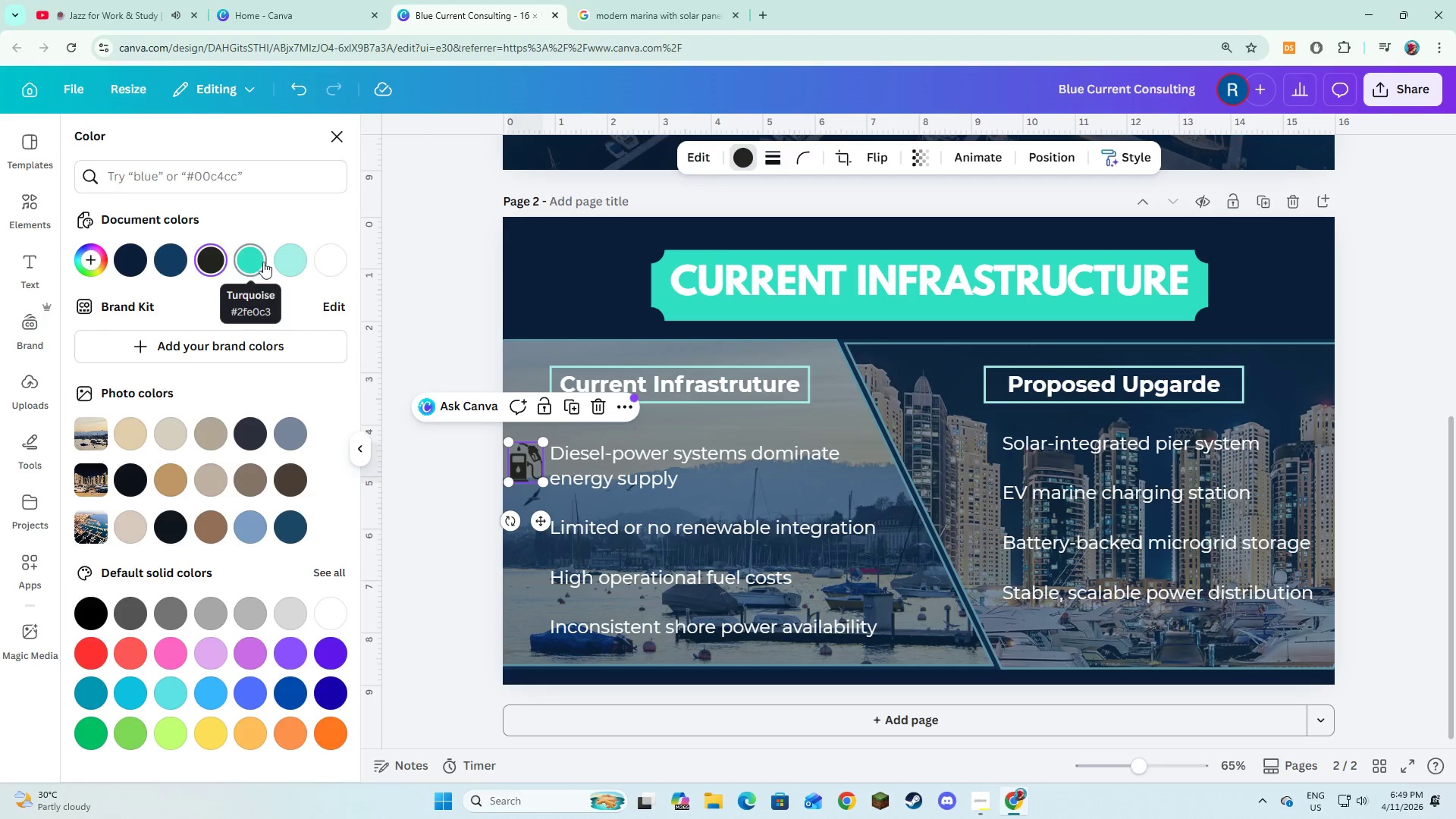 
left_click([281, 265])
 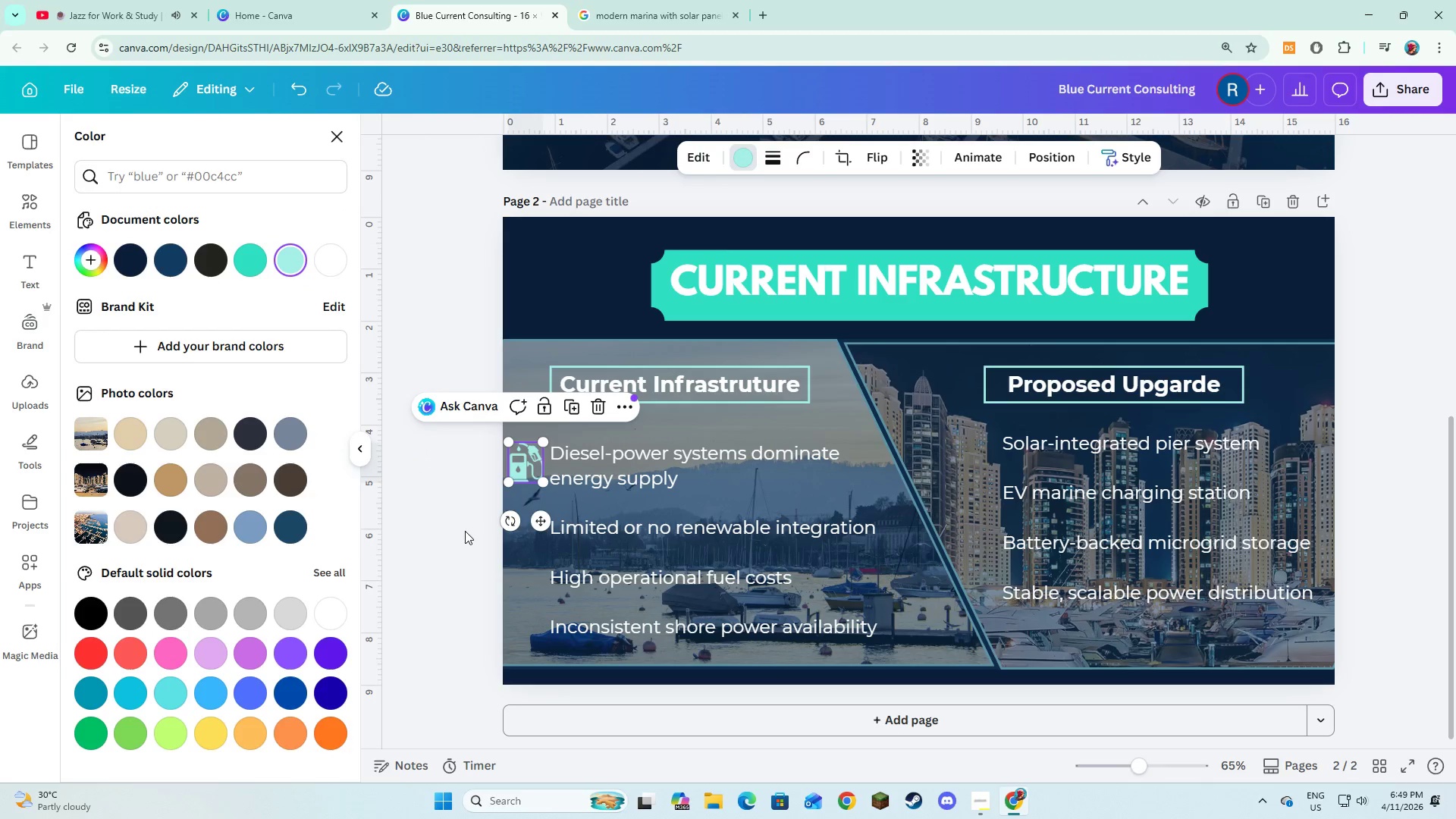 
left_click([465, 531])
 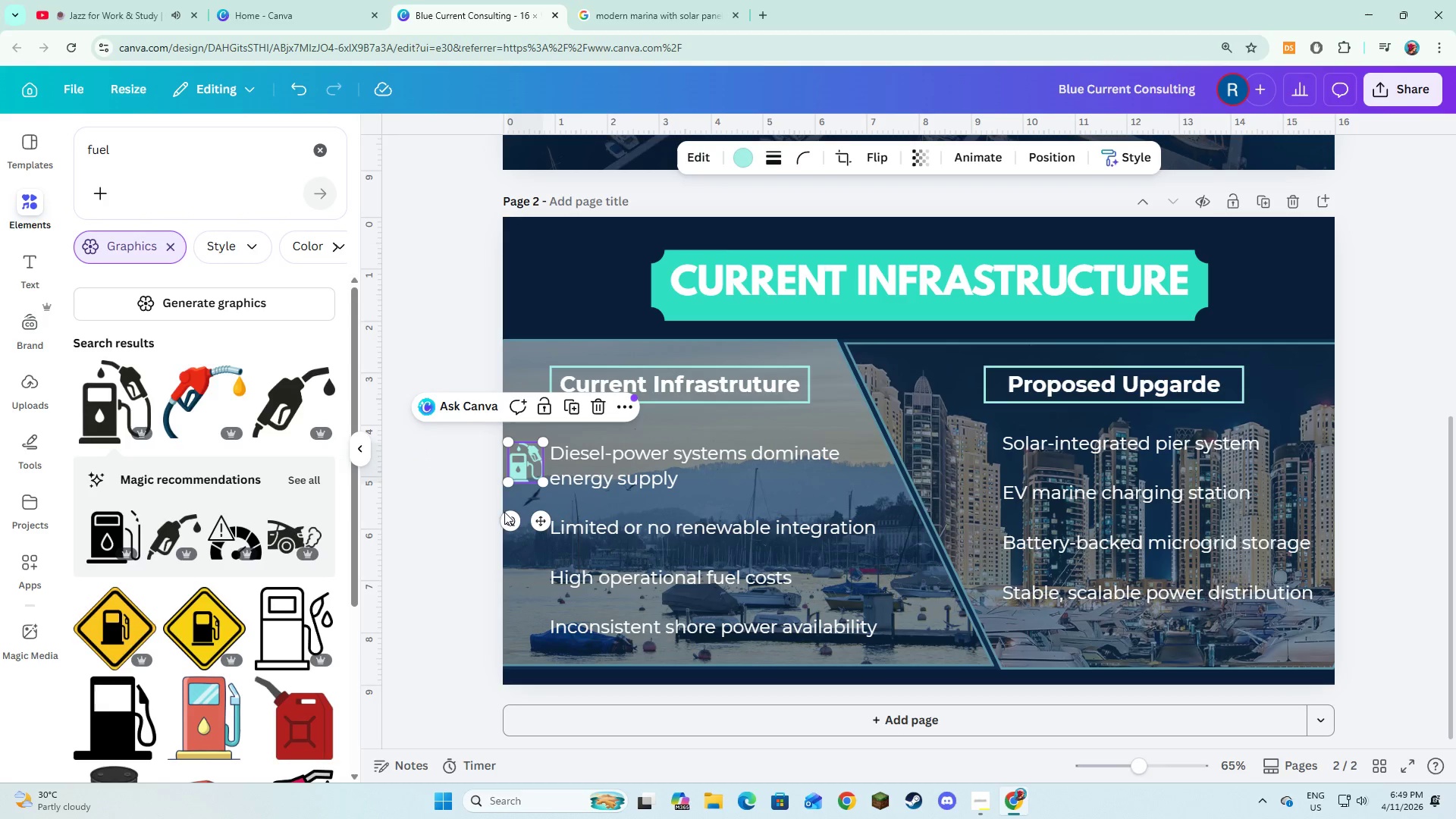 
left_click([462, 535])
 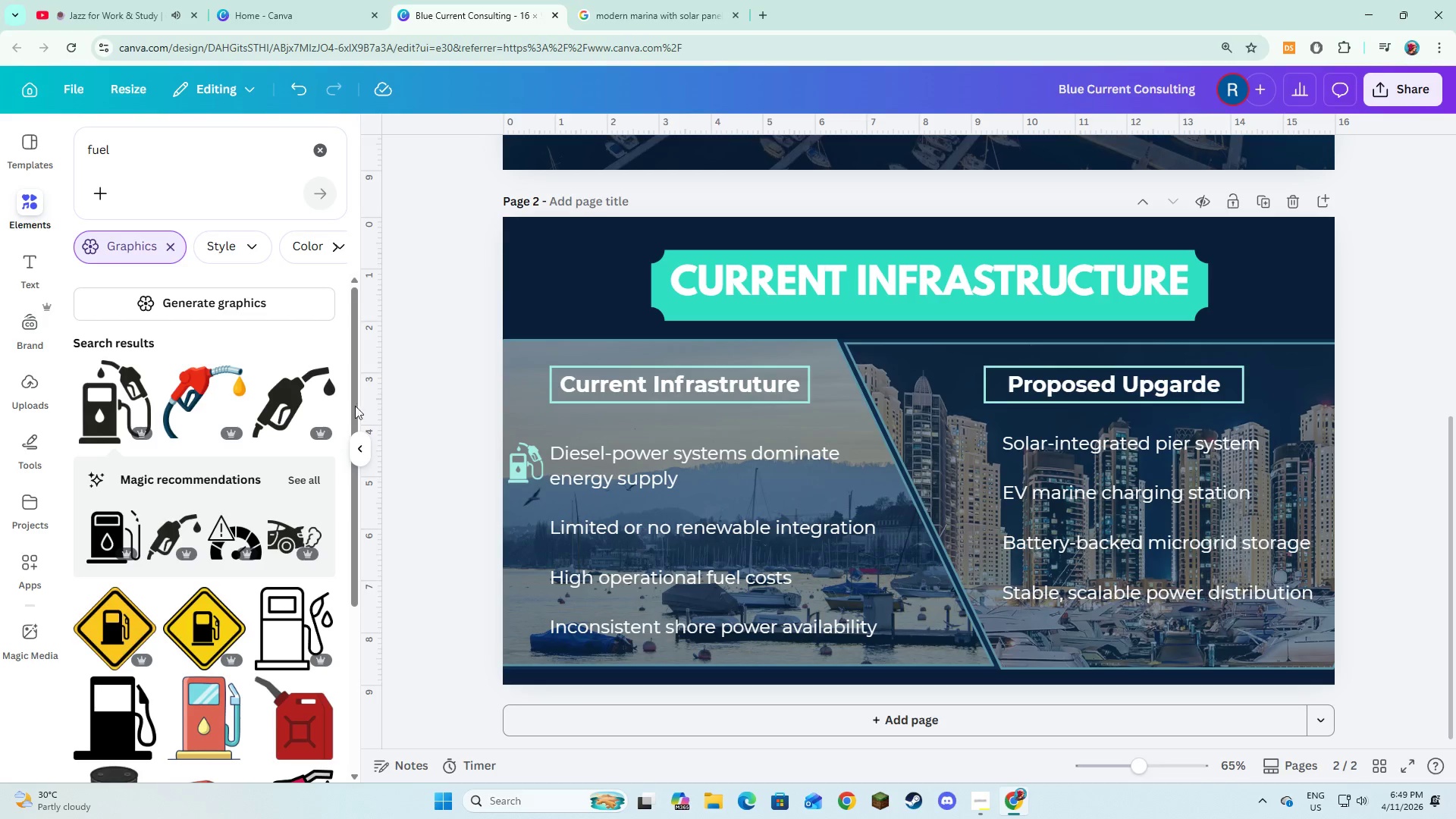 
left_click_drag(start_coordinate=[228, 164], to_coordinate=[124, 173])
 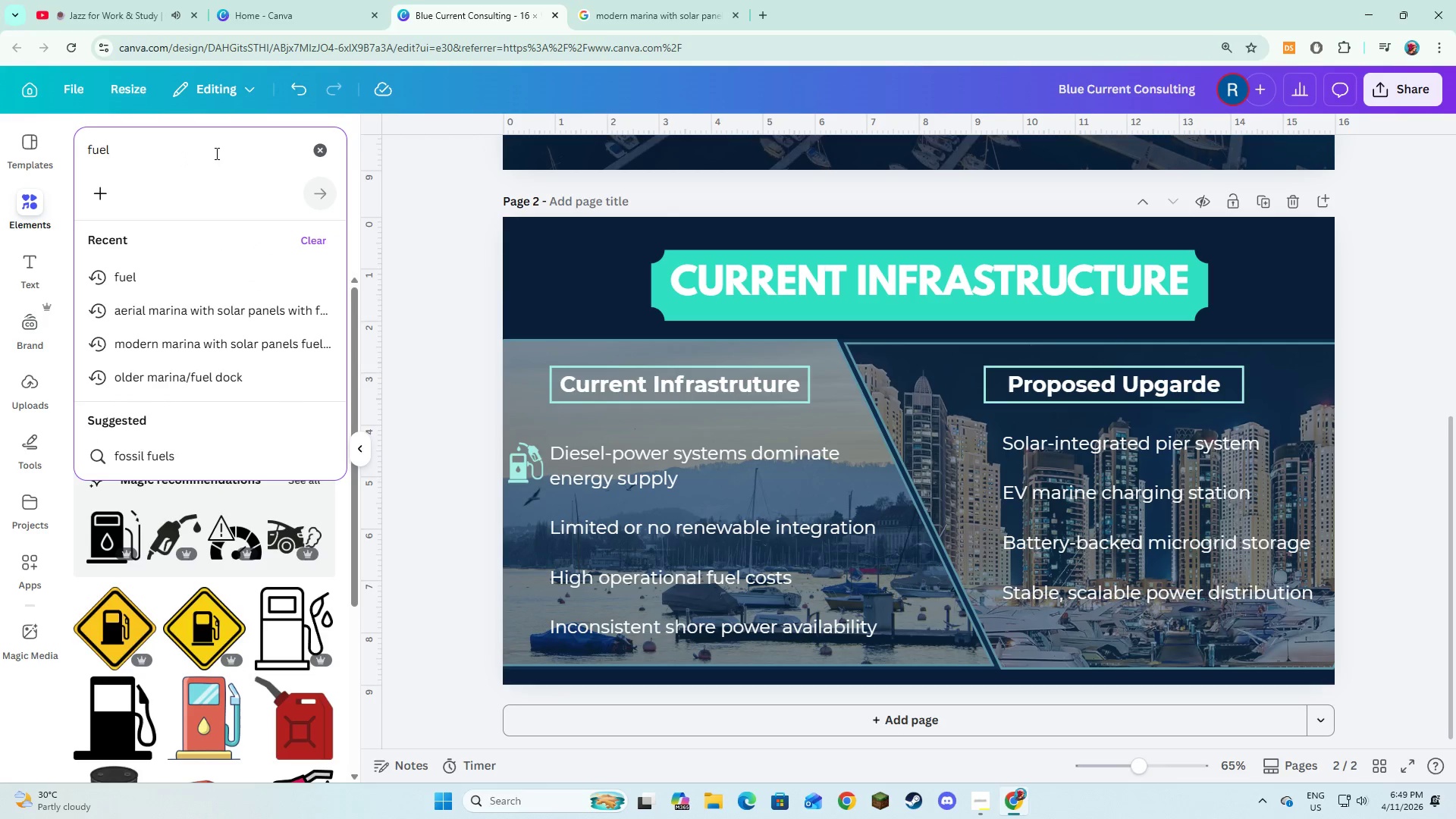 
left_click_drag(start_coordinate=[215, 153], to_coordinate=[84, 155])
 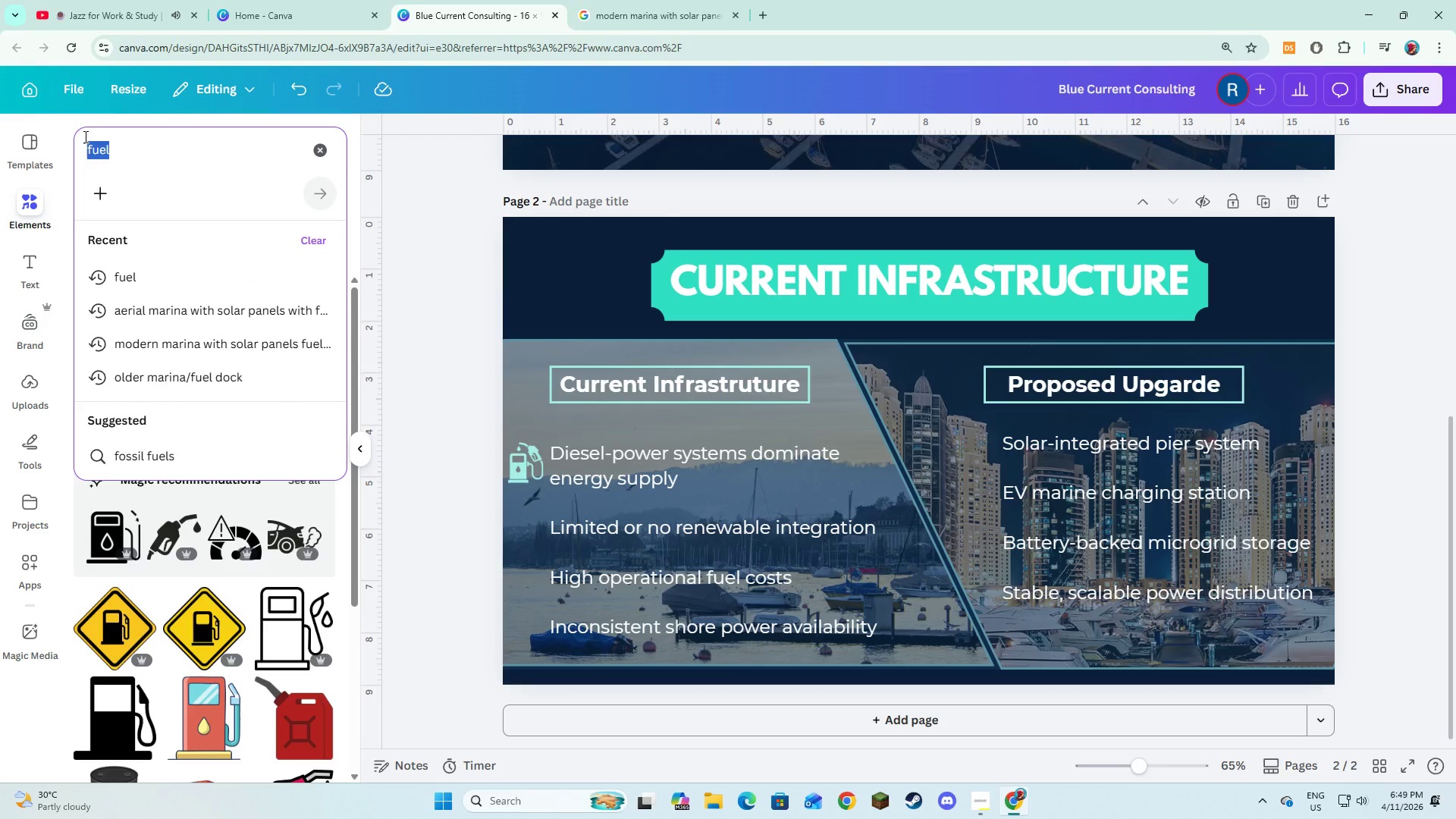 
type(Solar)
 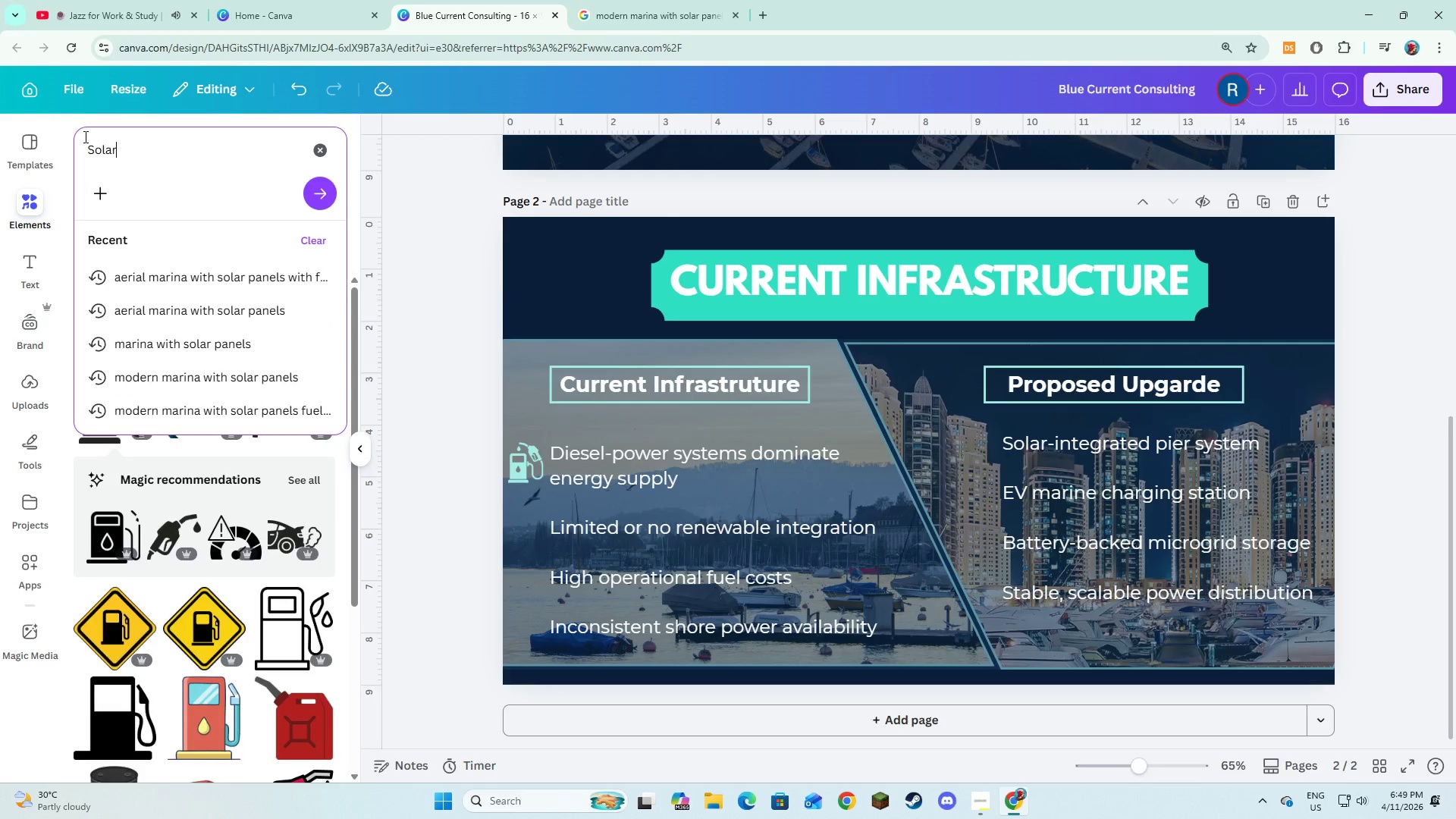 
key(Enter)
 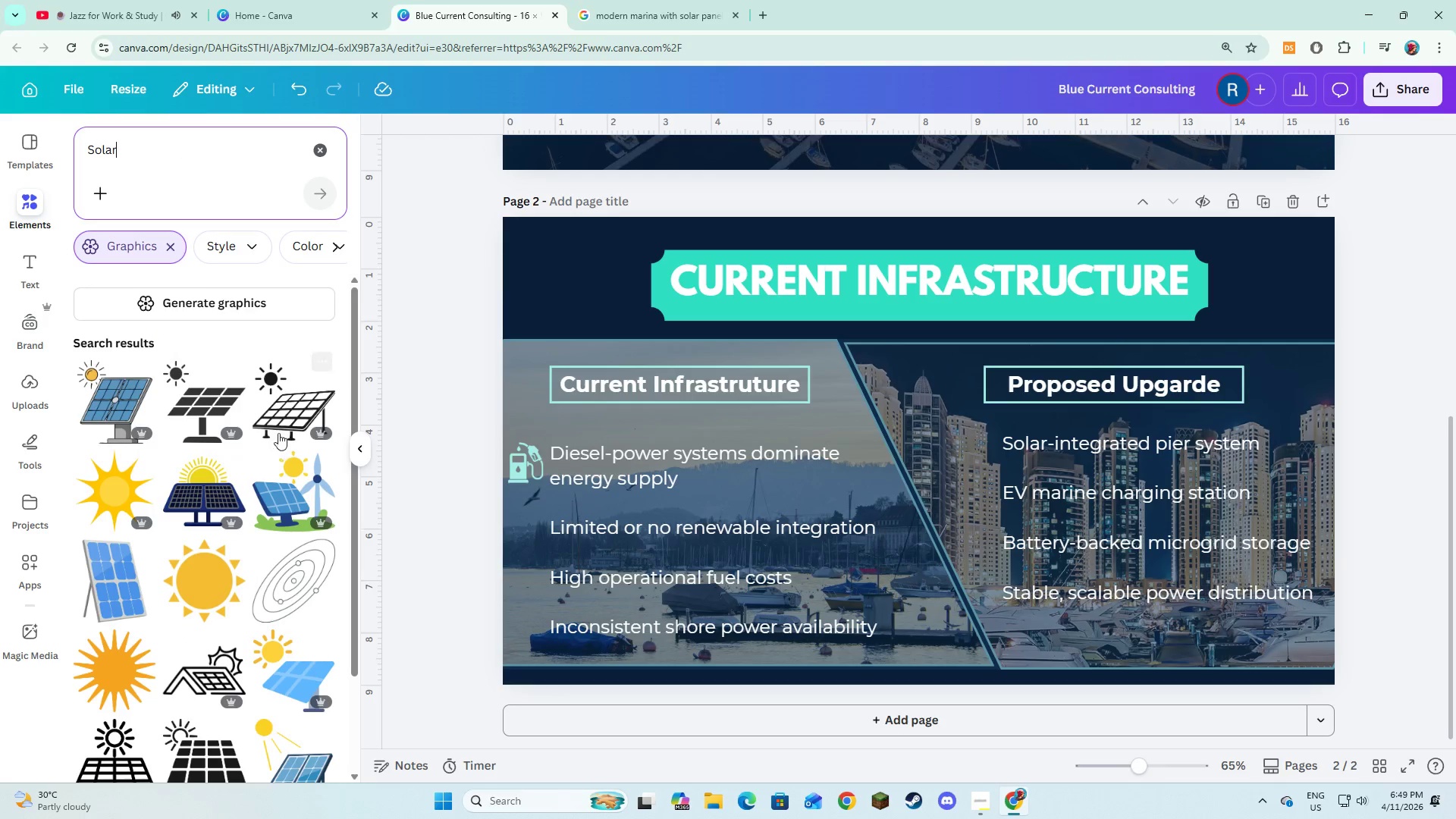 
scroll: coordinate [246, 493], scroll_direction: down, amount: 4.0
 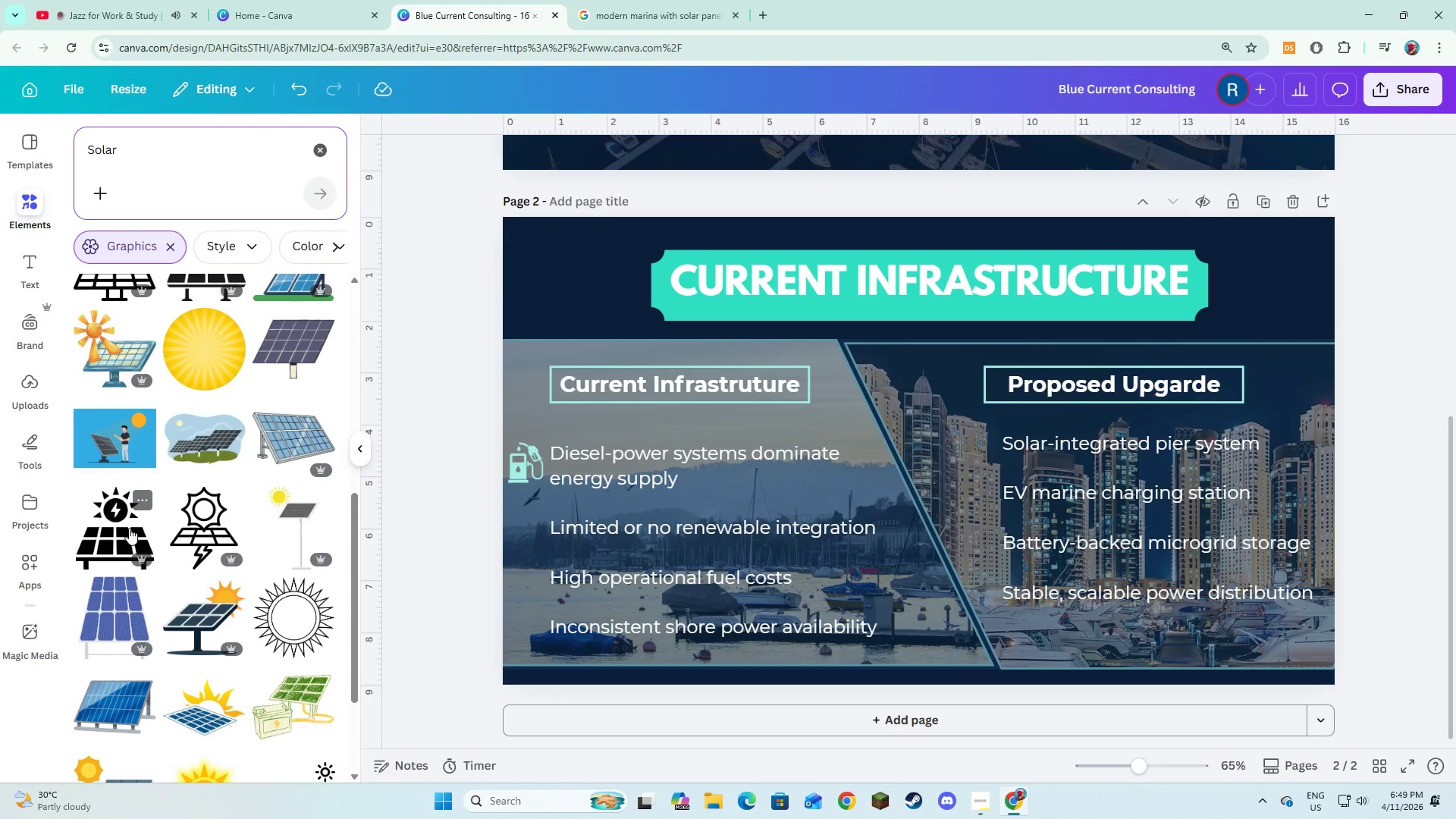 
left_click([128, 529])
 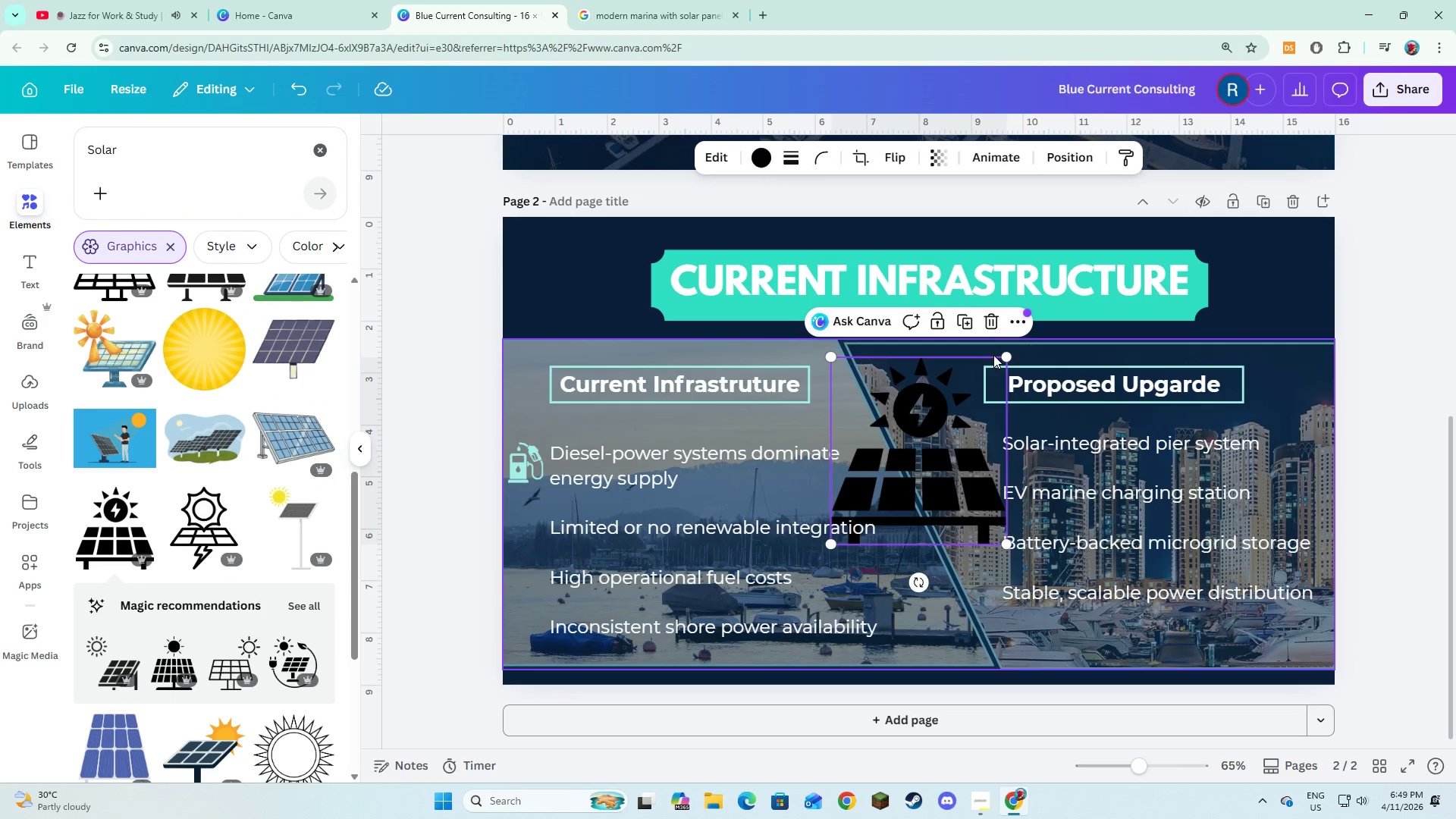 
left_click_drag(start_coordinate=[1006, 358], to_coordinate=[886, 501])
 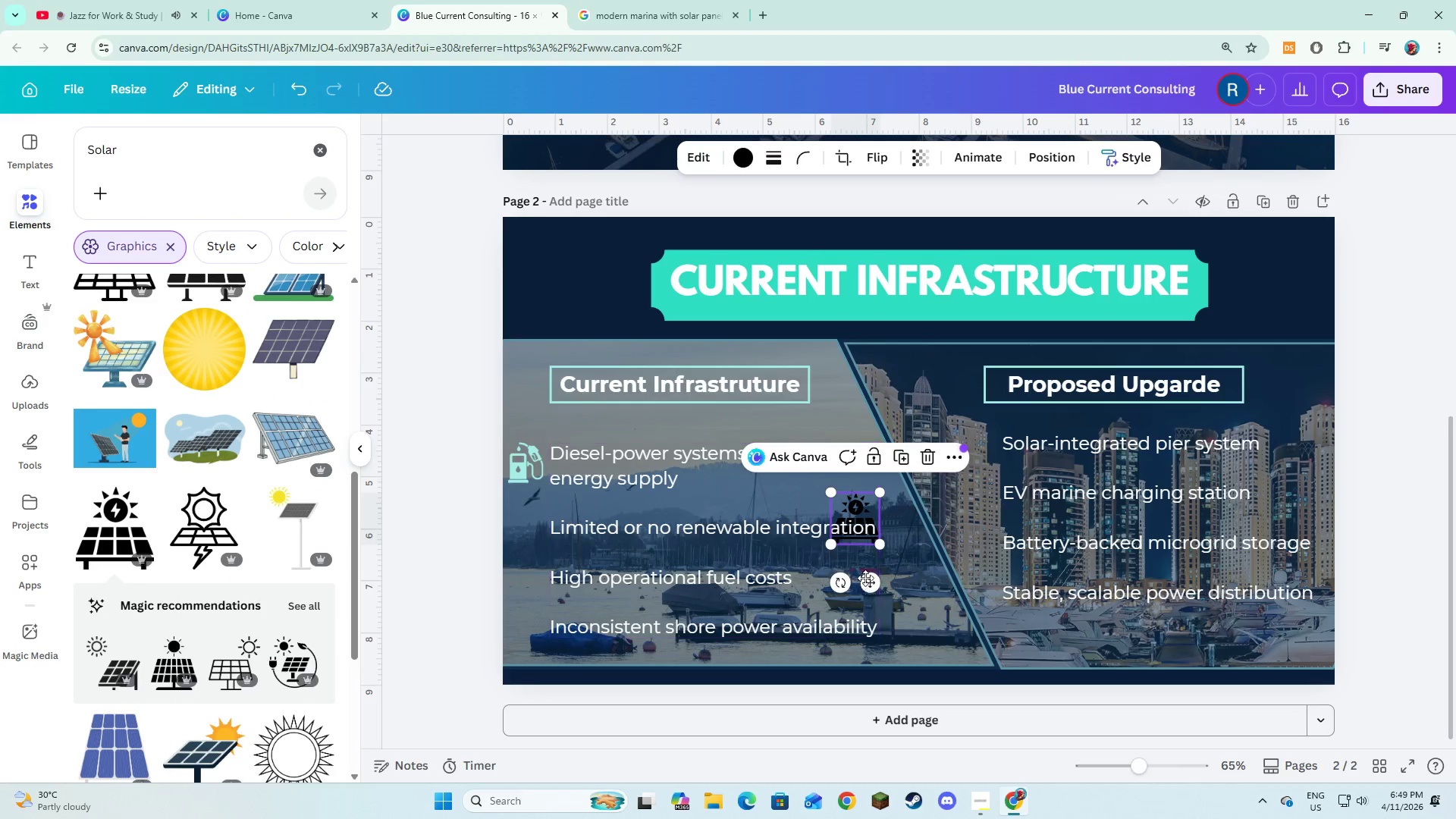 
left_click_drag(start_coordinate=[872, 582], to_coordinate=[540, 590])
 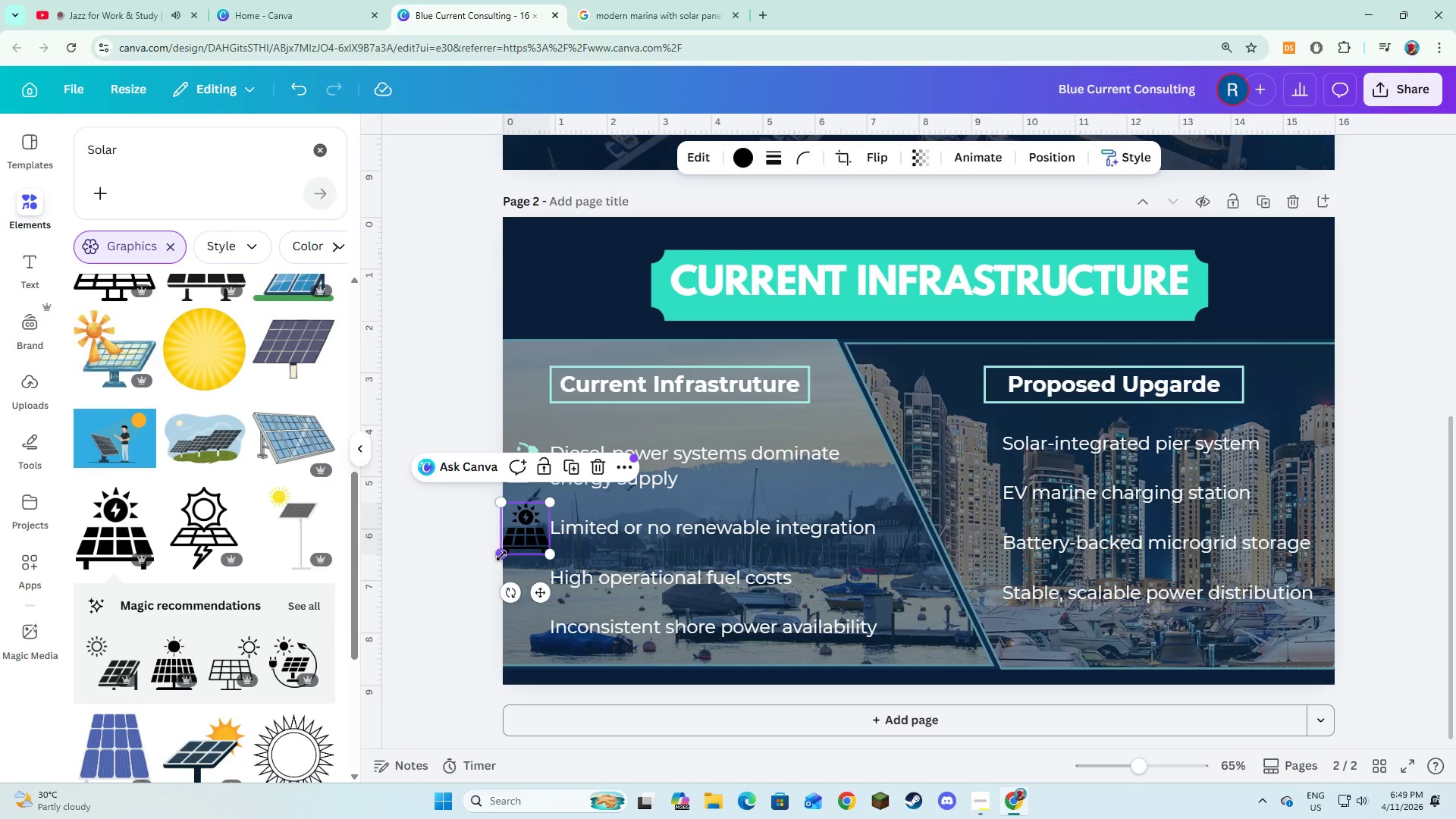 
left_click_drag(start_coordinate=[501, 556], to_coordinate=[510, 550])
 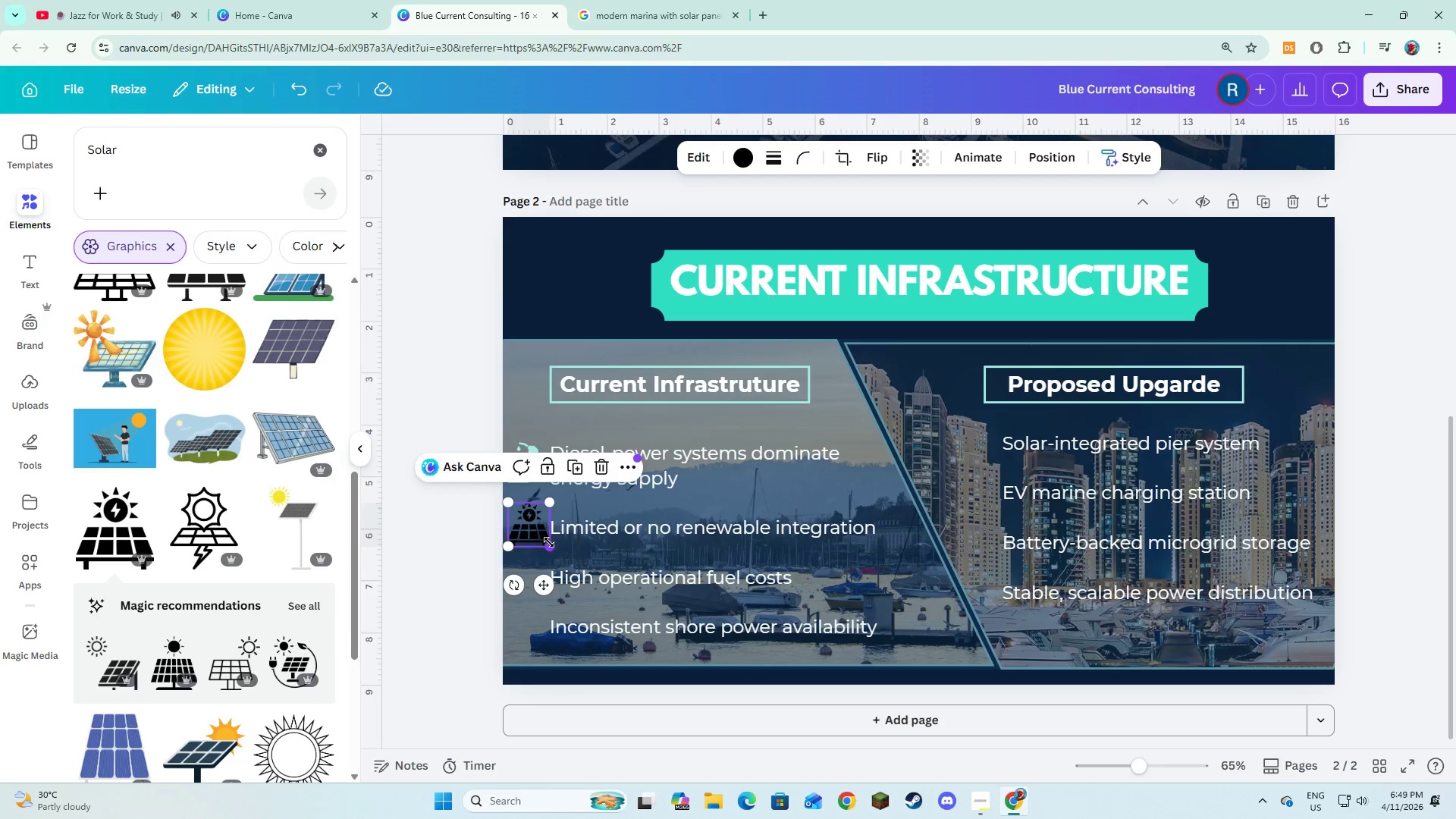 
left_click_drag(start_coordinate=[549, 545], to_coordinate=[541, 536])
 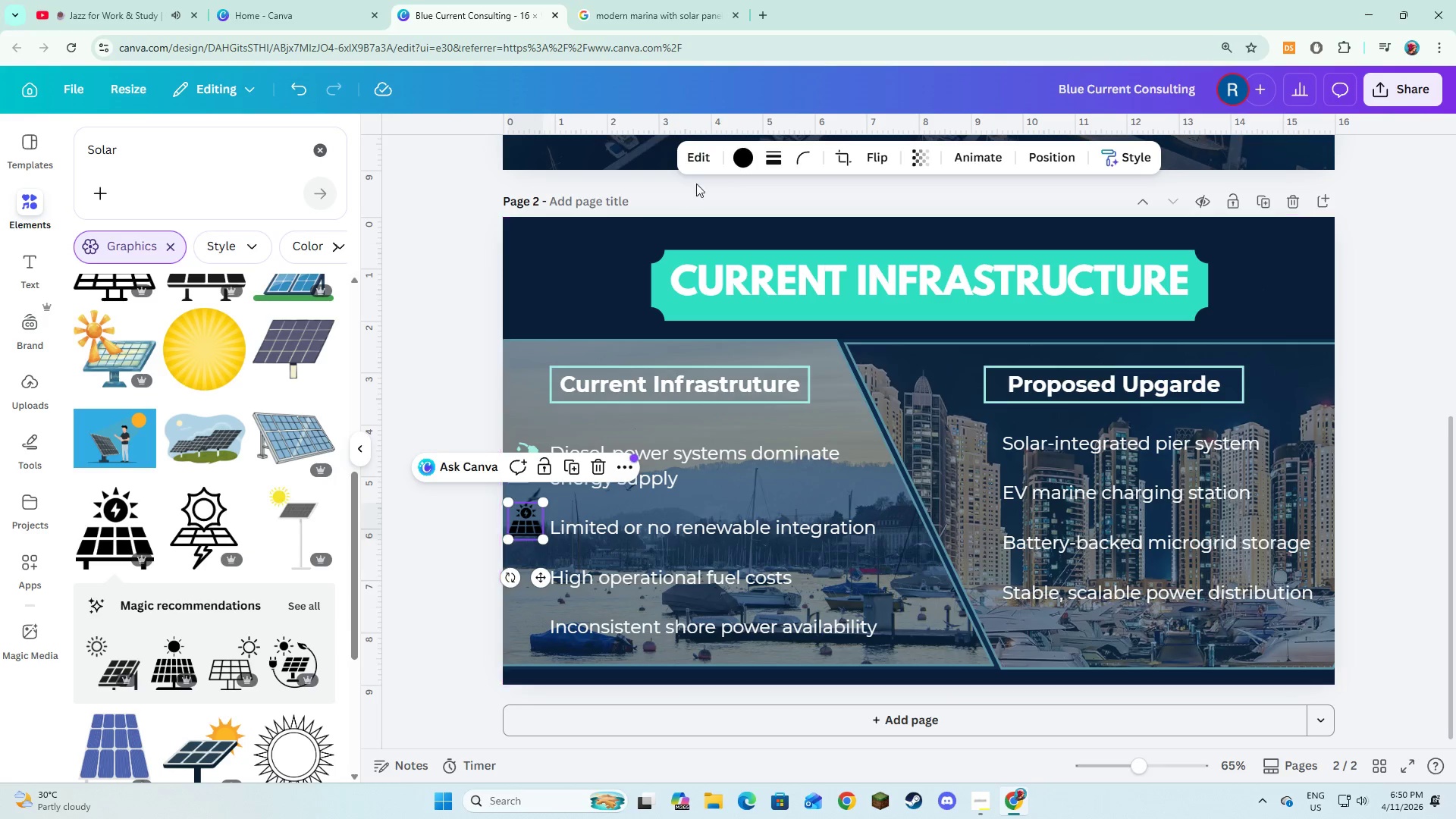 
left_click([742, 155])
 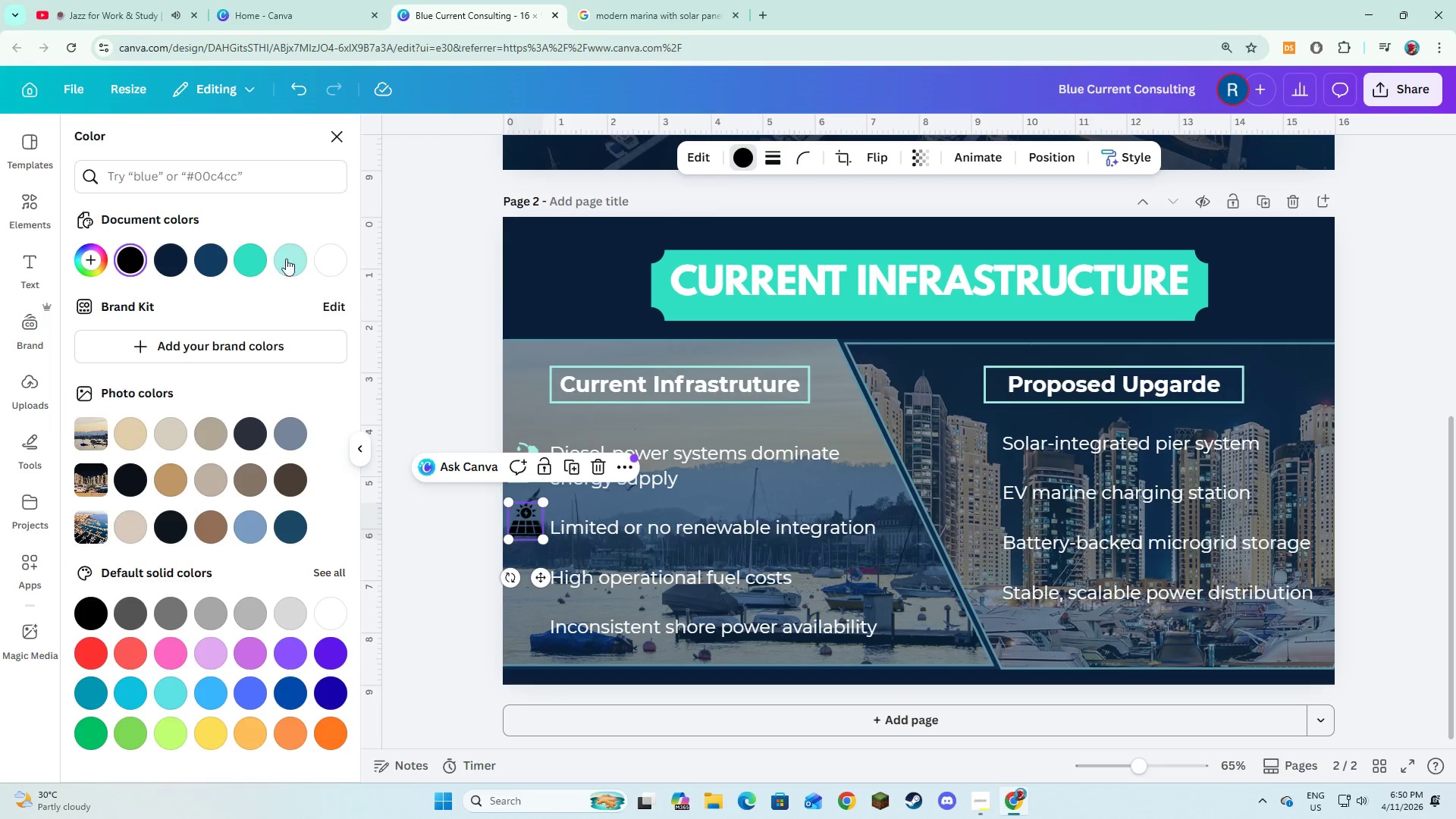 
left_click([278, 264])
 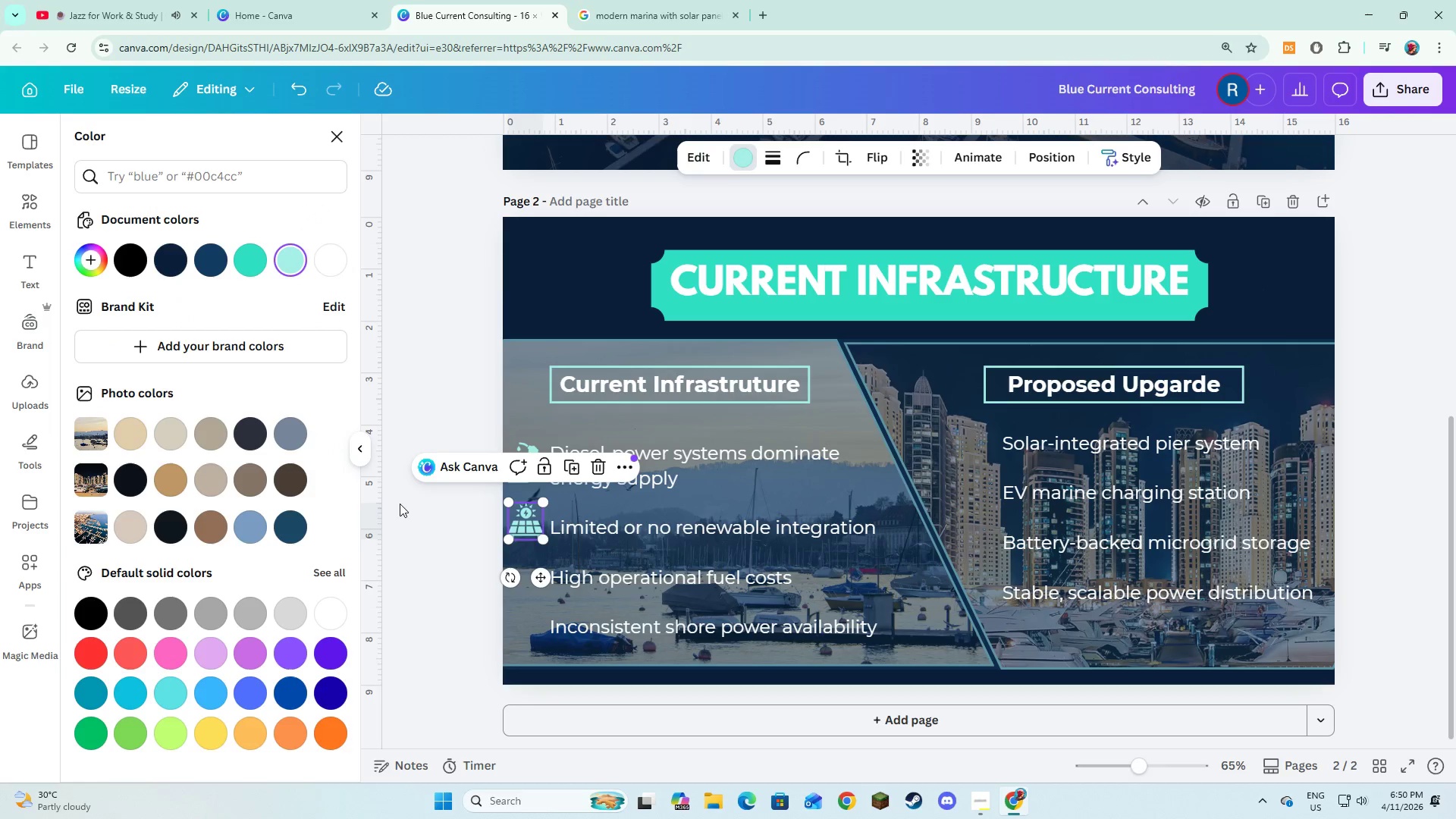 
left_click([428, 532])
 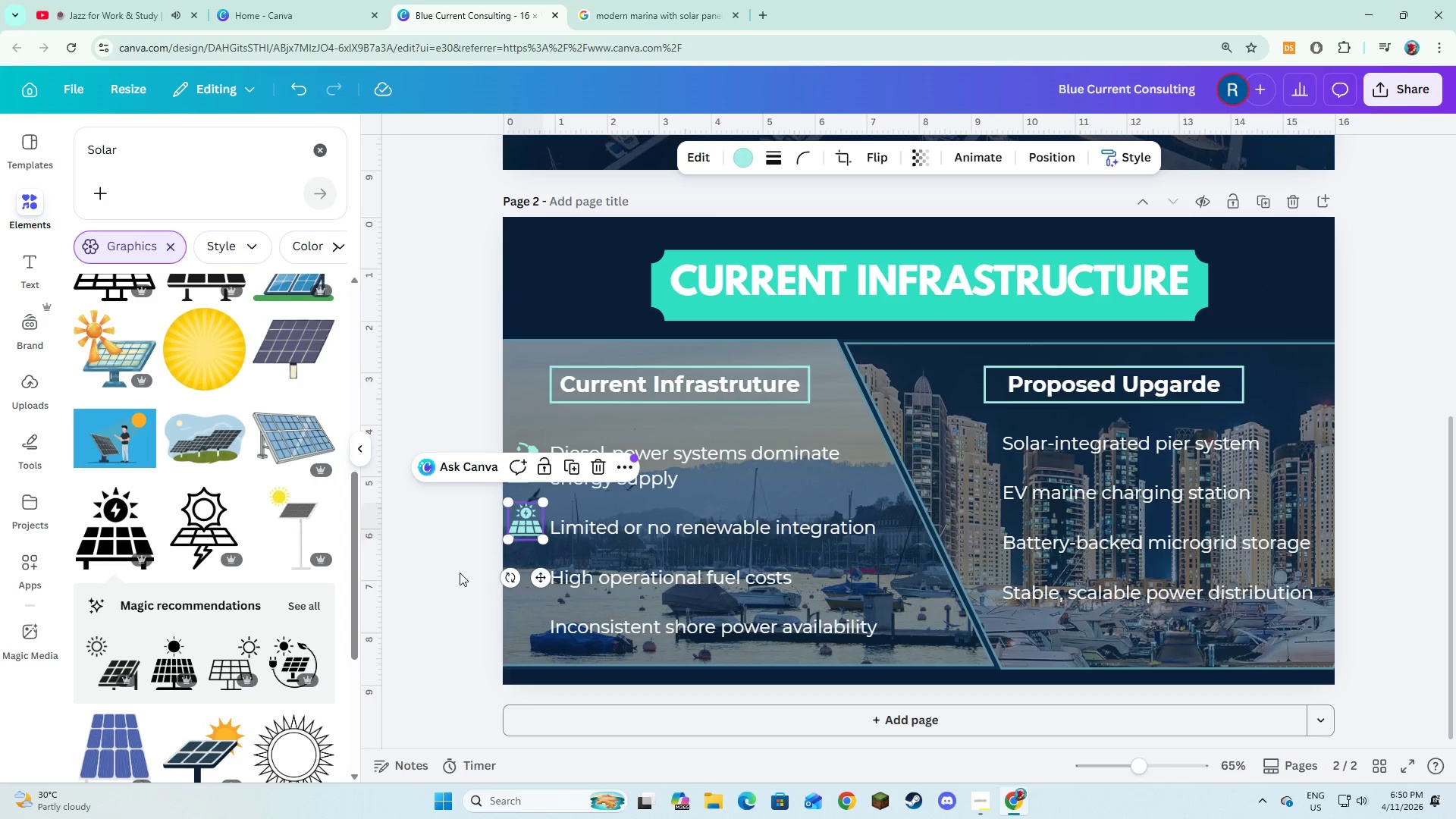 
left_click([451, 574])
 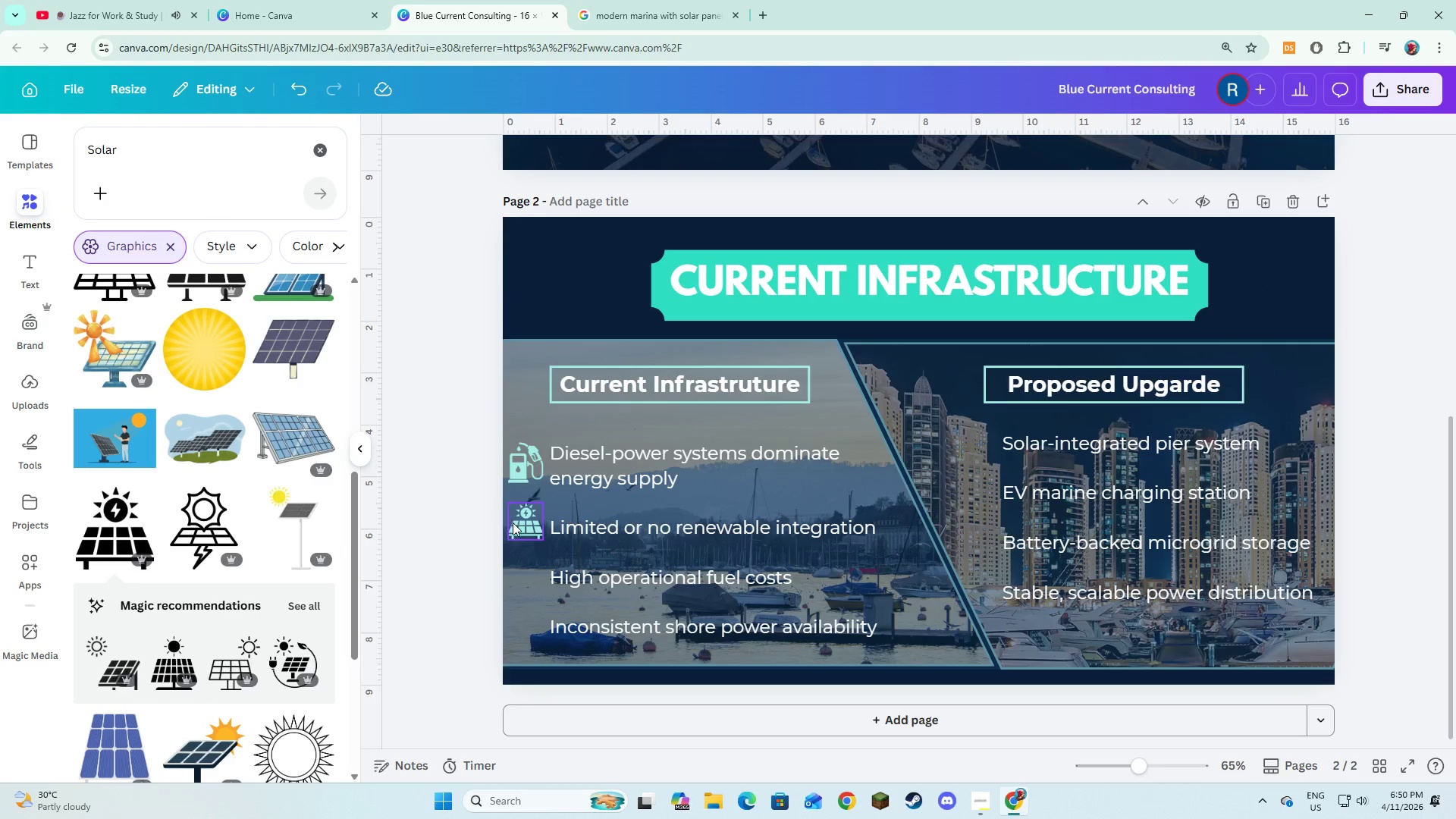 
left_click([513, 522])
 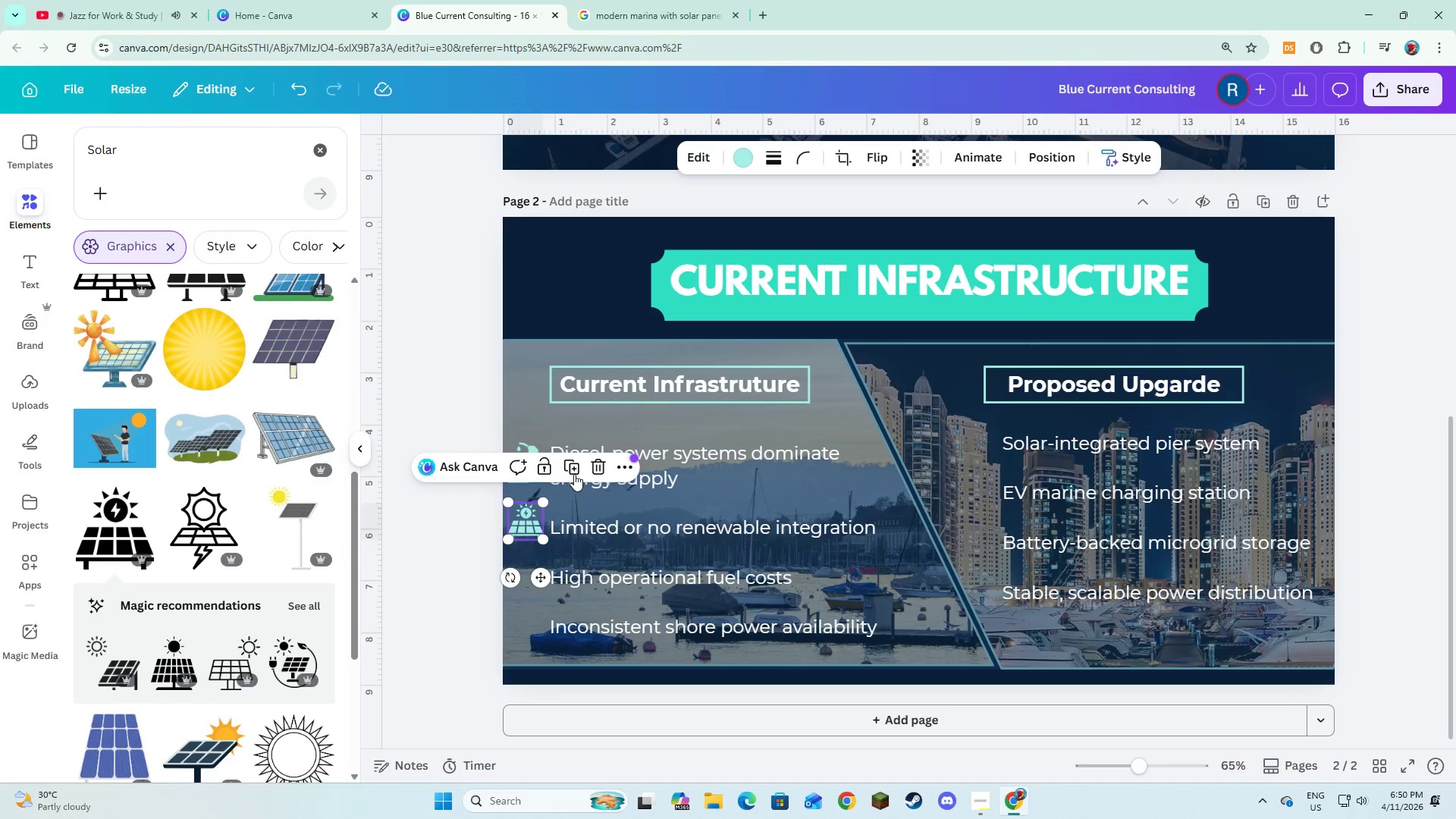 
left_click([574, 472])
 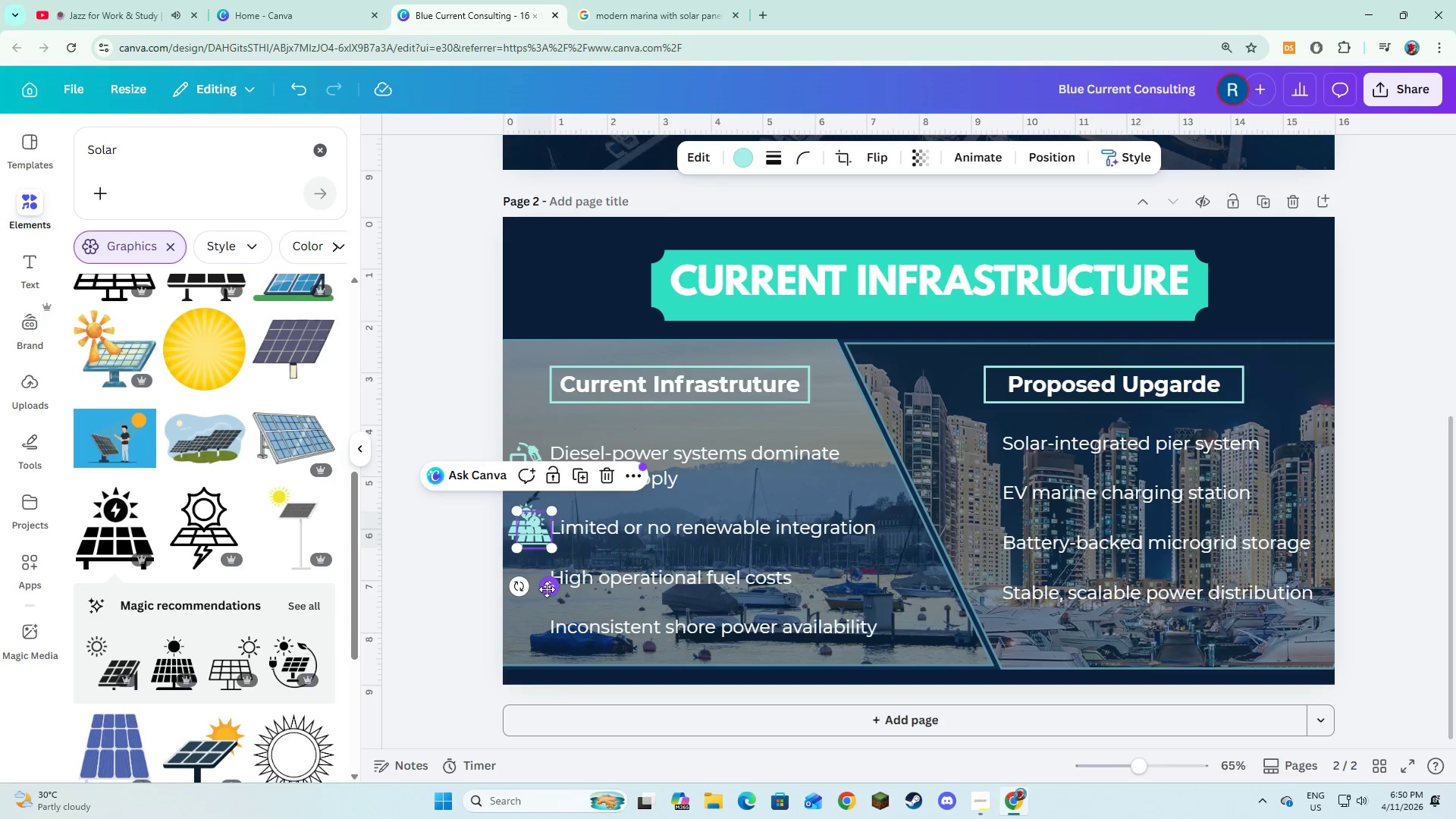 
left_click_drag(start_coordinate=[547, 589], to_coordinate=[536, 635])
 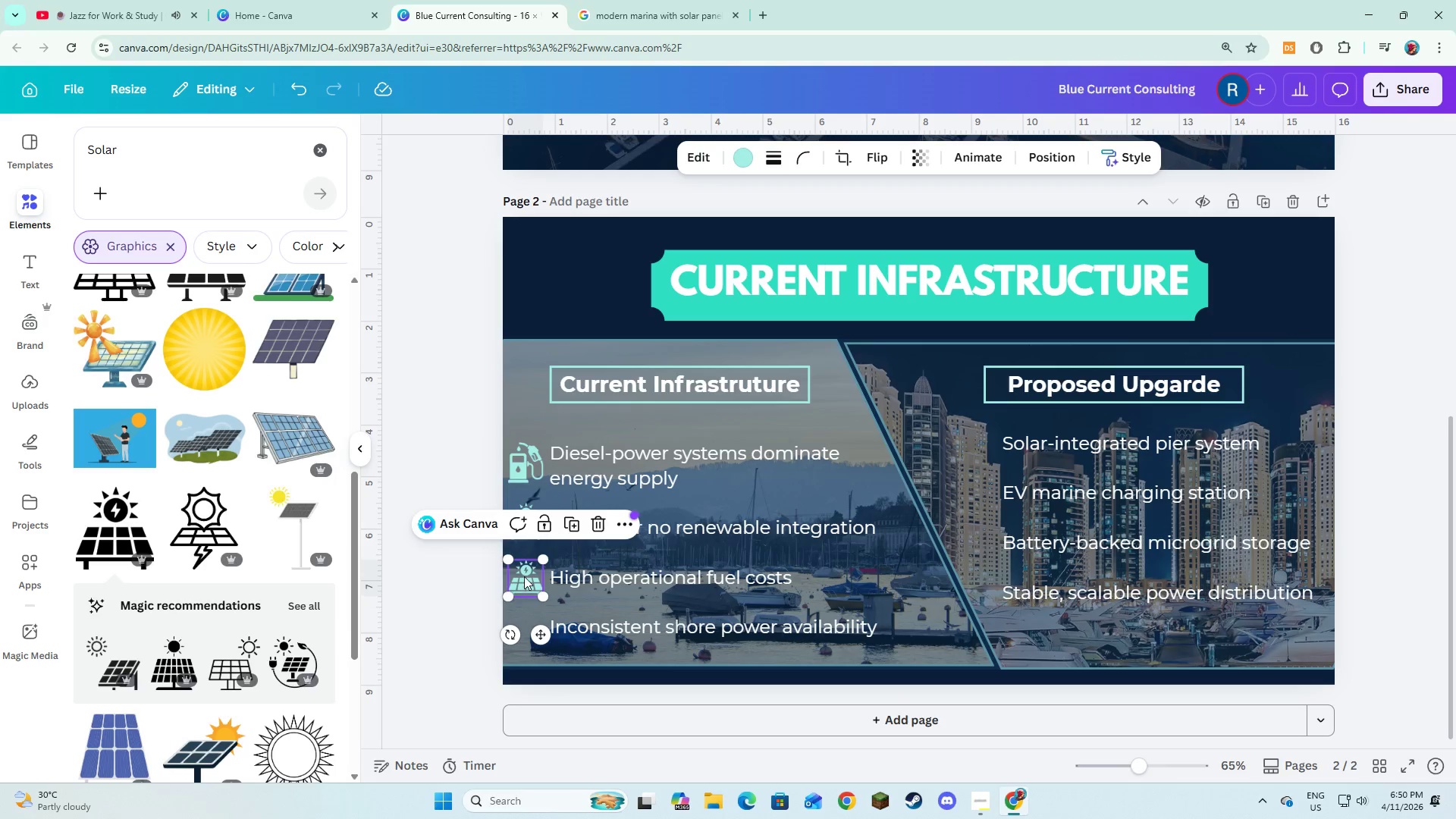 
left_click([524, 575])
 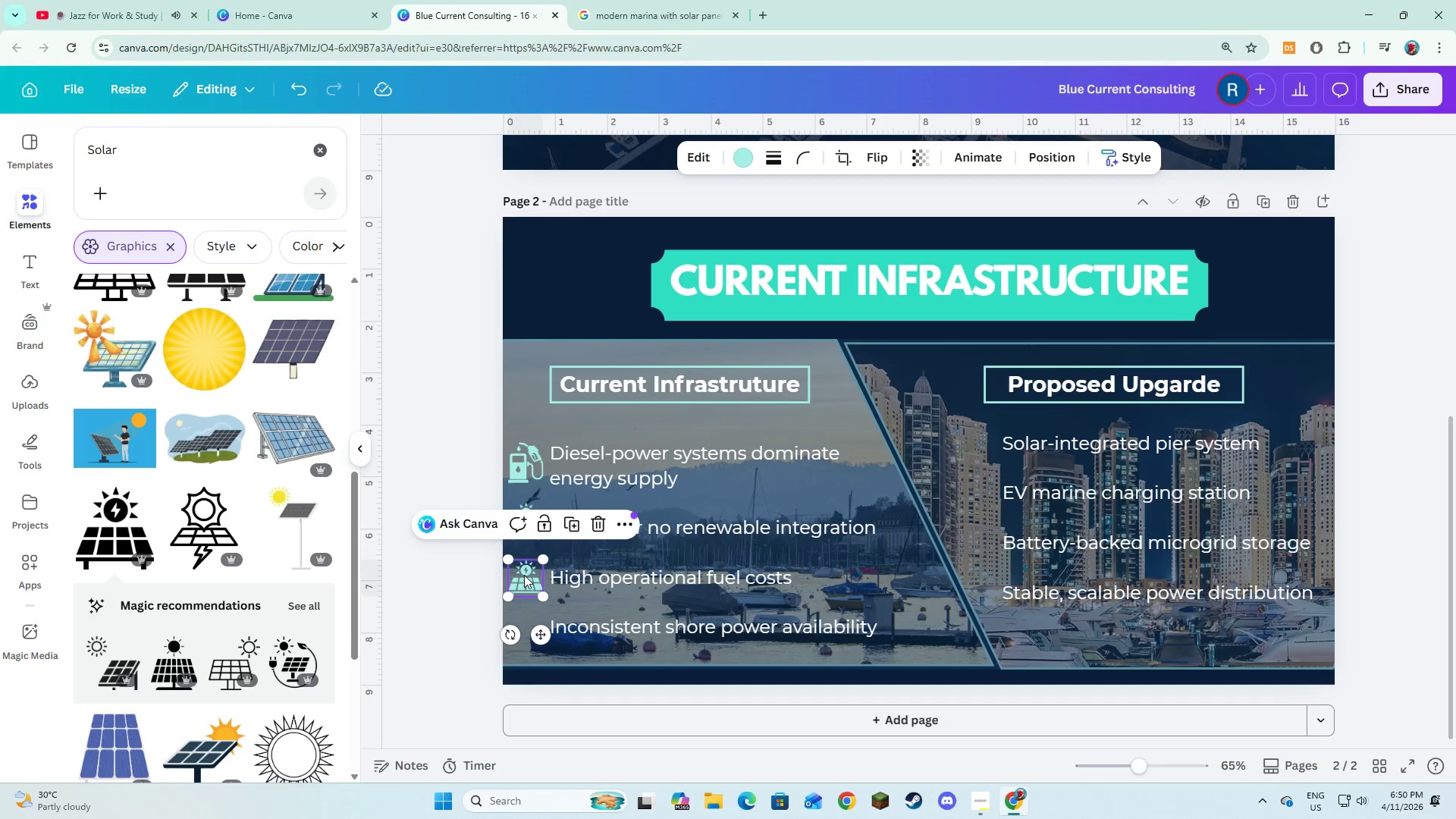 
key(Backspace)
 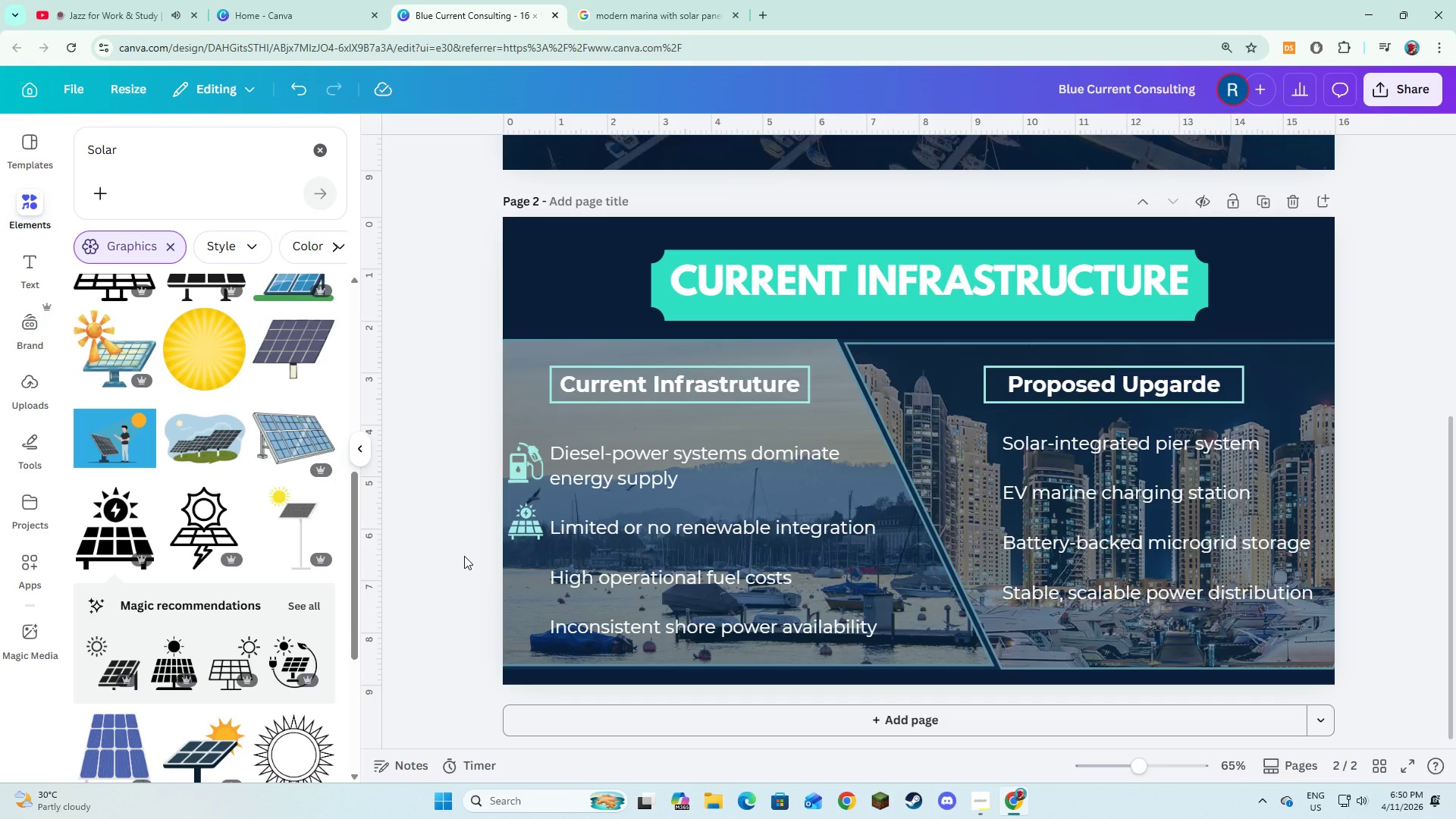 
type(batter)
 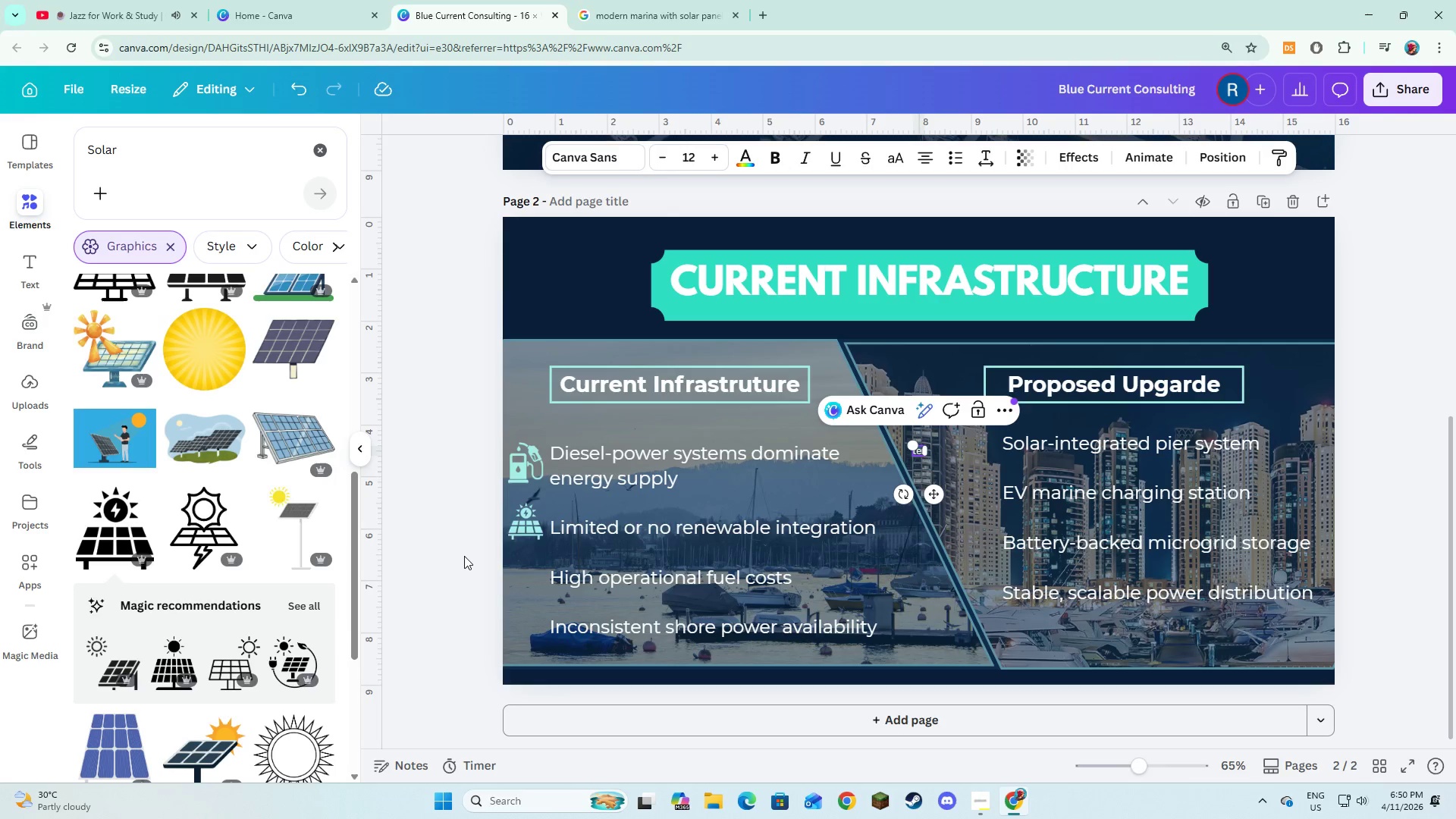 
key(Control+Z)
 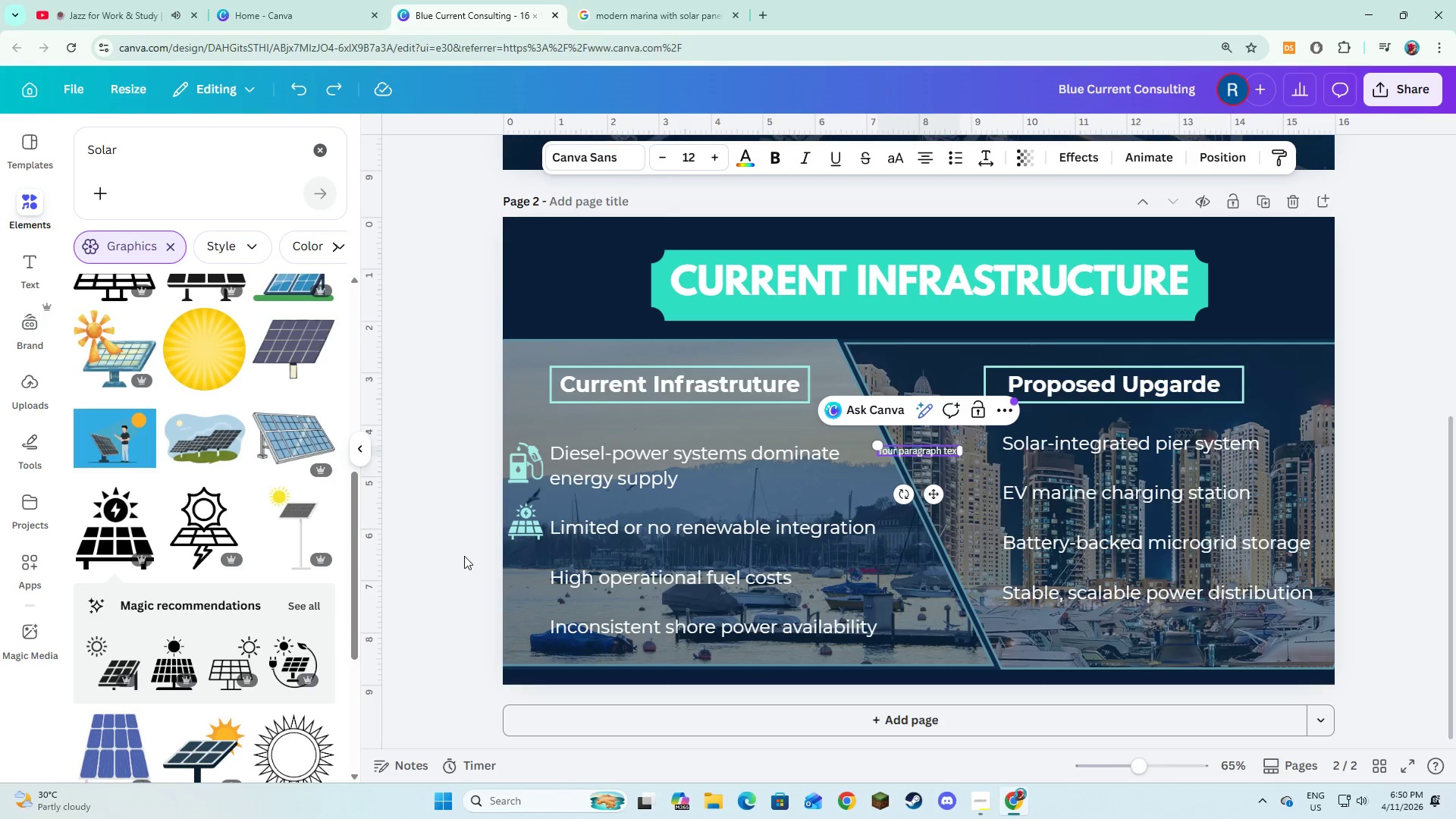 
key(Control+Z)
 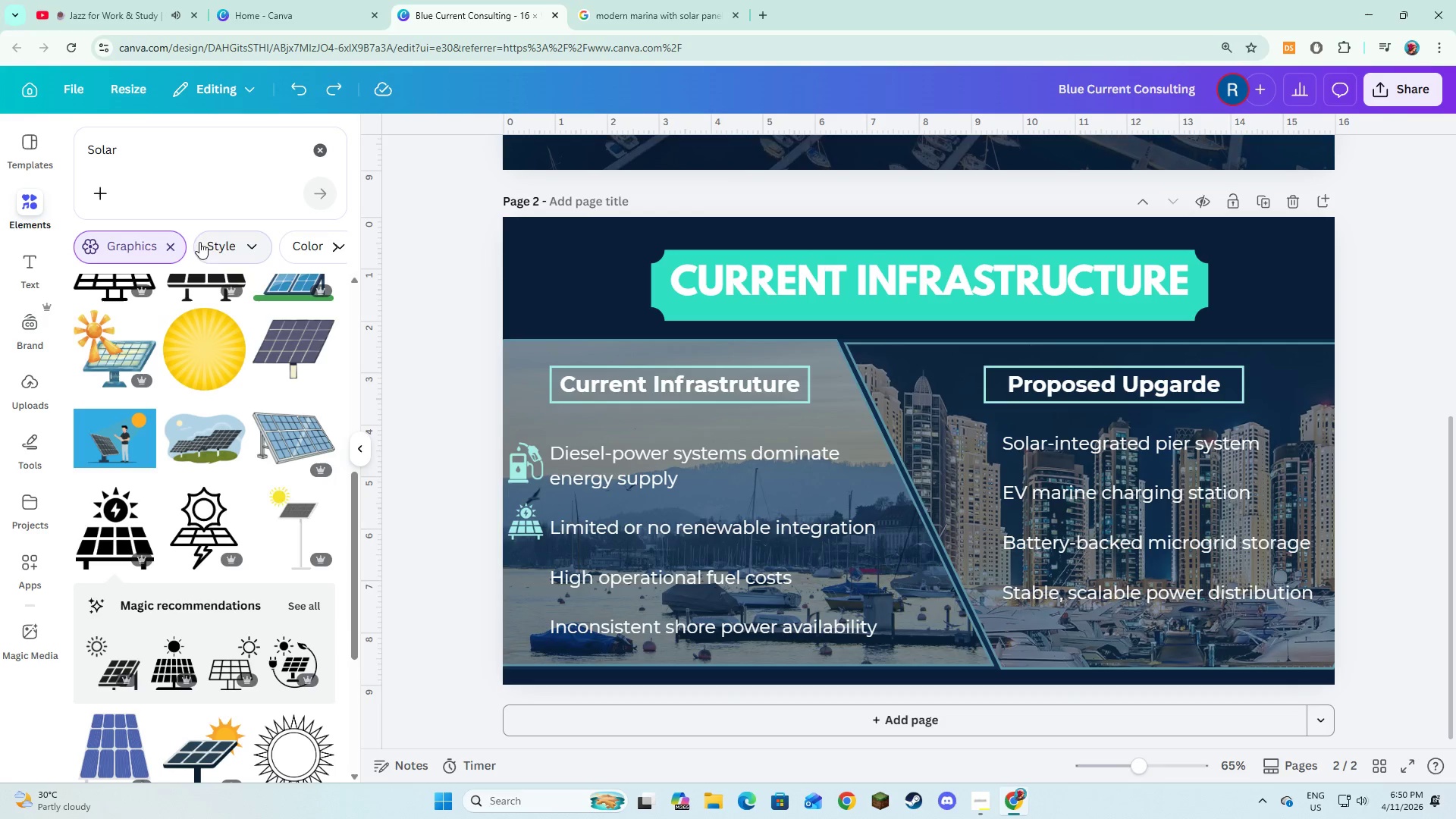 
left_click_drag(start_coordinate=[173, 157], to_coordinate=[70, 156])
 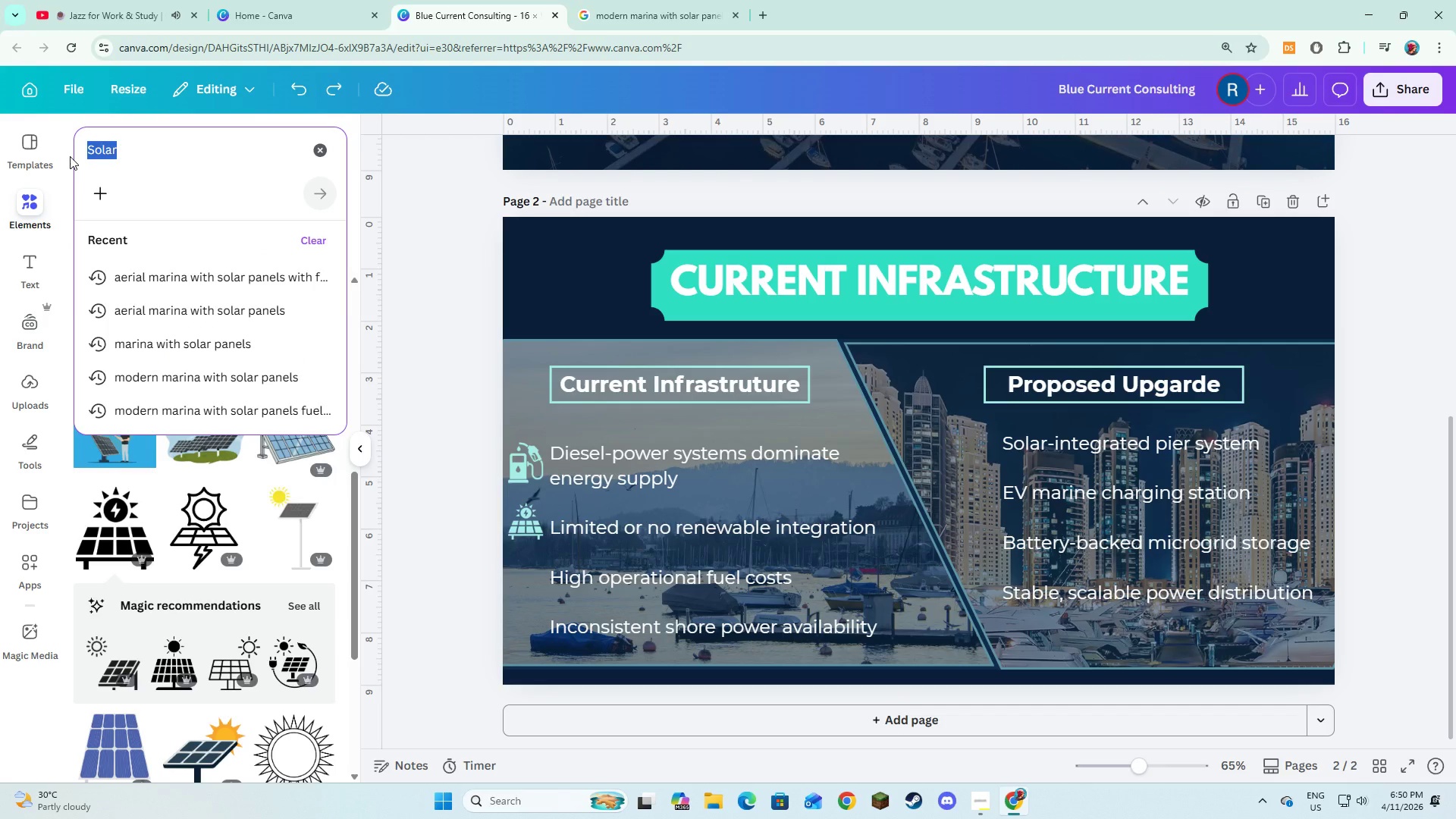 
type(battery)
 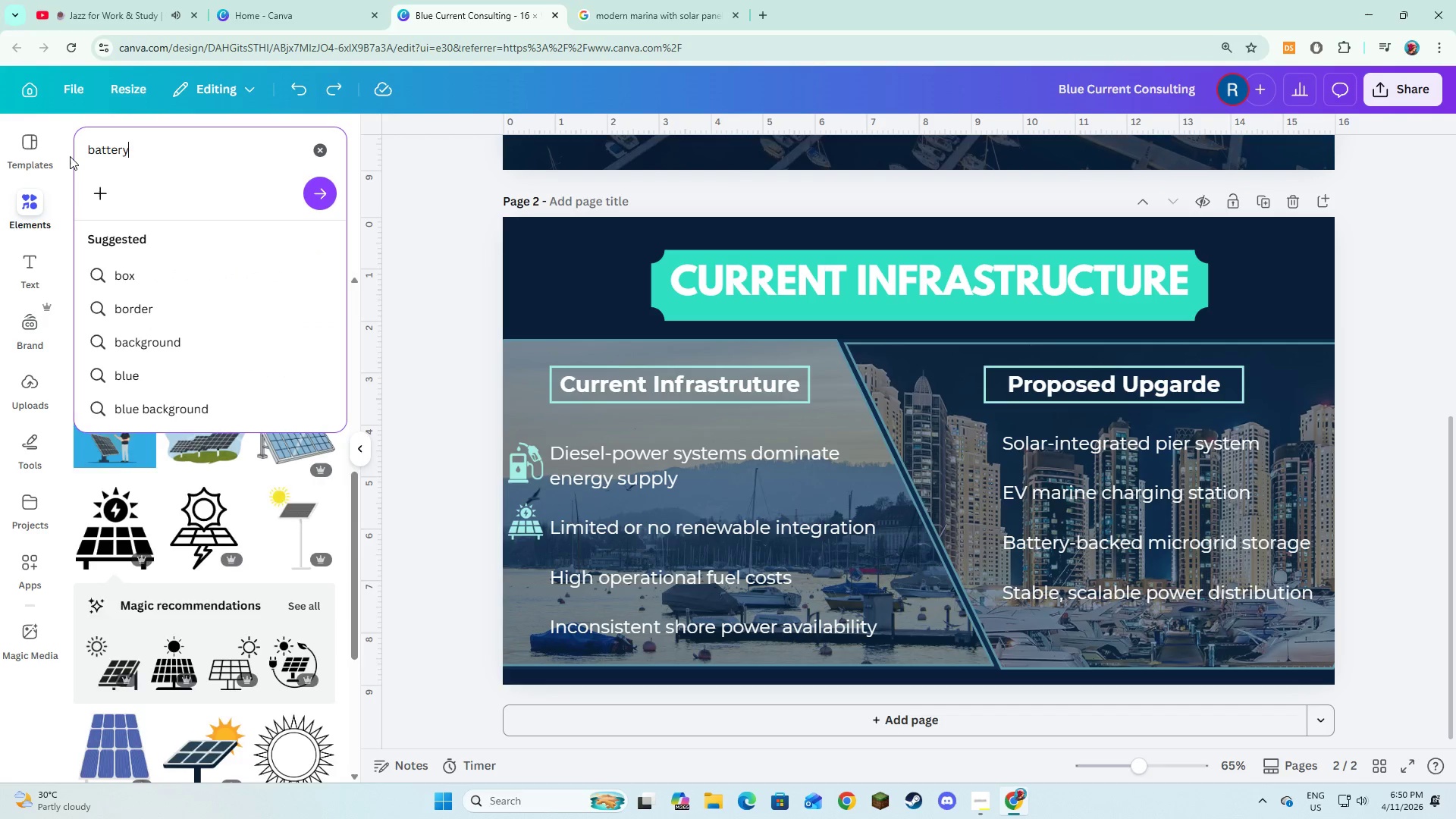 
key(Enter)
 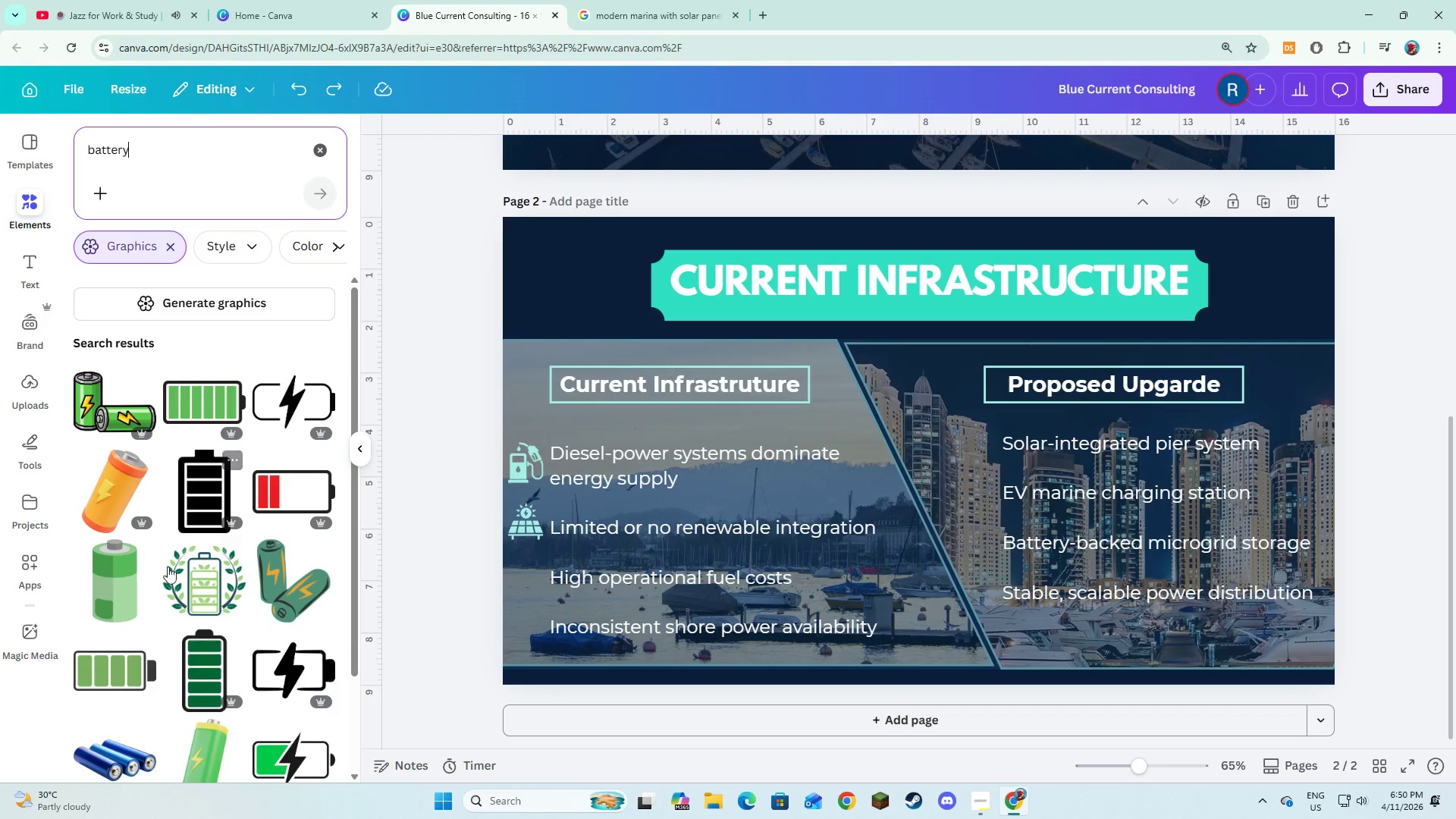 
left_click([206, 515])
 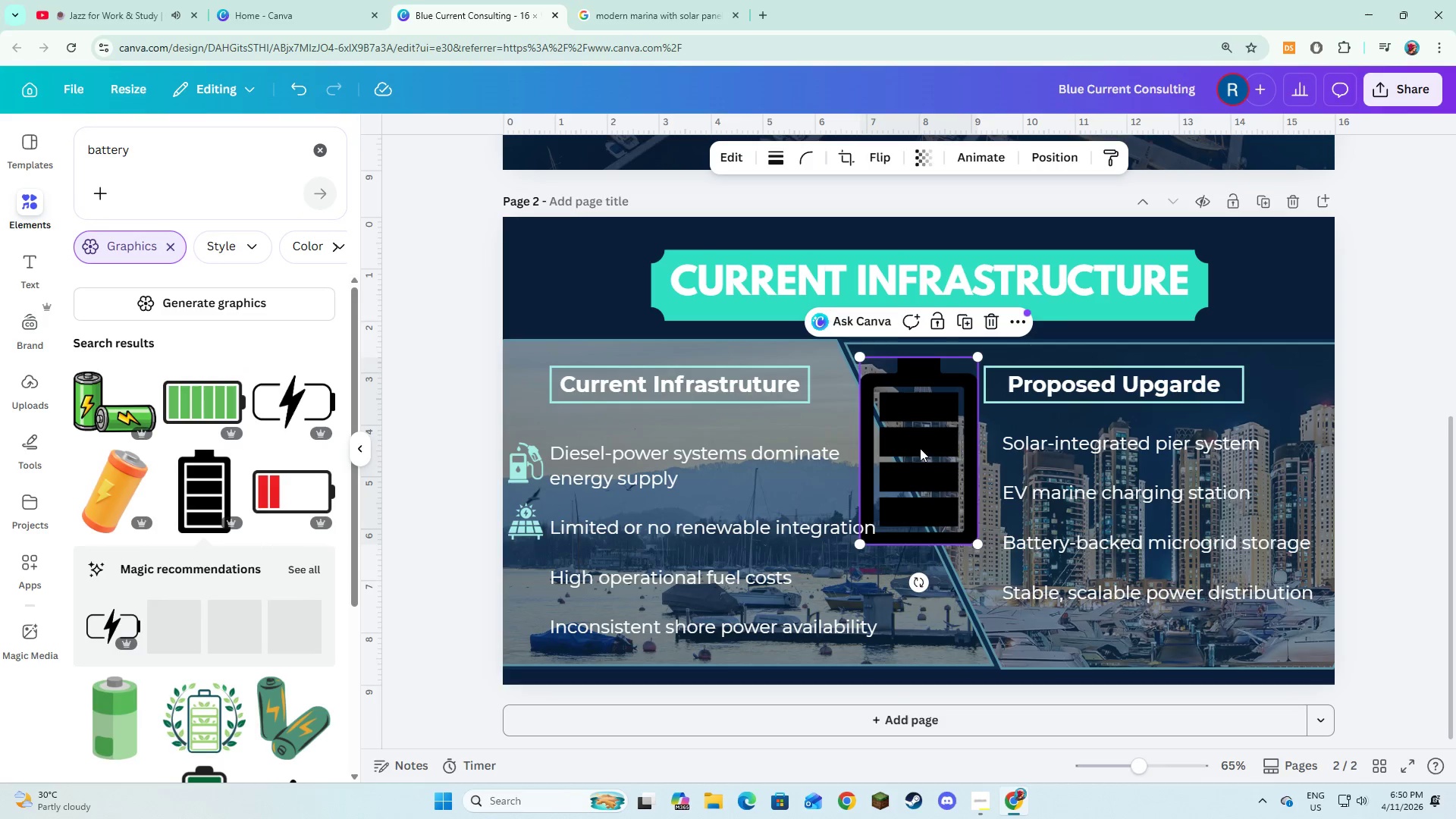 
left_click_drag(start_coordinate=[924, 441], to_coordinate=[636, 573])
 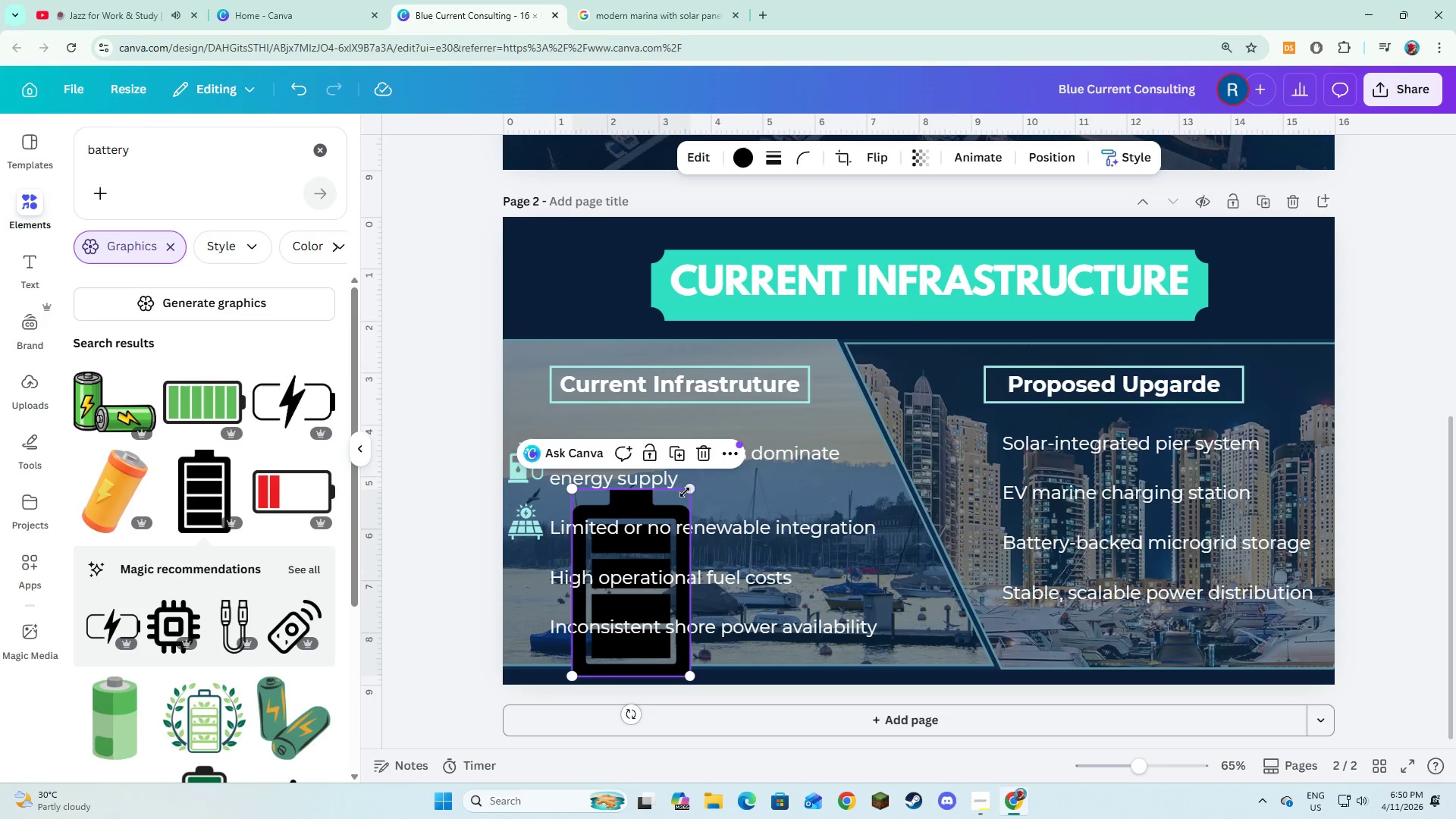 
left_click_drag(start_coordinate=[687, 491], to_coordinate=[623, 661])
 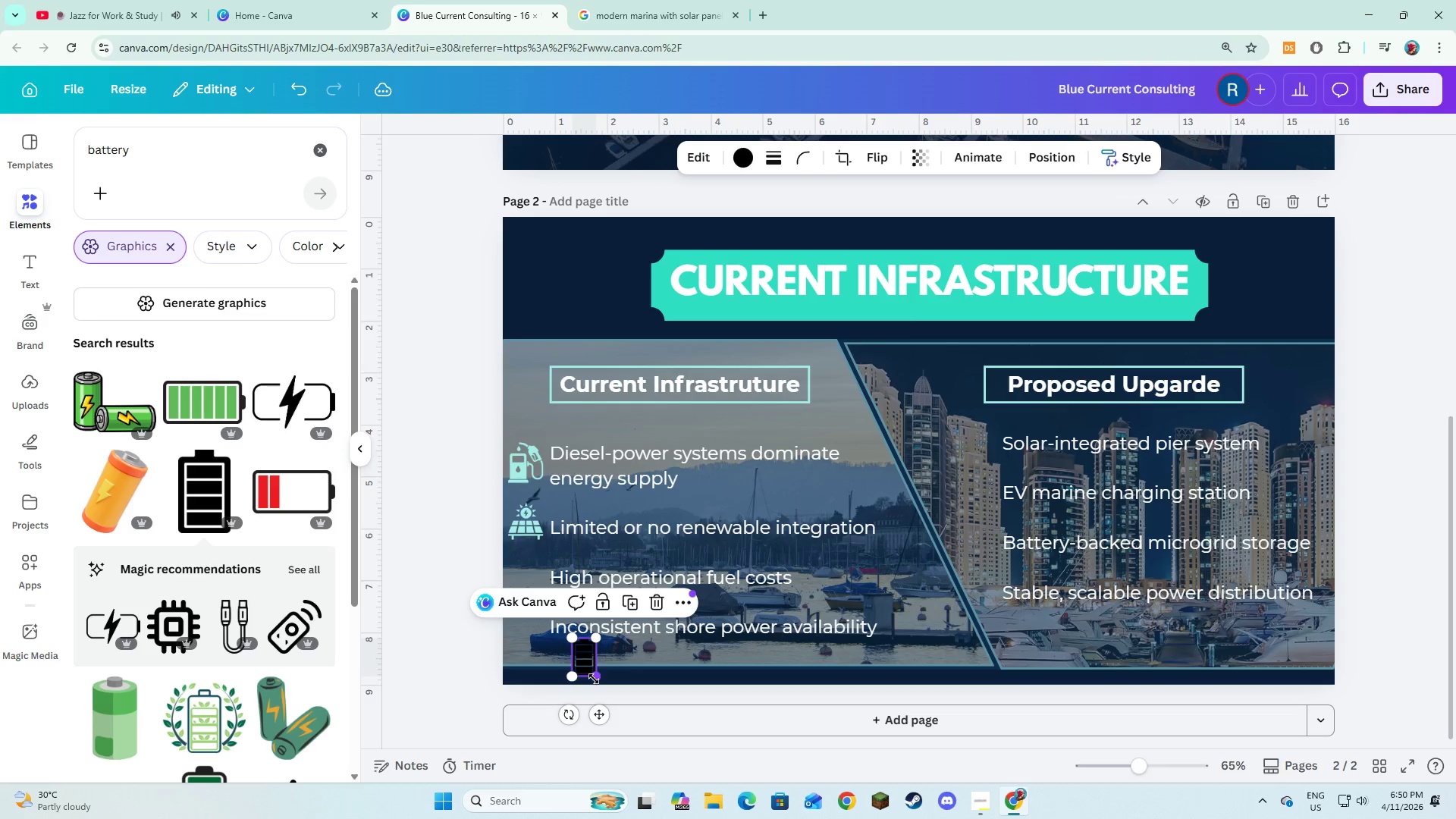 
left_click_drag(start_coordinate=[594, 679], to_coordinate=[539, 627])
 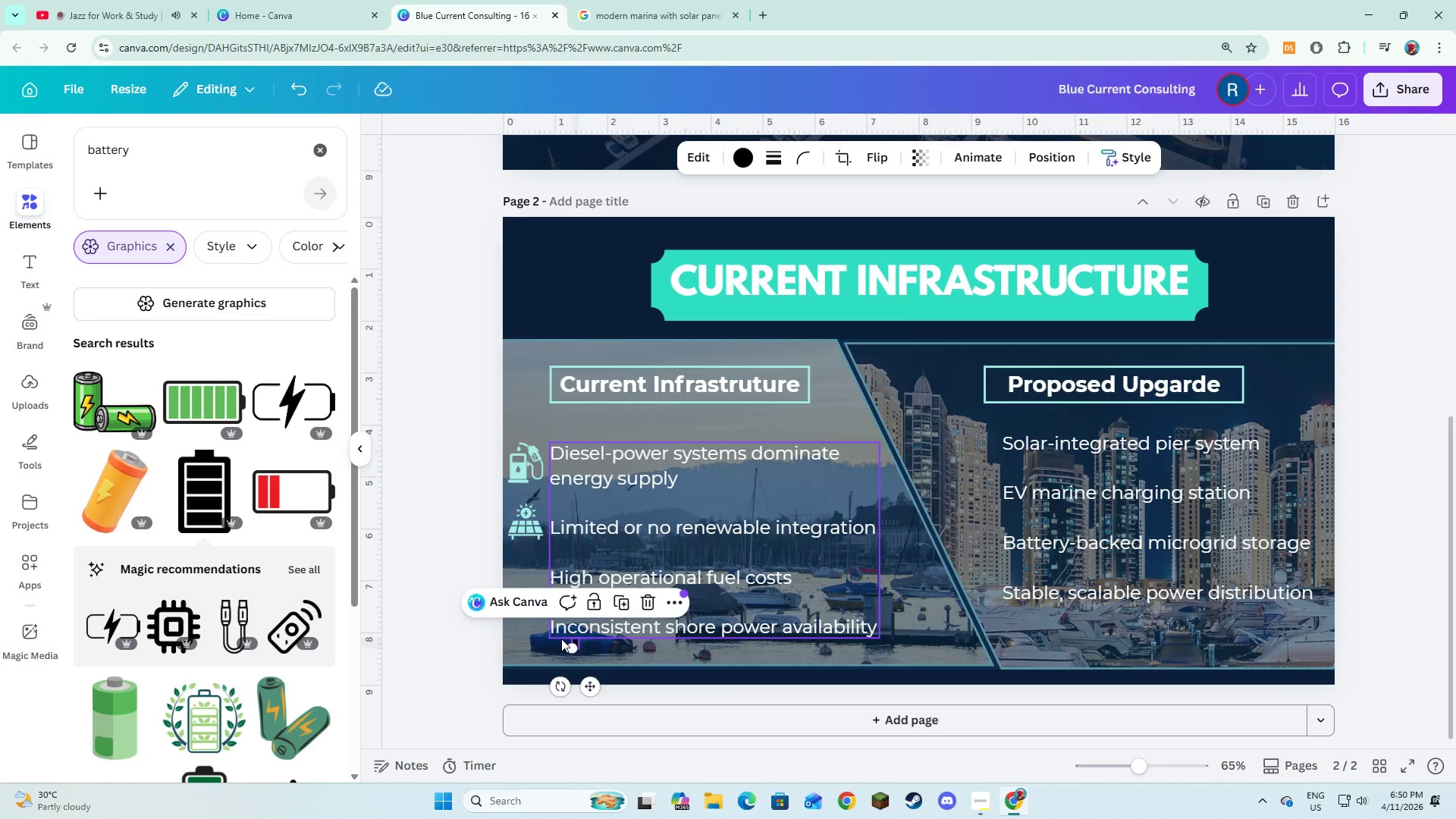 
key(Control+ControlLeft)
 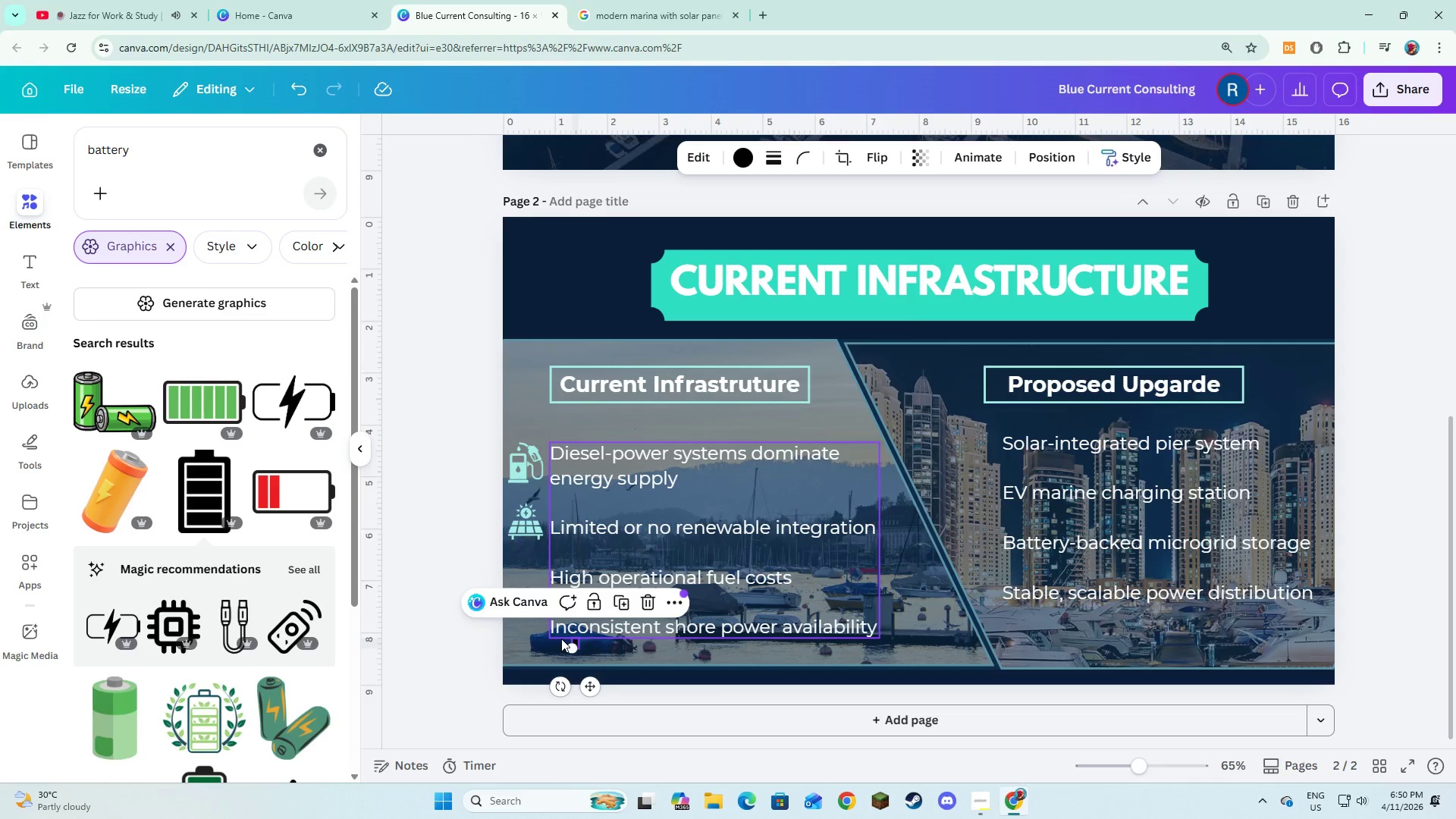 
key(Control+Z)
 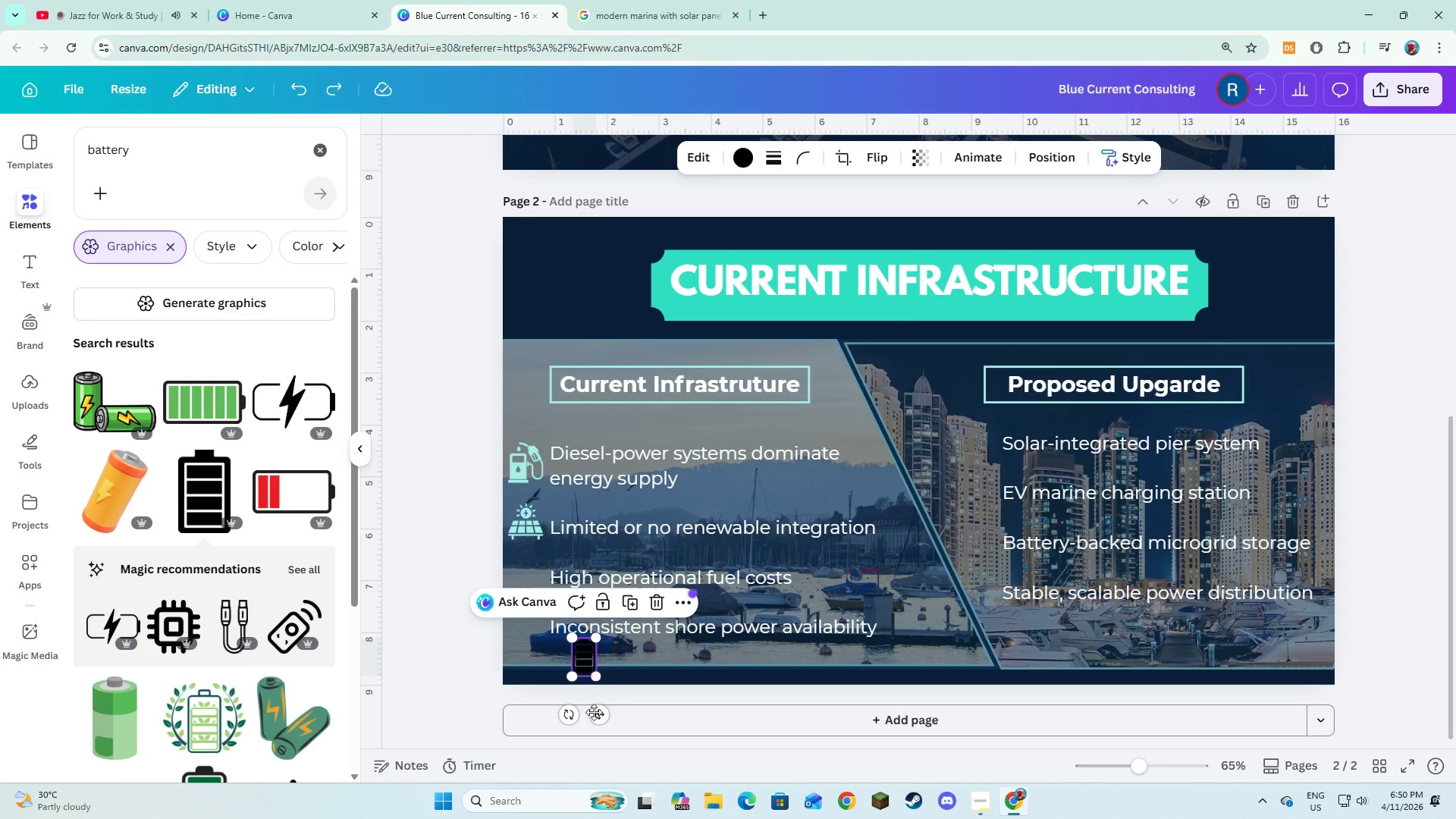 
left_click_drag(start_coordinate=[595, 713], to_coordinate=[538, 634])
 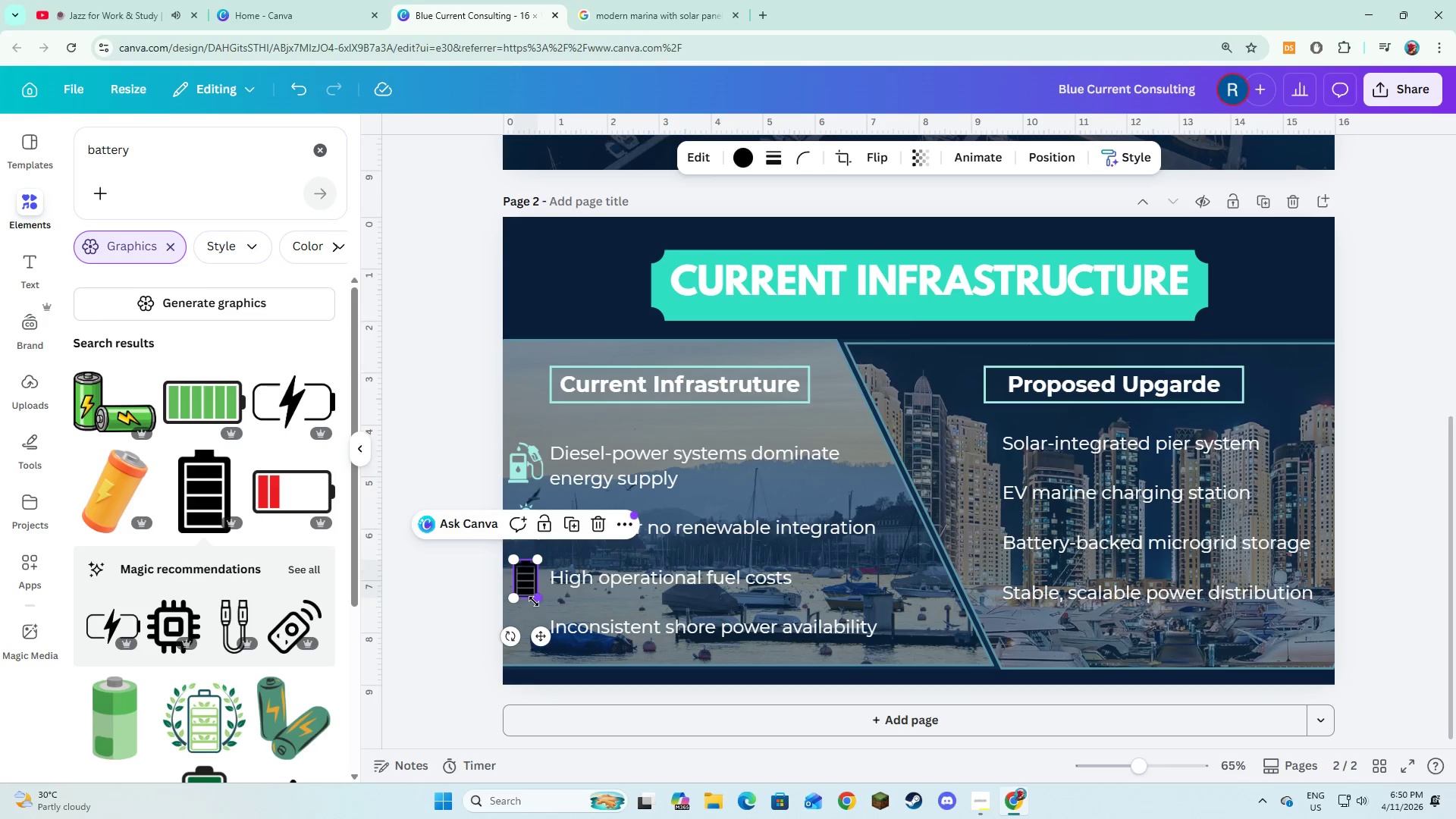 
left_click_drag(start_coordinate=[535, 601], to_coordinate=[541, 608])
 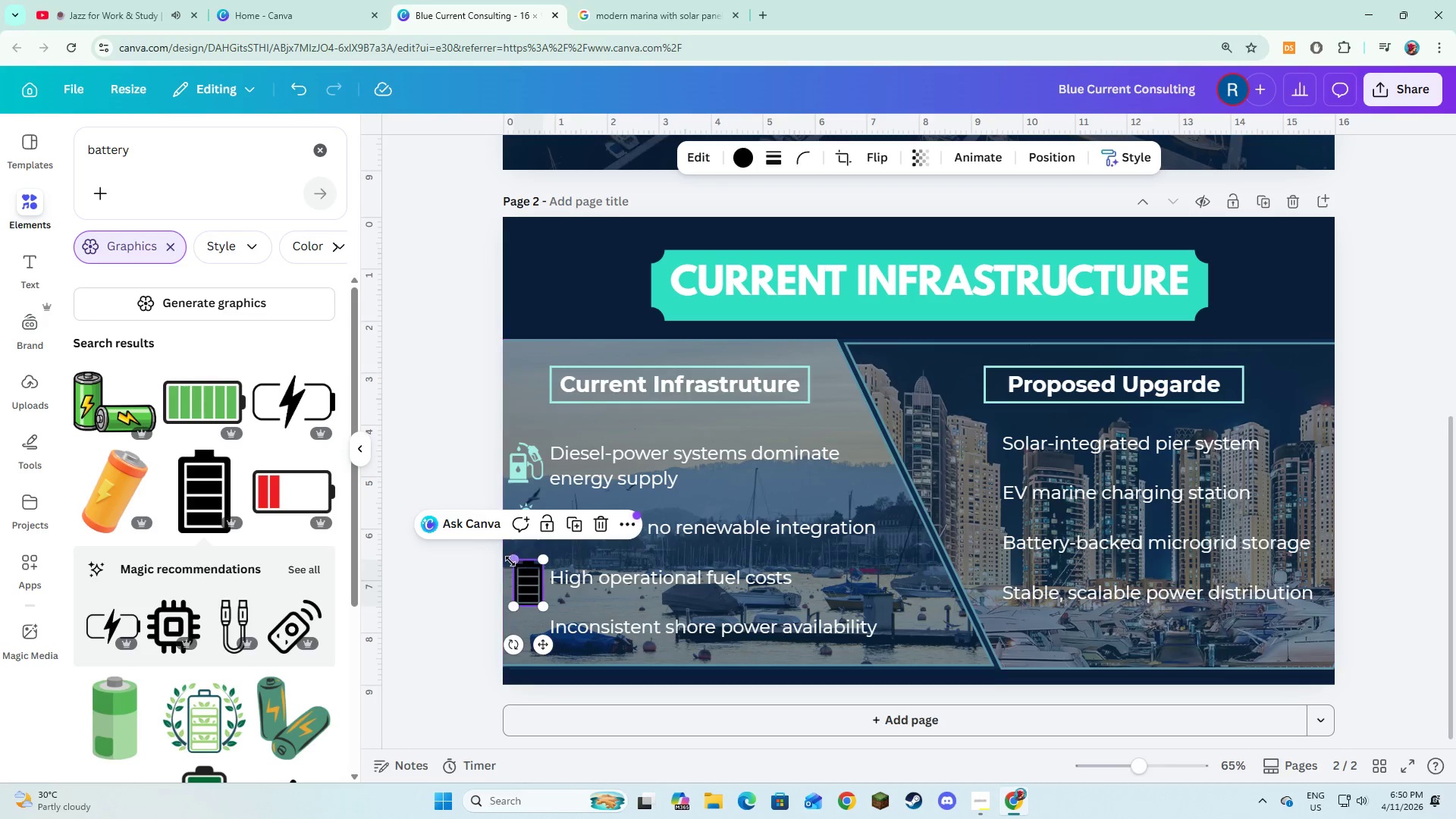 
left_click_drag(start_coordinate=[510, 560], to_coordinate=[509, 555])
 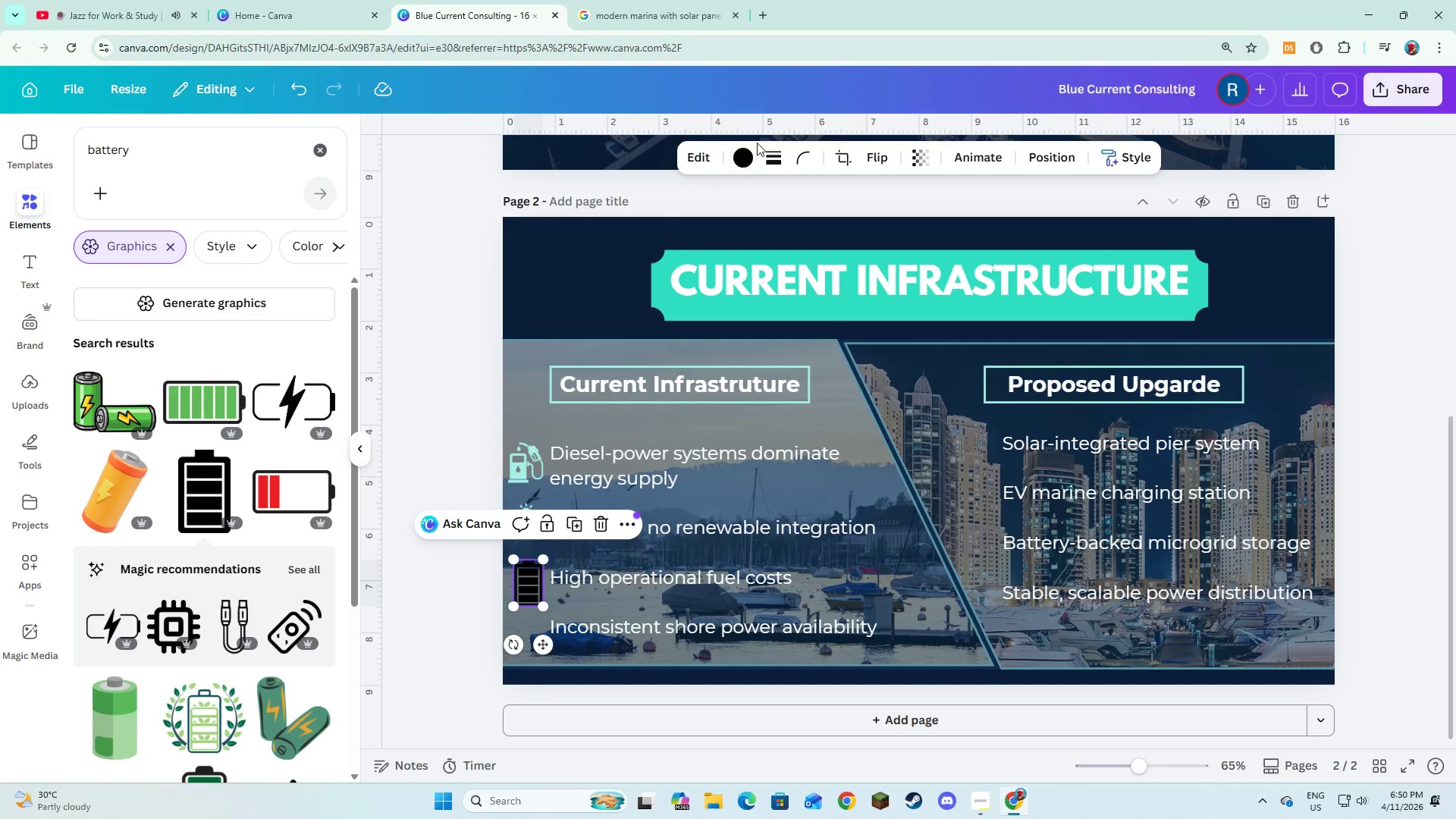 
left_click([742, 163])
 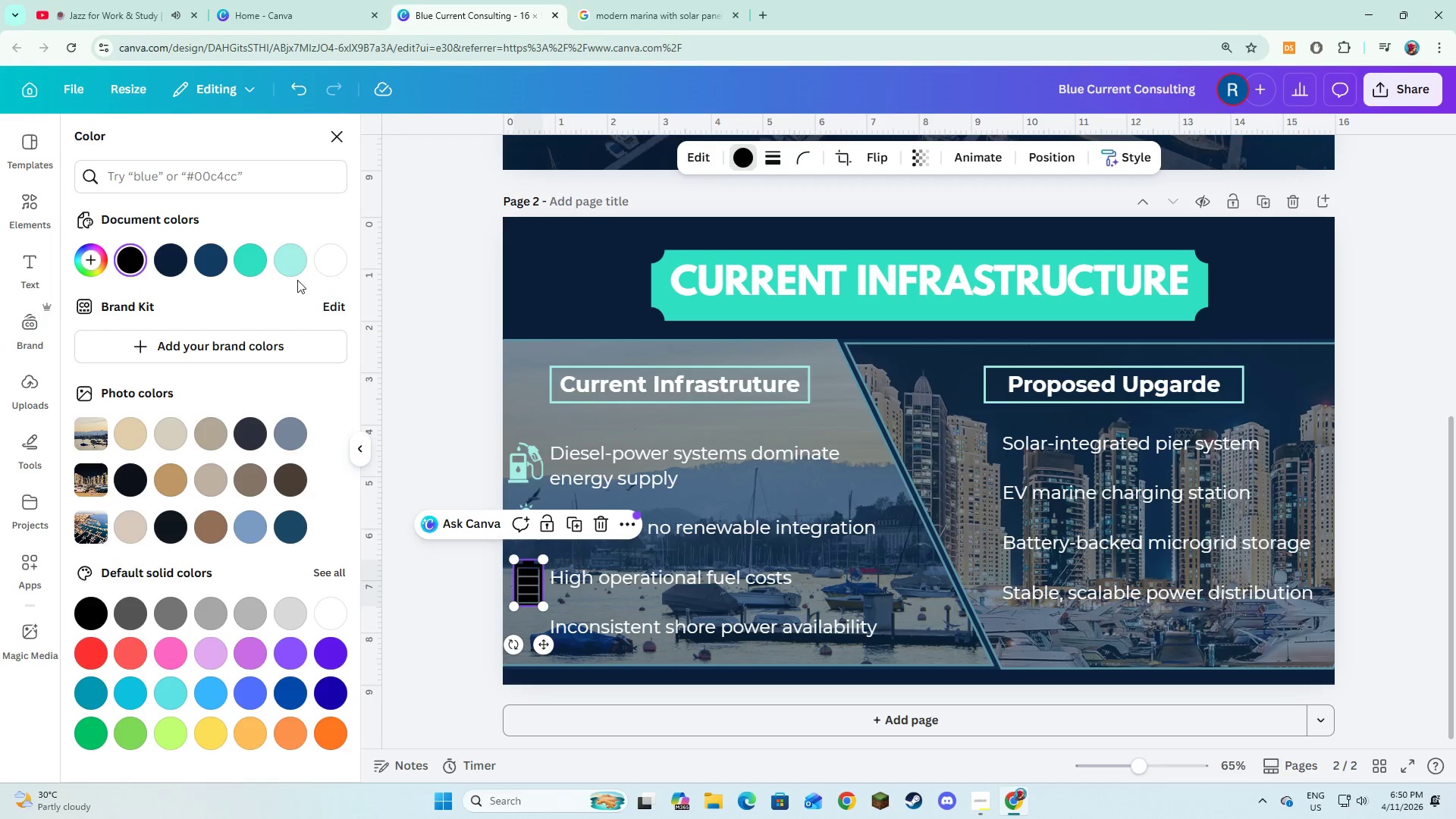 
left_click([293, 262])
 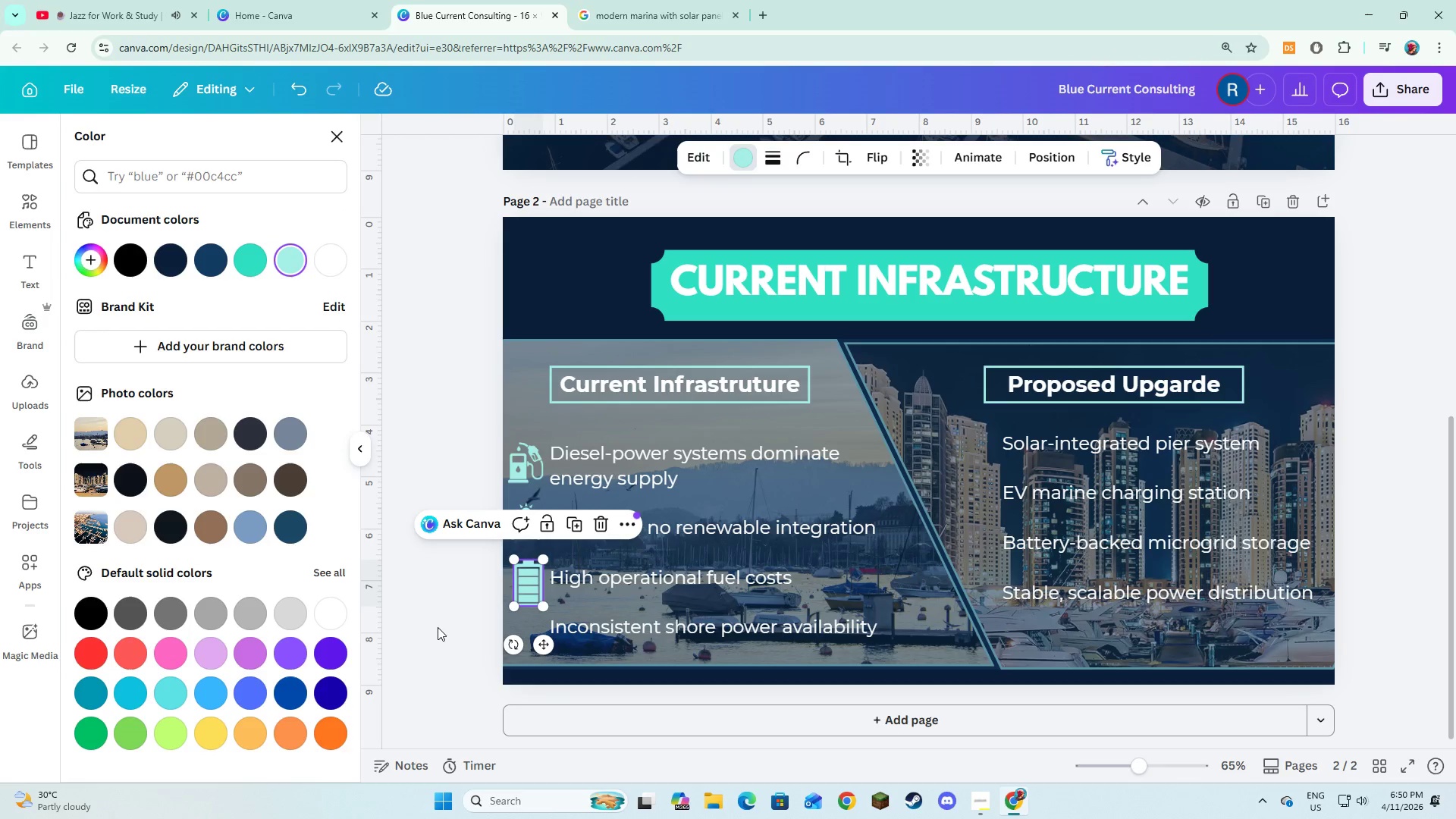 
left_click([438, 627])
 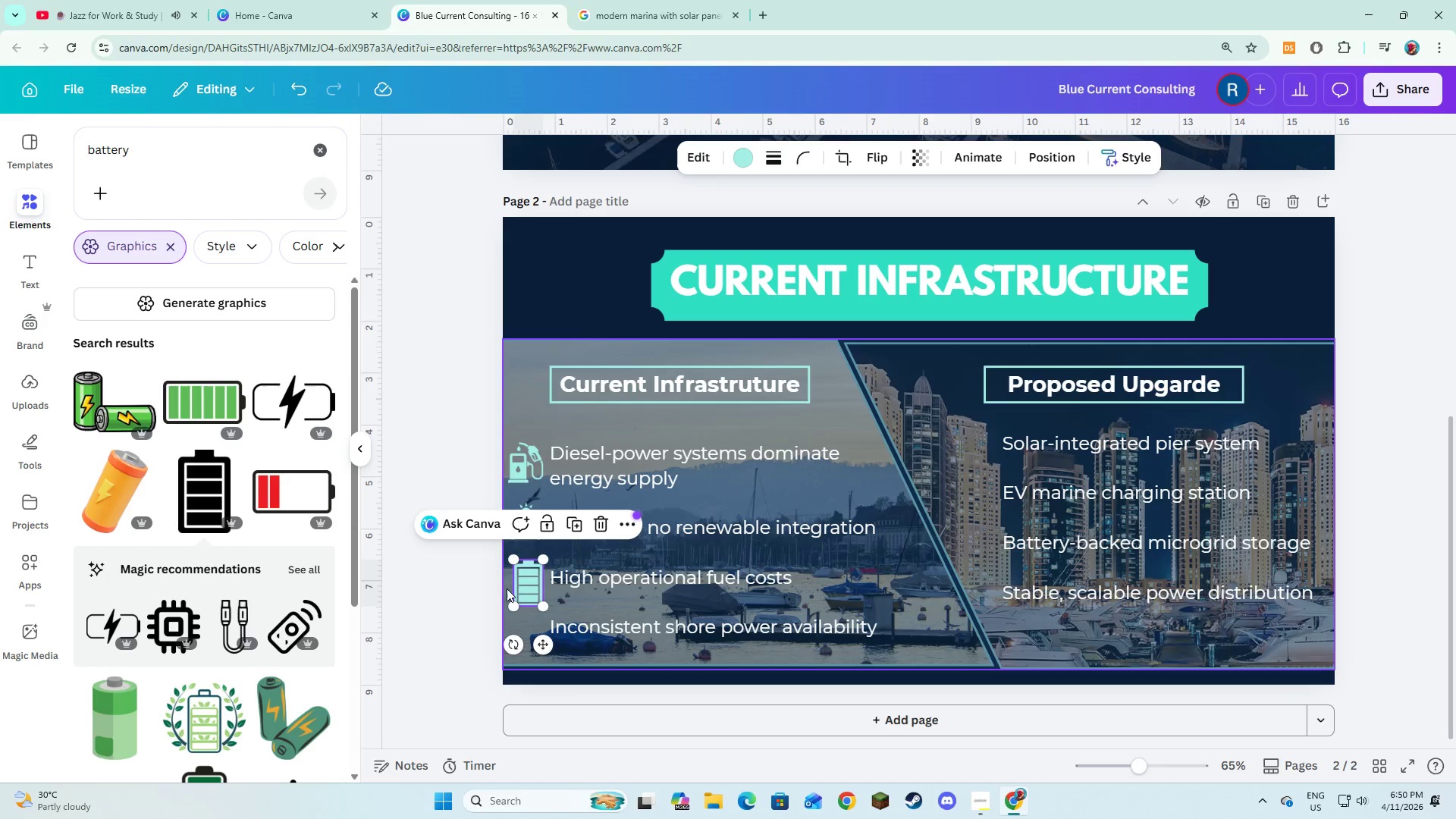 
left_click([435, 616])
 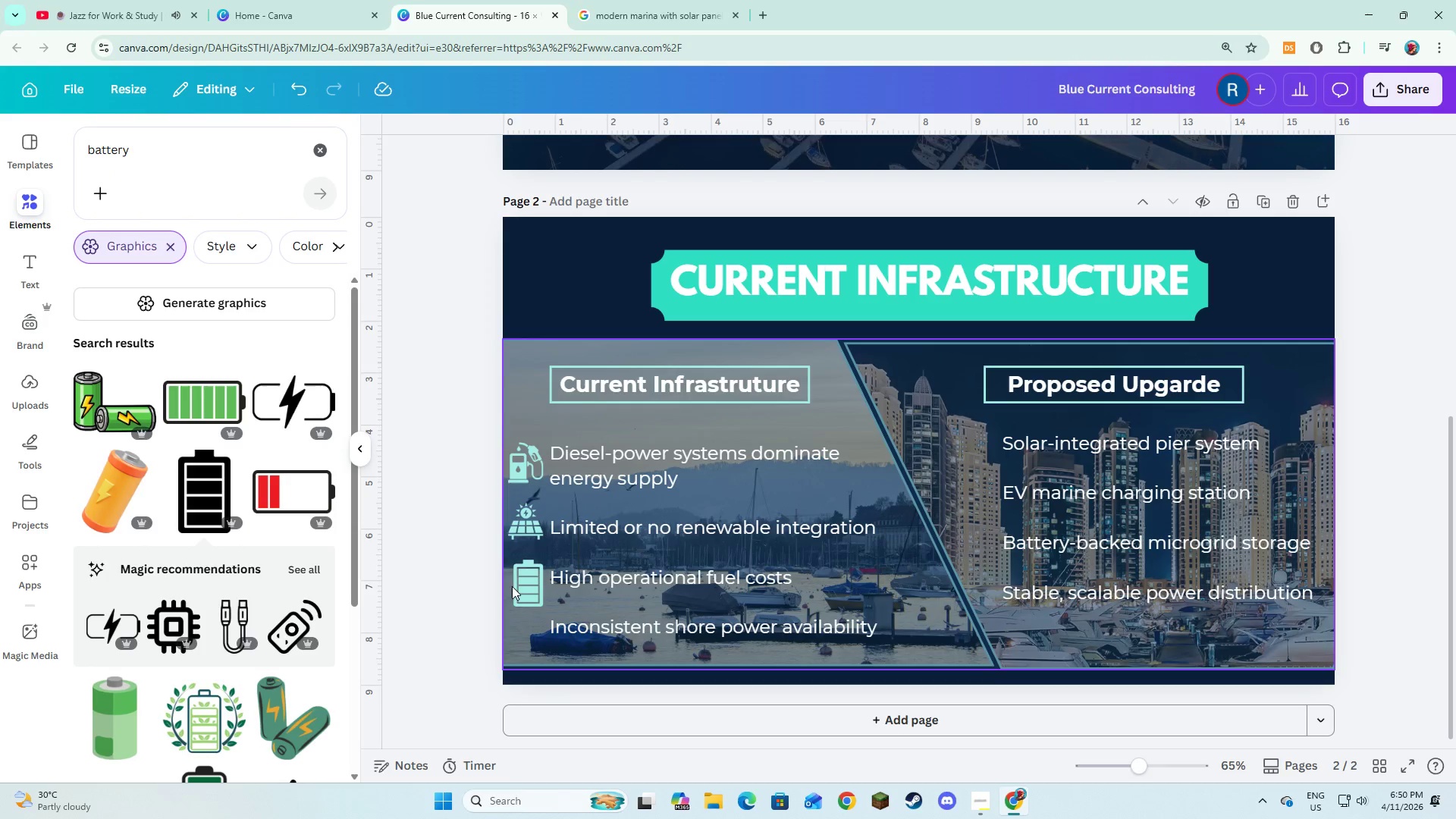 
left_click([516, 586])
 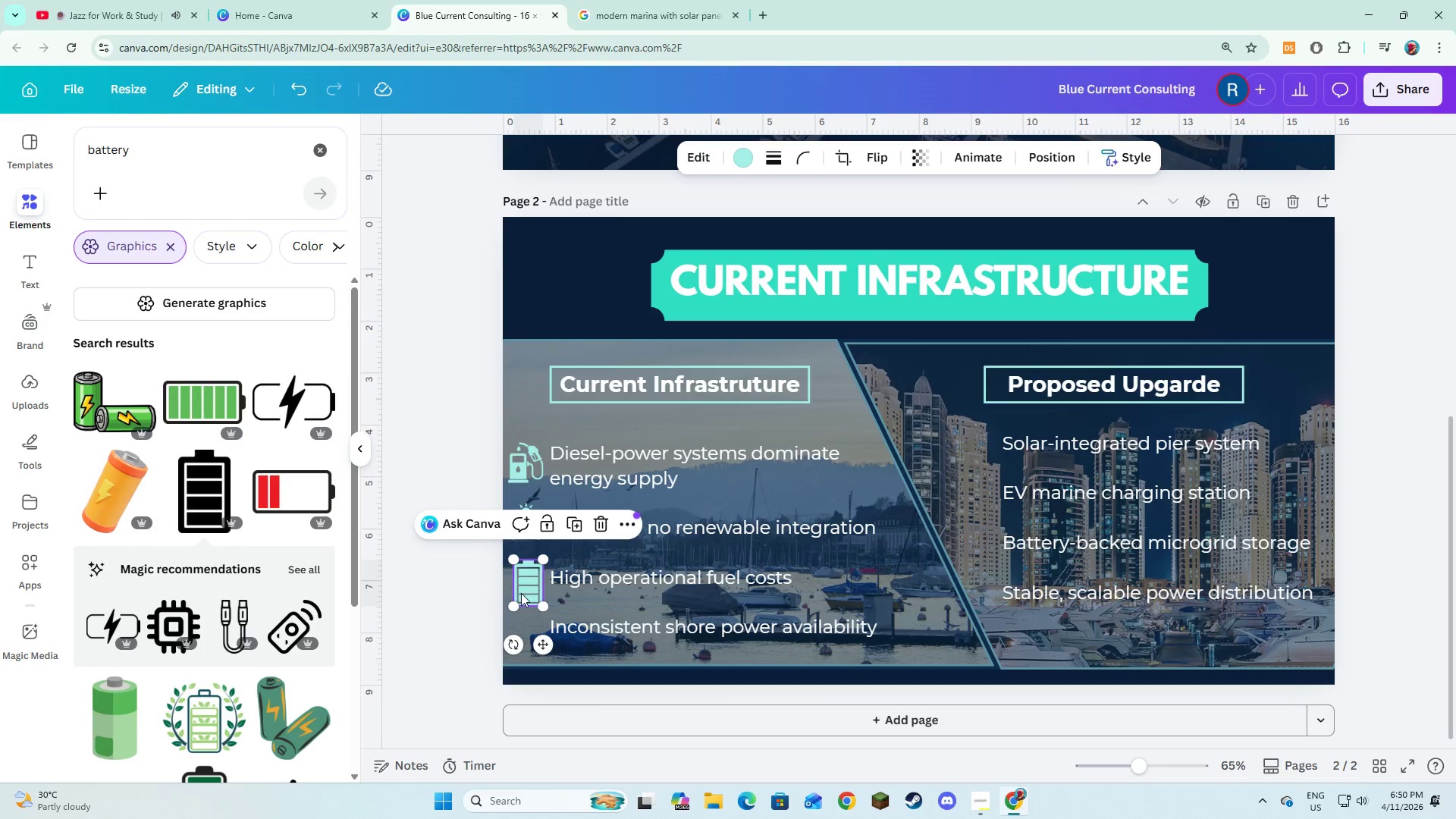 
left_click_drag(start_coordinate=[521, 593], to_coordinate=[520, 588])
 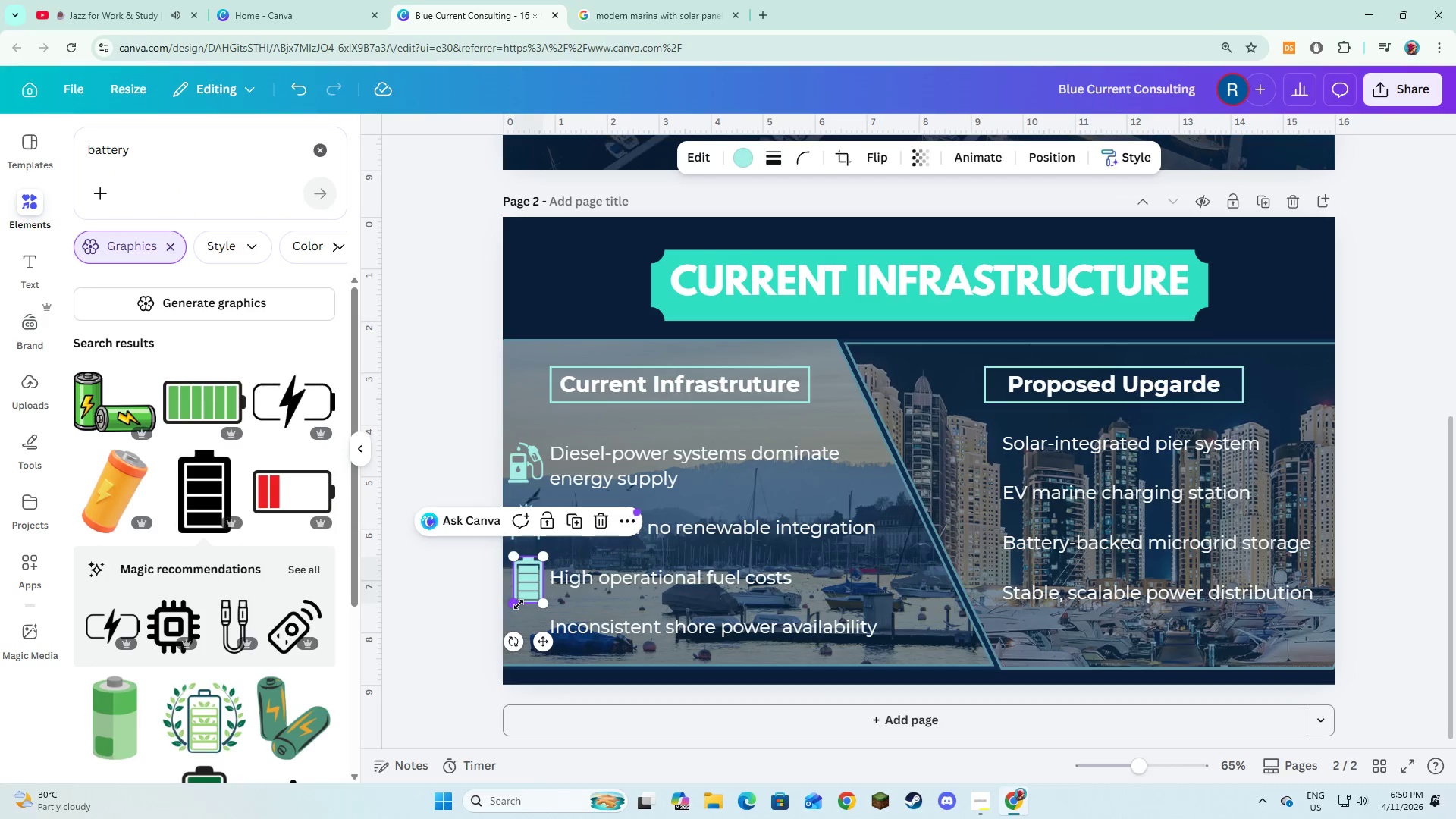 
left_click_drag(start_coordinate=[519, 604], to_coordinate=[519, 596])
 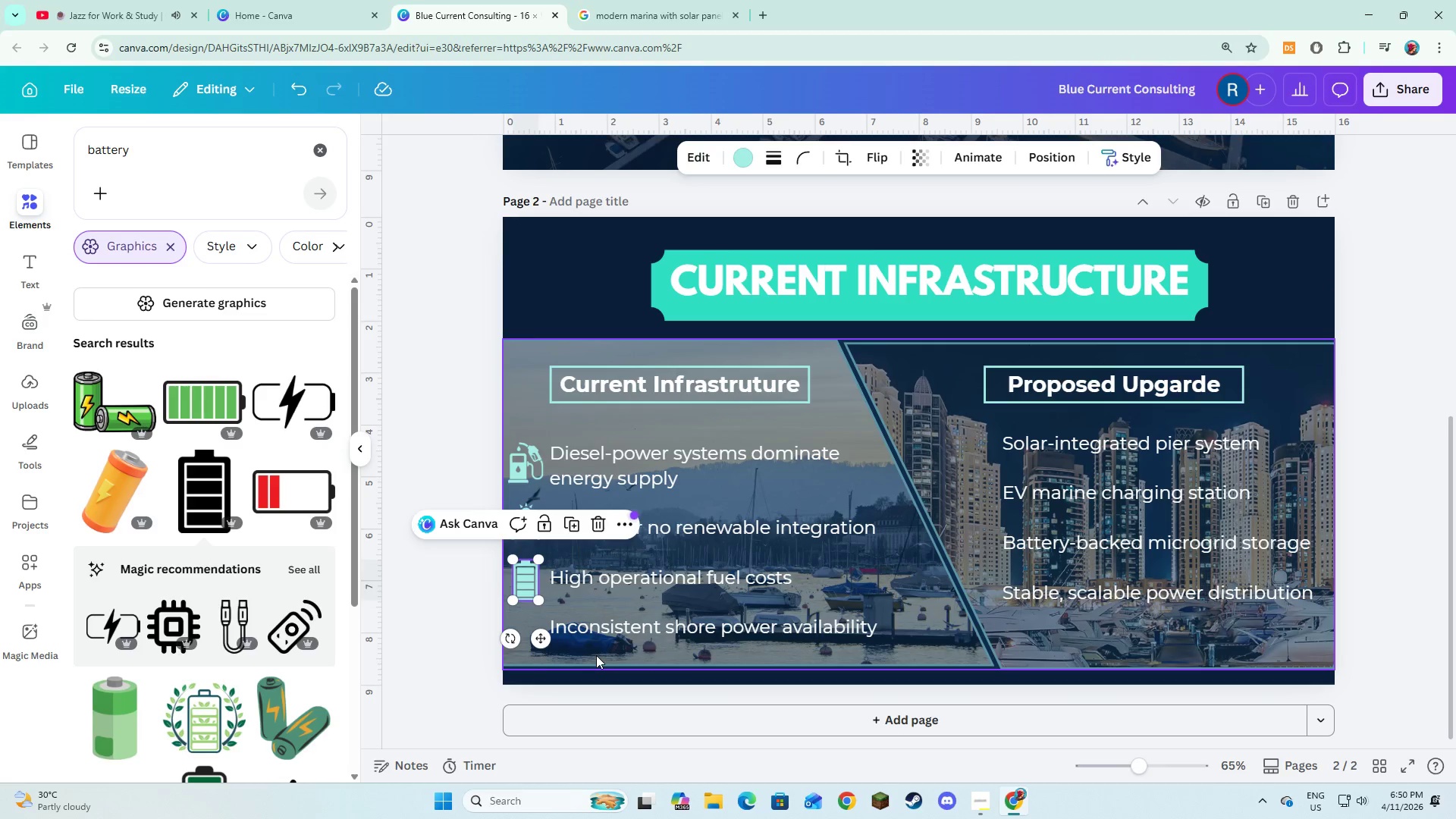 
wait(5.06)
 